 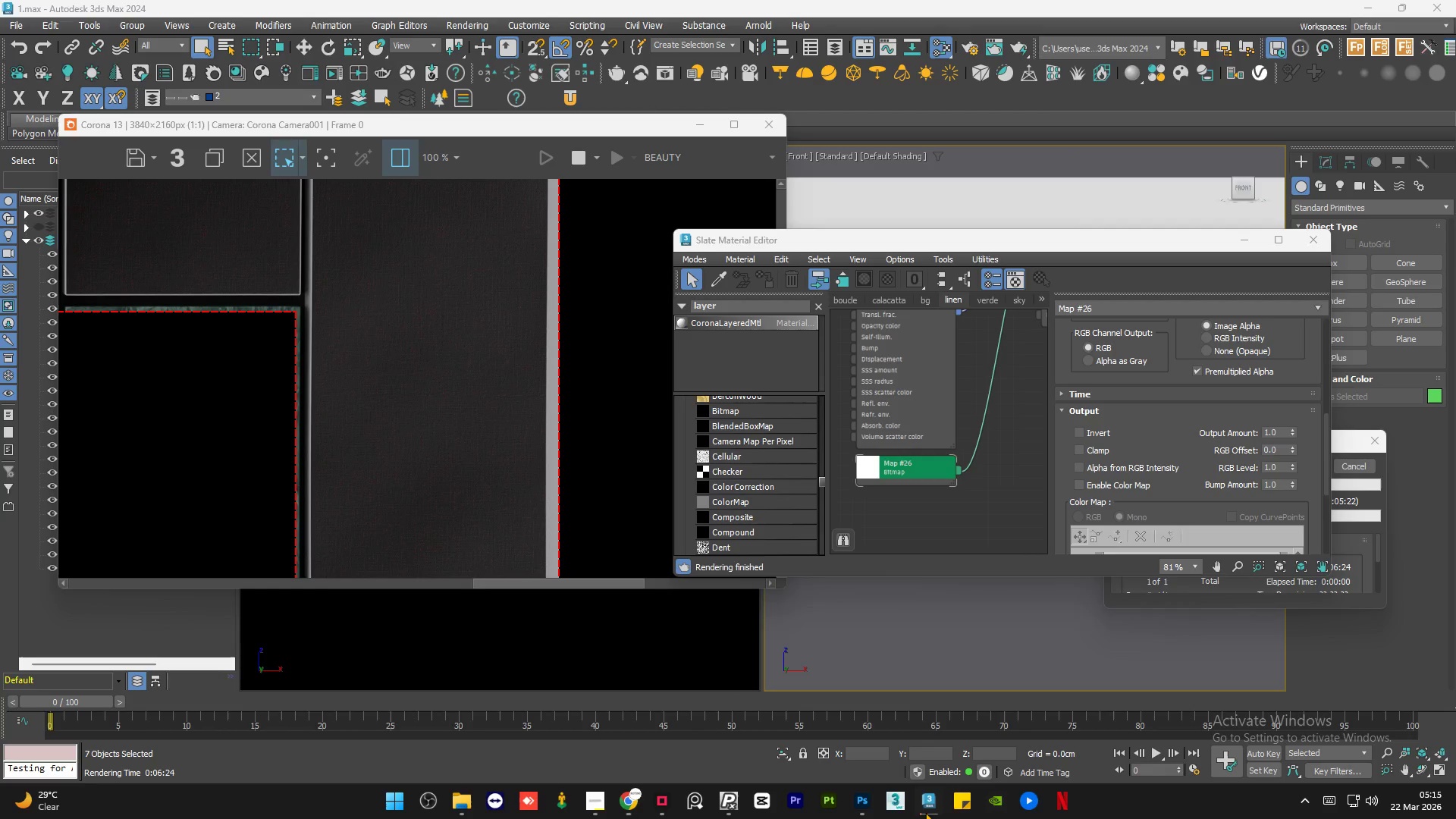 
left_click([925, 812])
 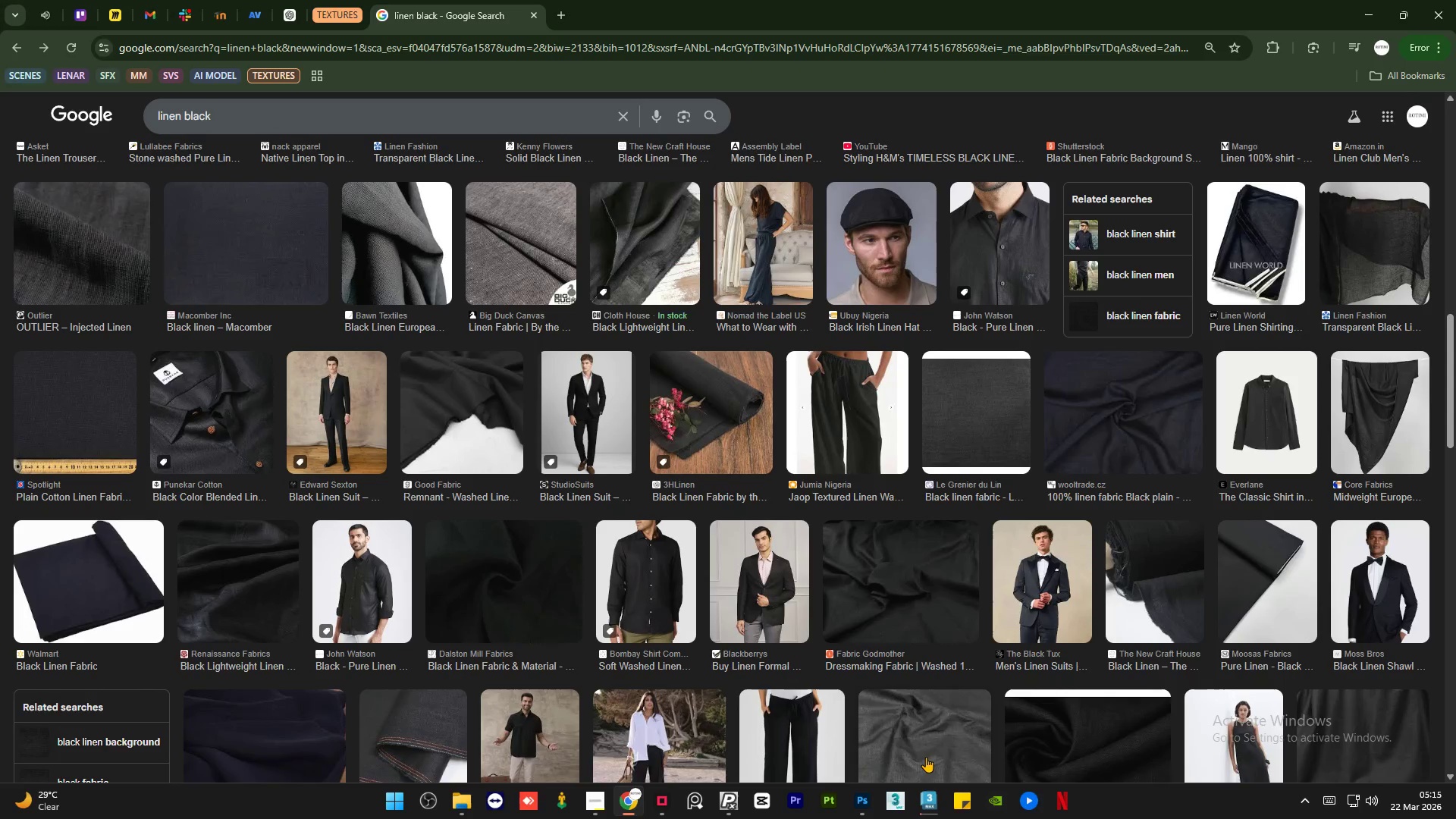 
left_click([920, 734])
 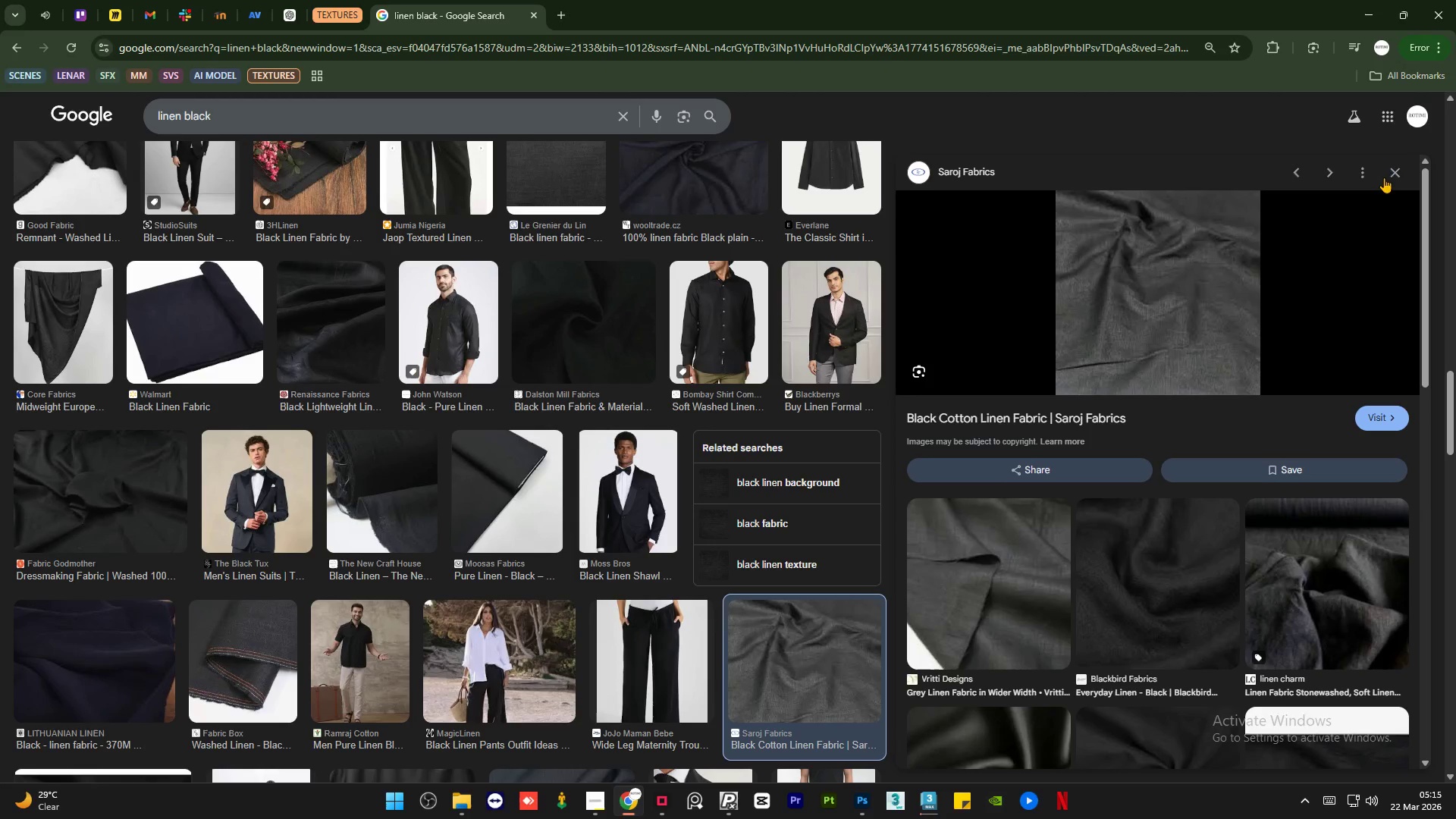 
left_click([1393, 172])
 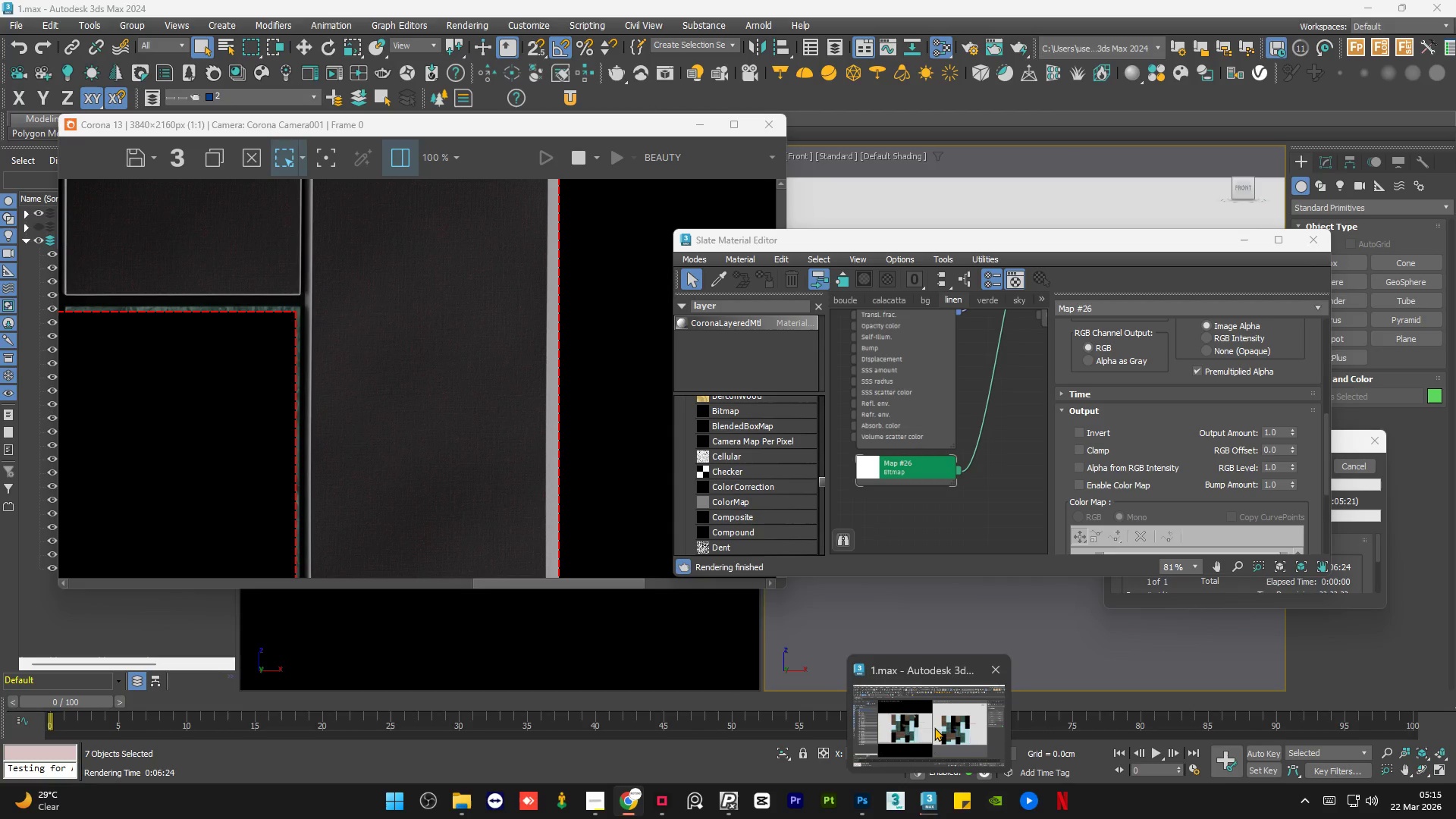 
left_click([934, 727])
 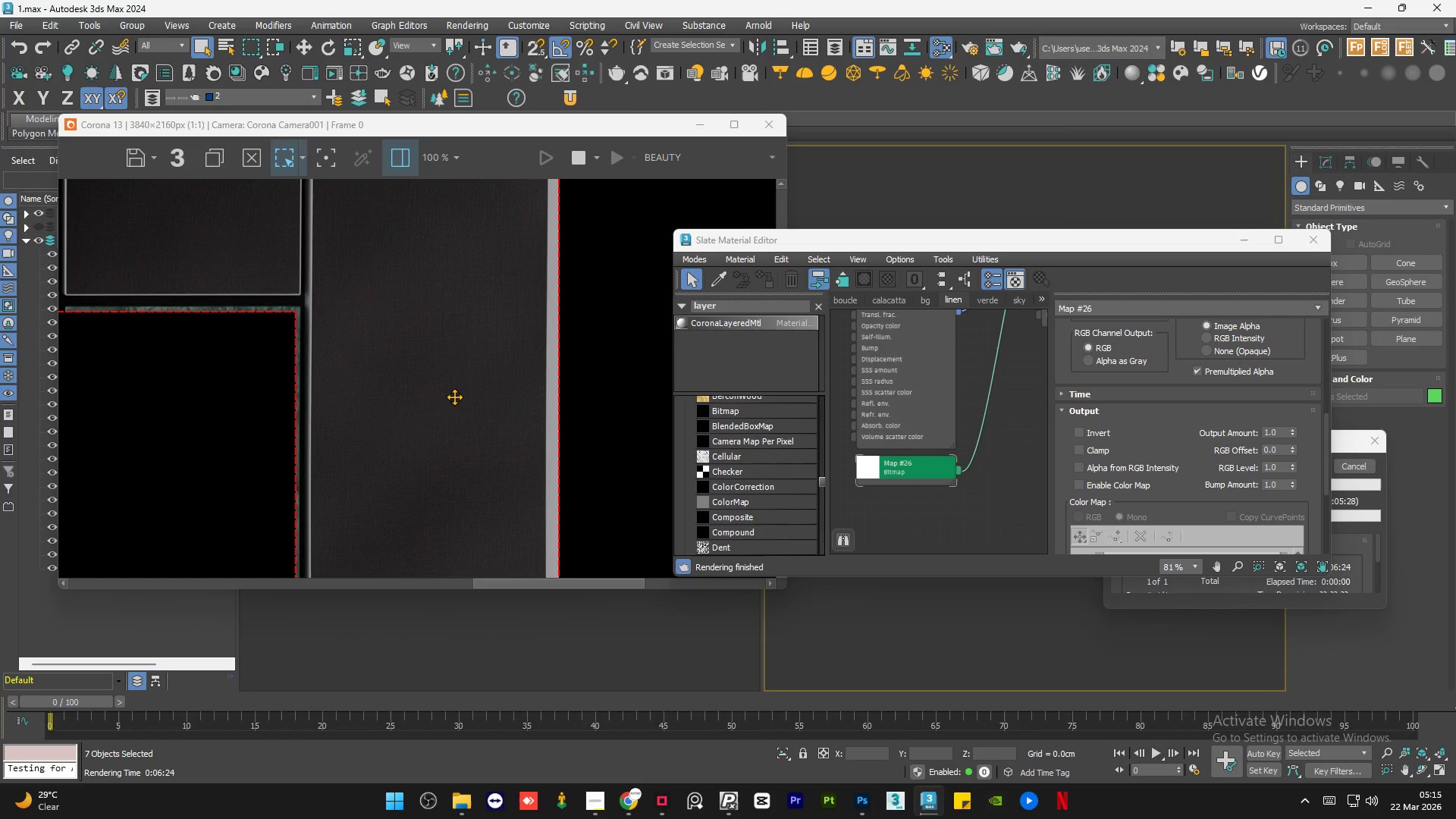 
scroll: coordinate [742, 393], scroll_direction: up, amount: 4.0
 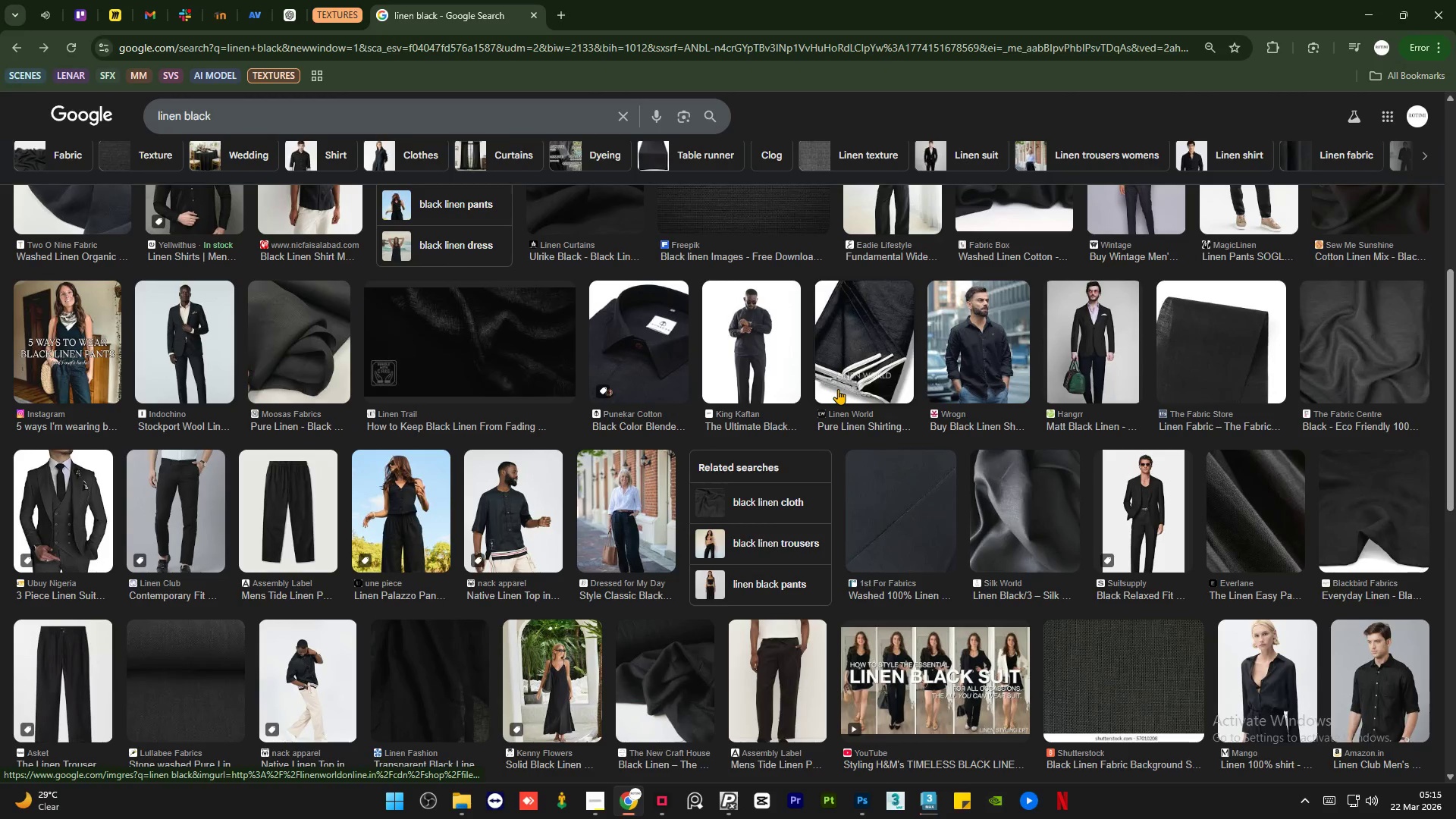 
wait(5.55)
 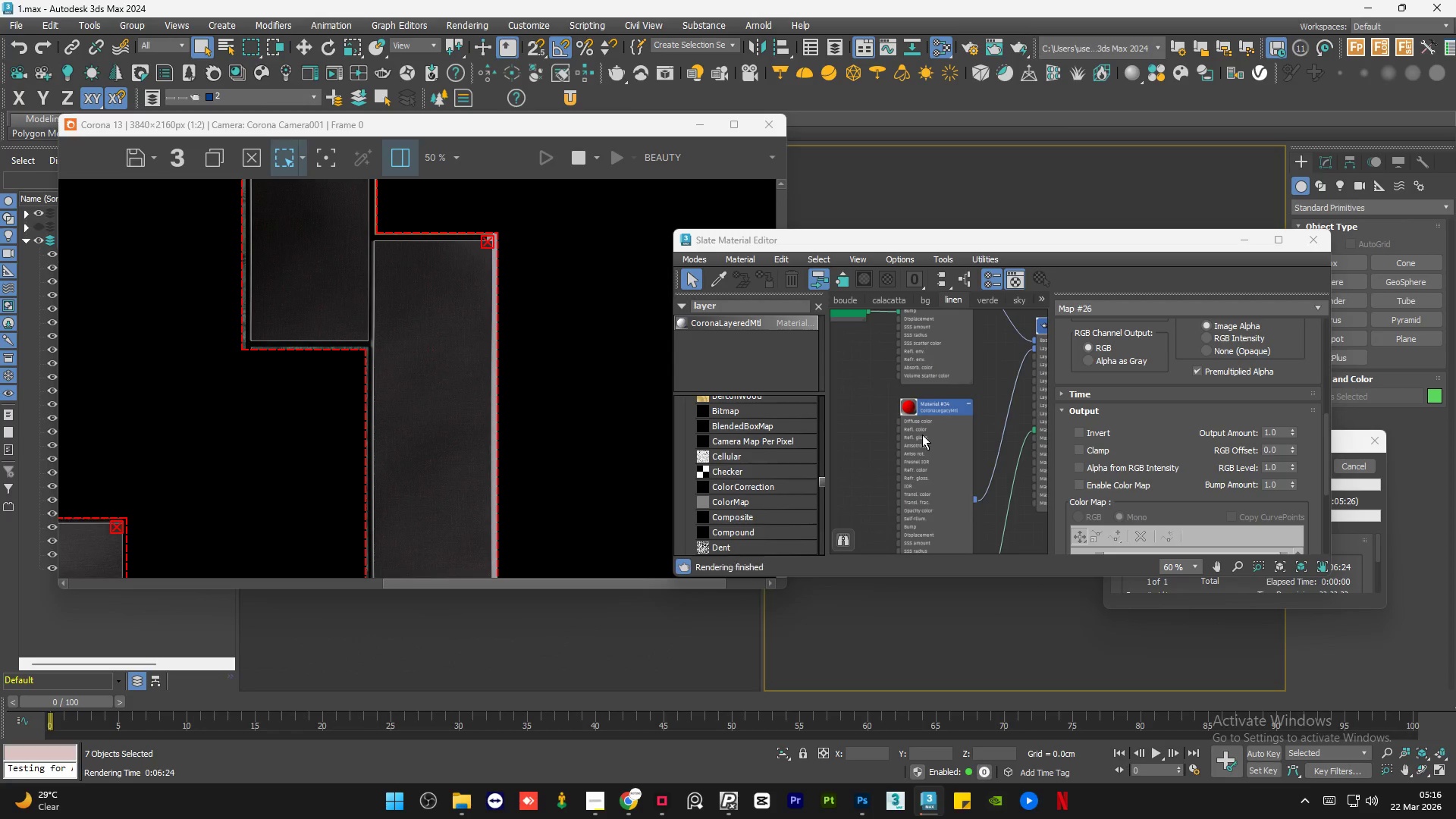 
double_click([922, 435])
 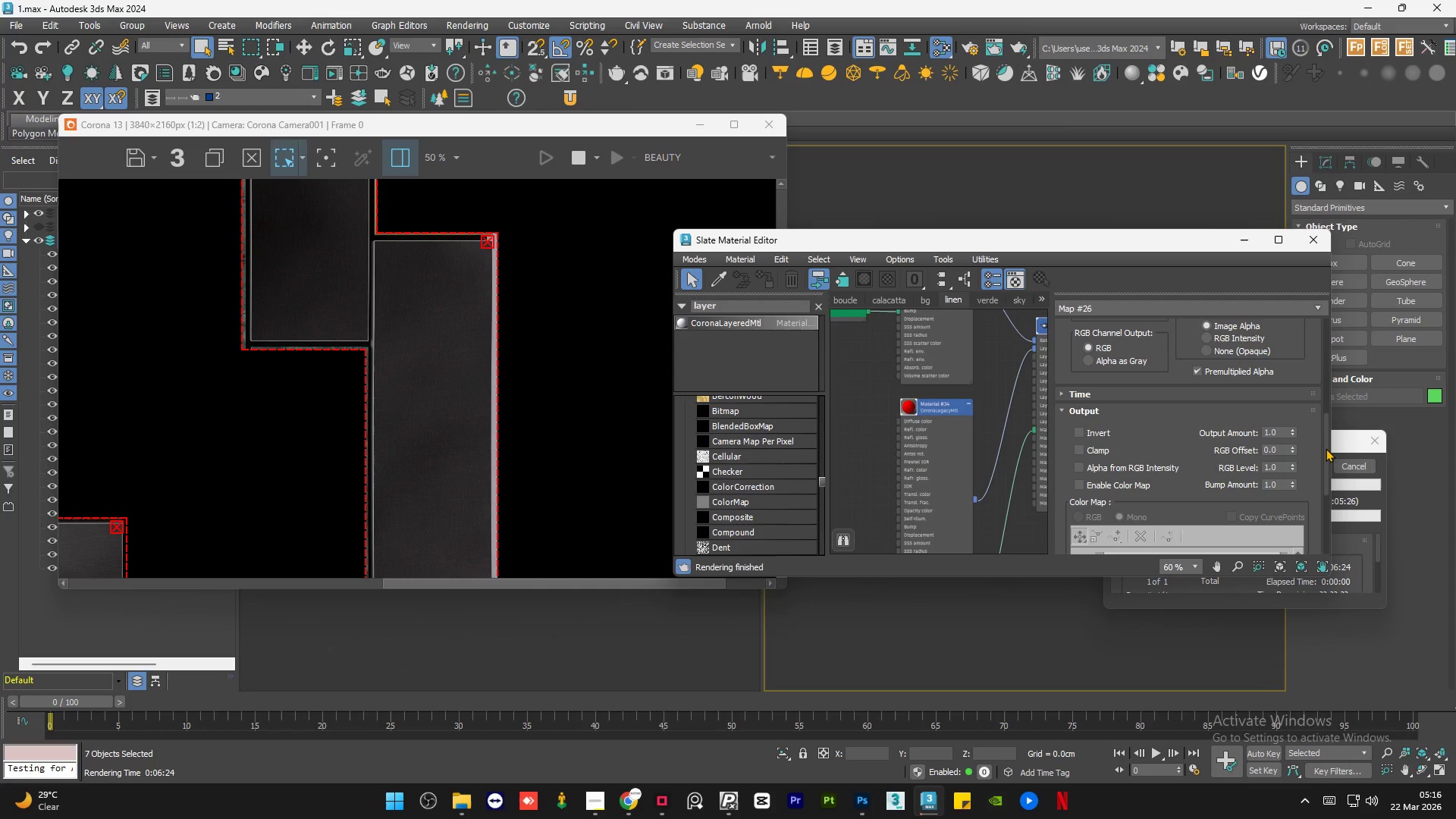 
scroll: coordinate [838, 389], scroll_direction: down, amount: 8.0
 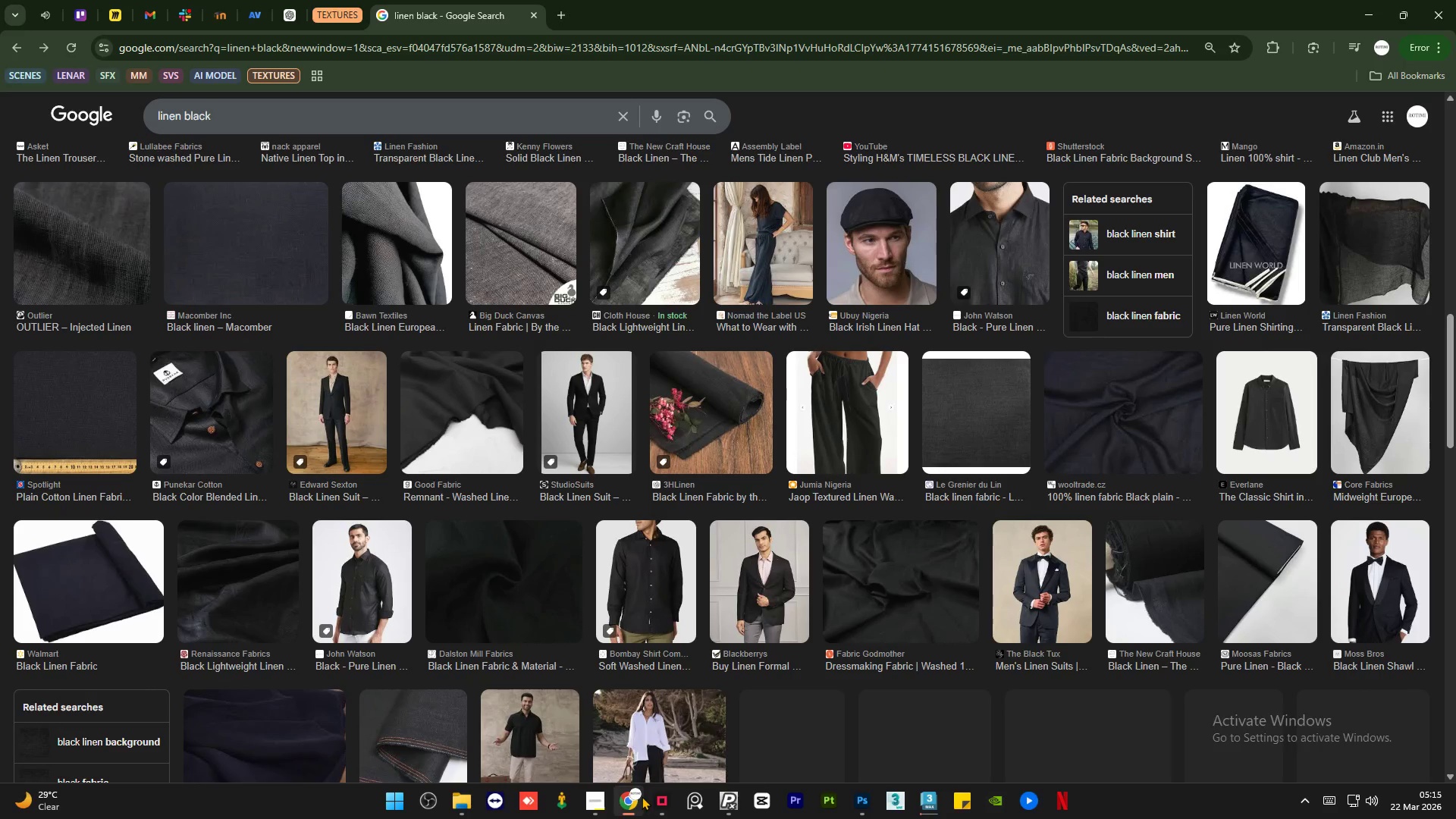 
left_click_drag(start_coordinate=[1326, 450], to_coordinate=[1328, 427])
 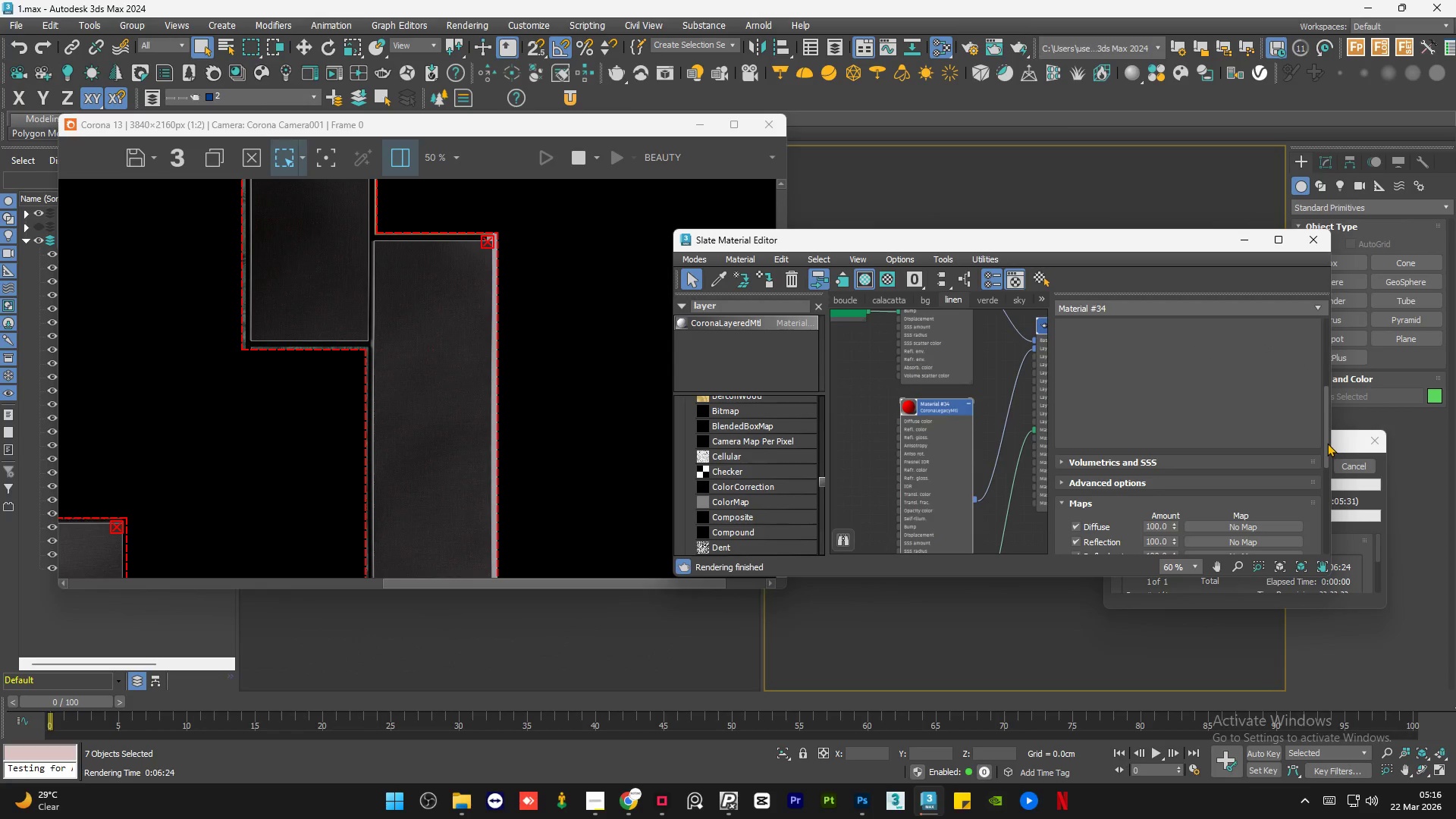 
left_click_drag(start_coordinate=[1327, 442], to_coordinate=[1330, 353])
 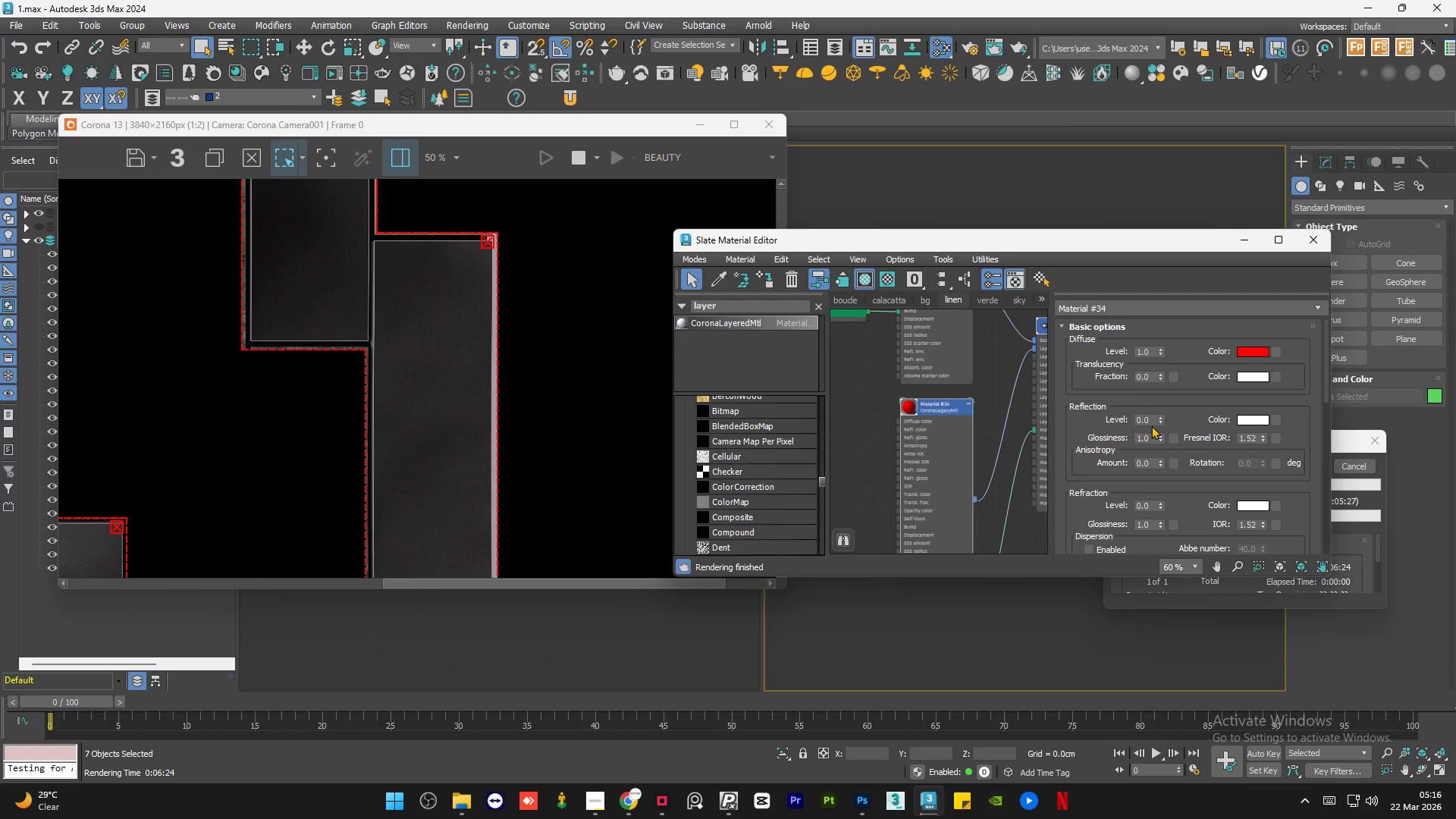 
left_click([1151, 422])
 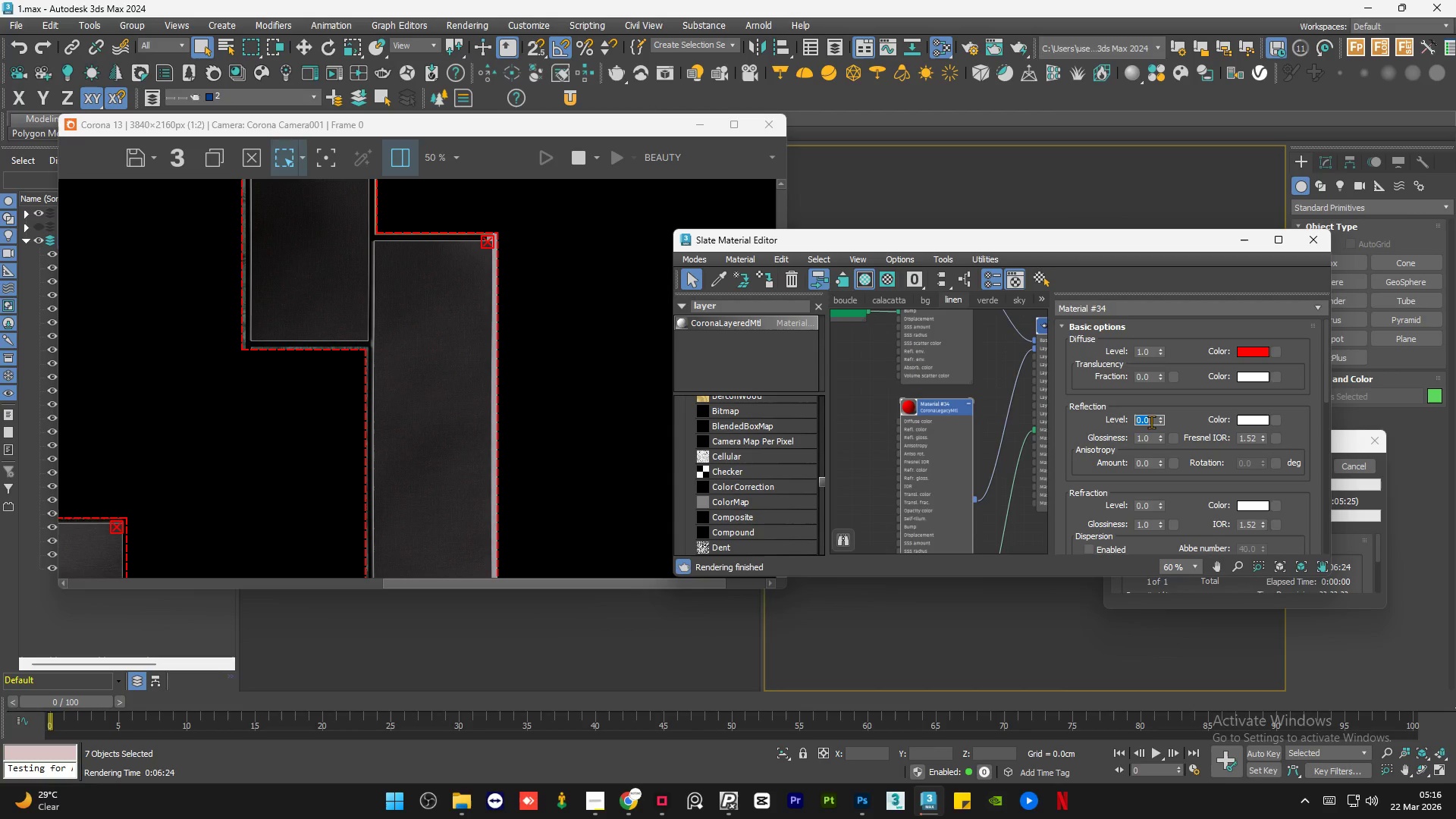 
double_click([1151, 422])
 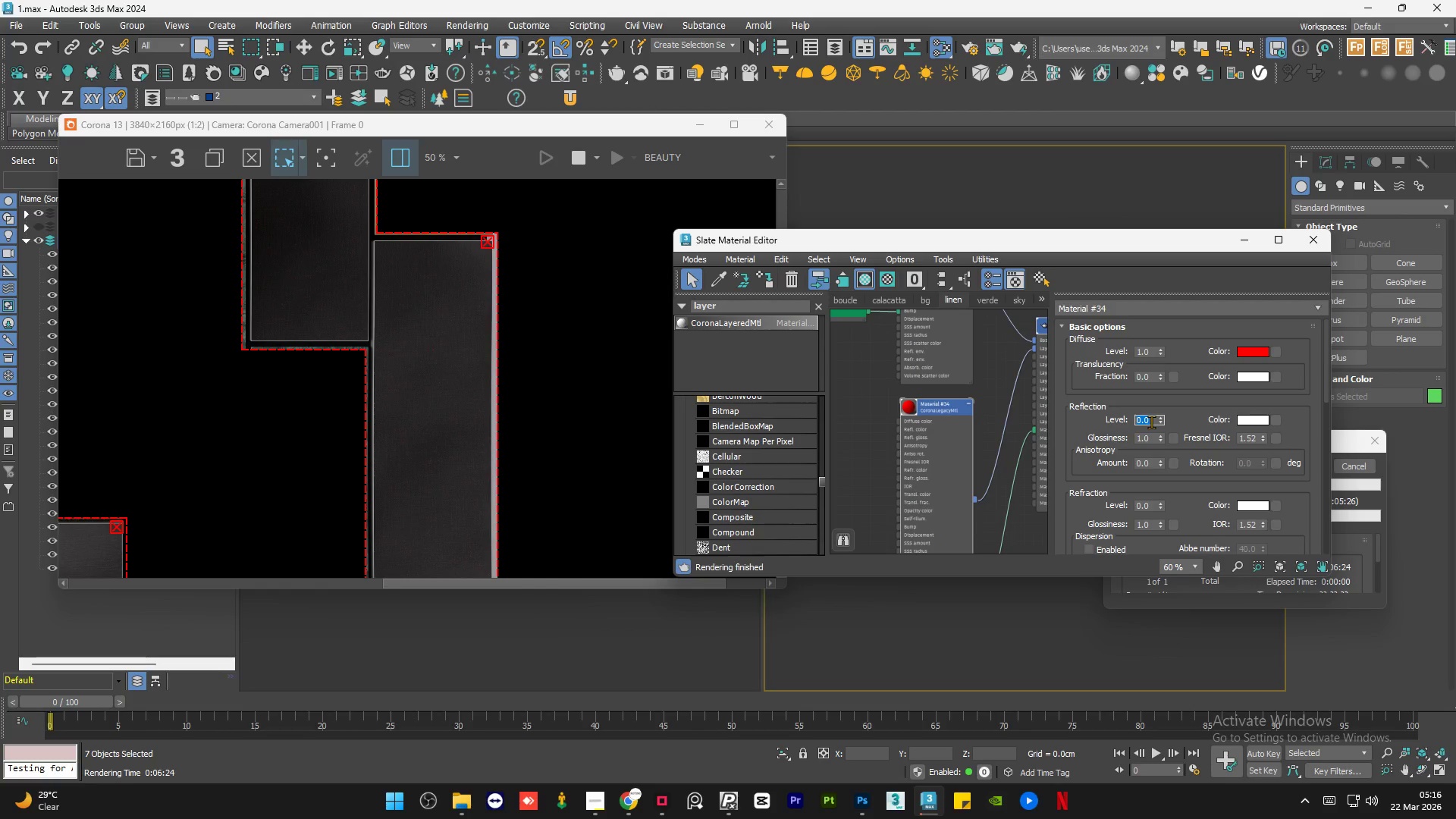 
key(Numpad1)
 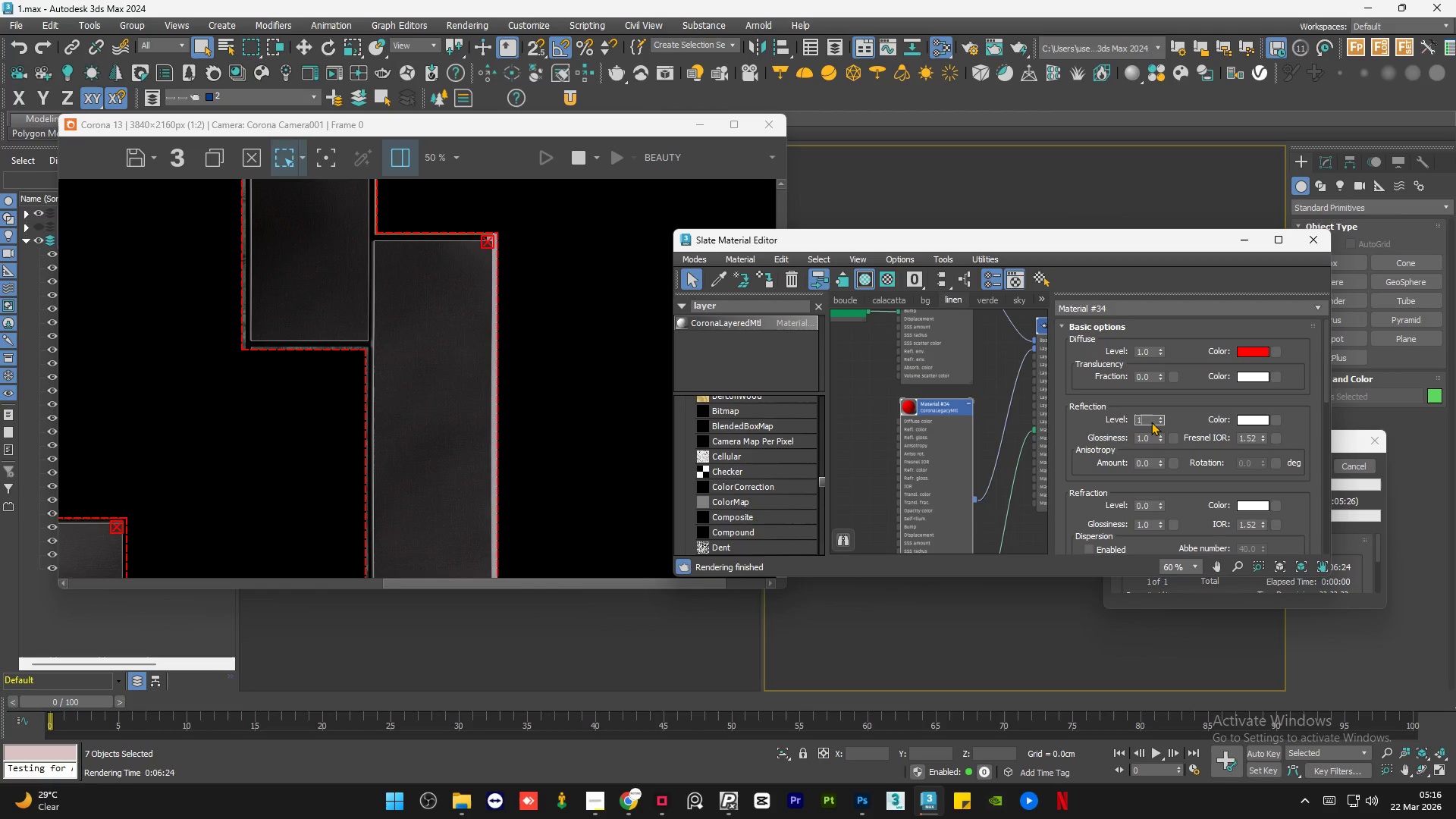 
key(NumpadEnter)
 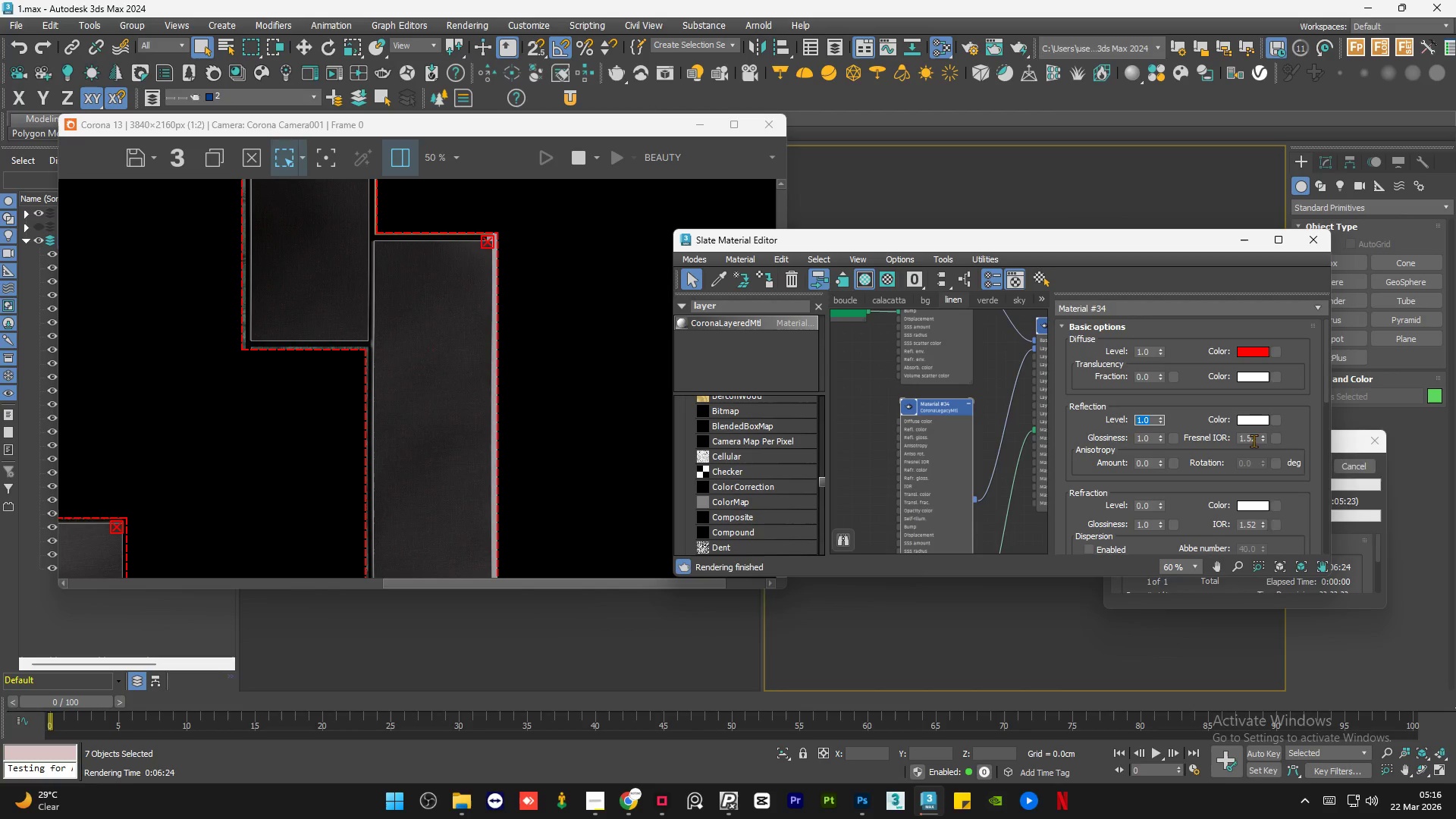 
double_click([1254, 441])
 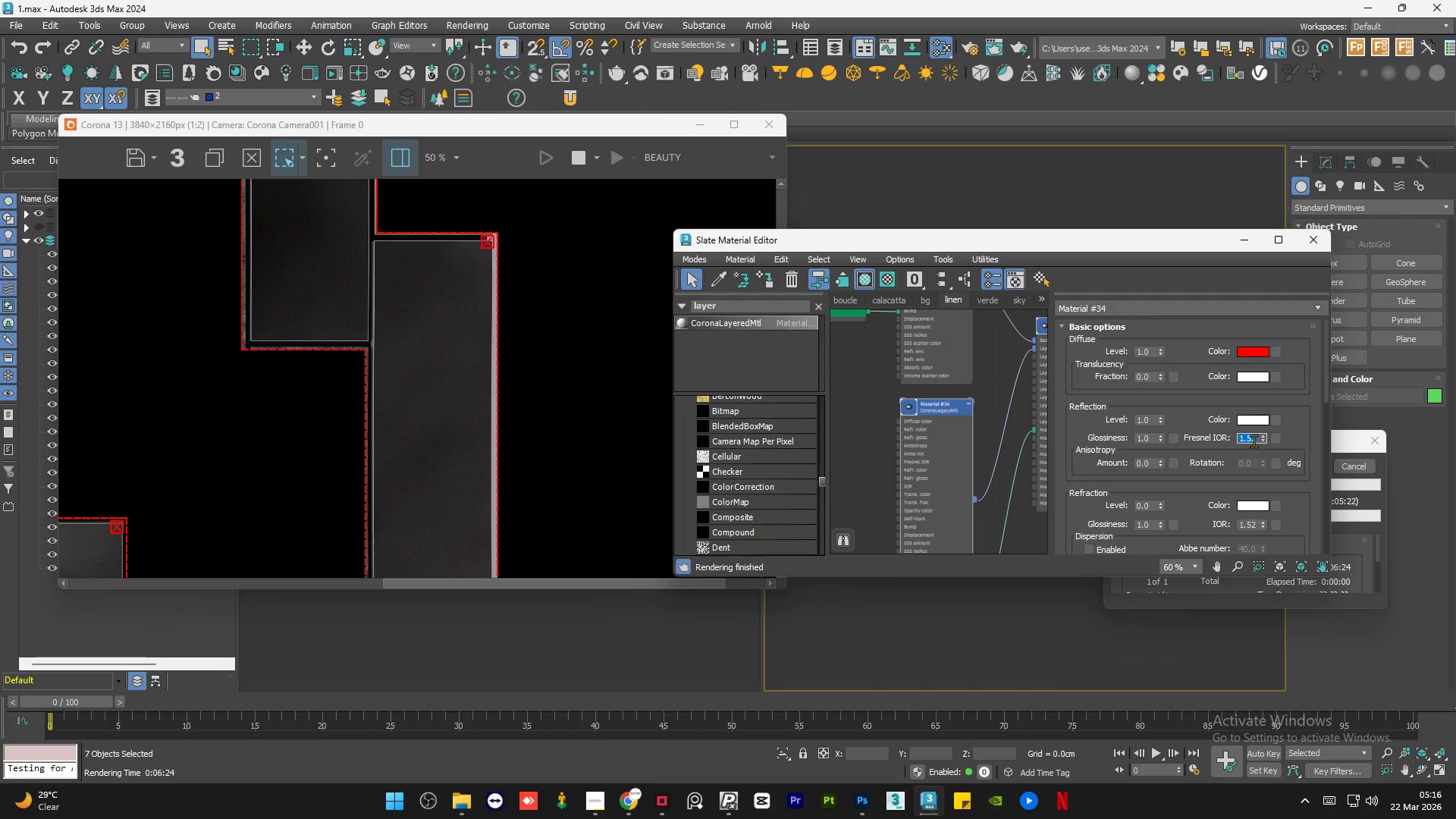 
key(Numpad5)
 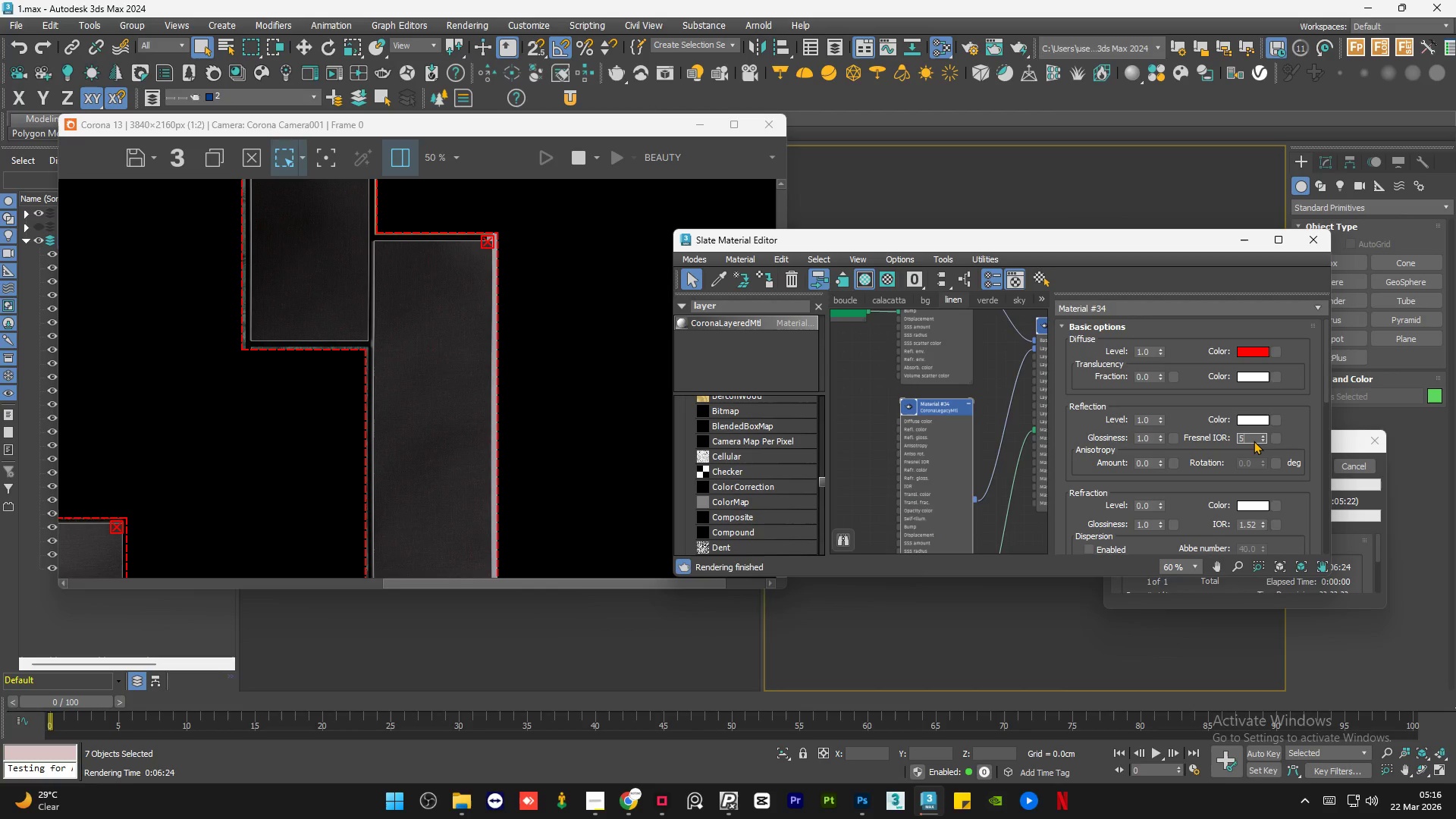 
key(Numpad0)
 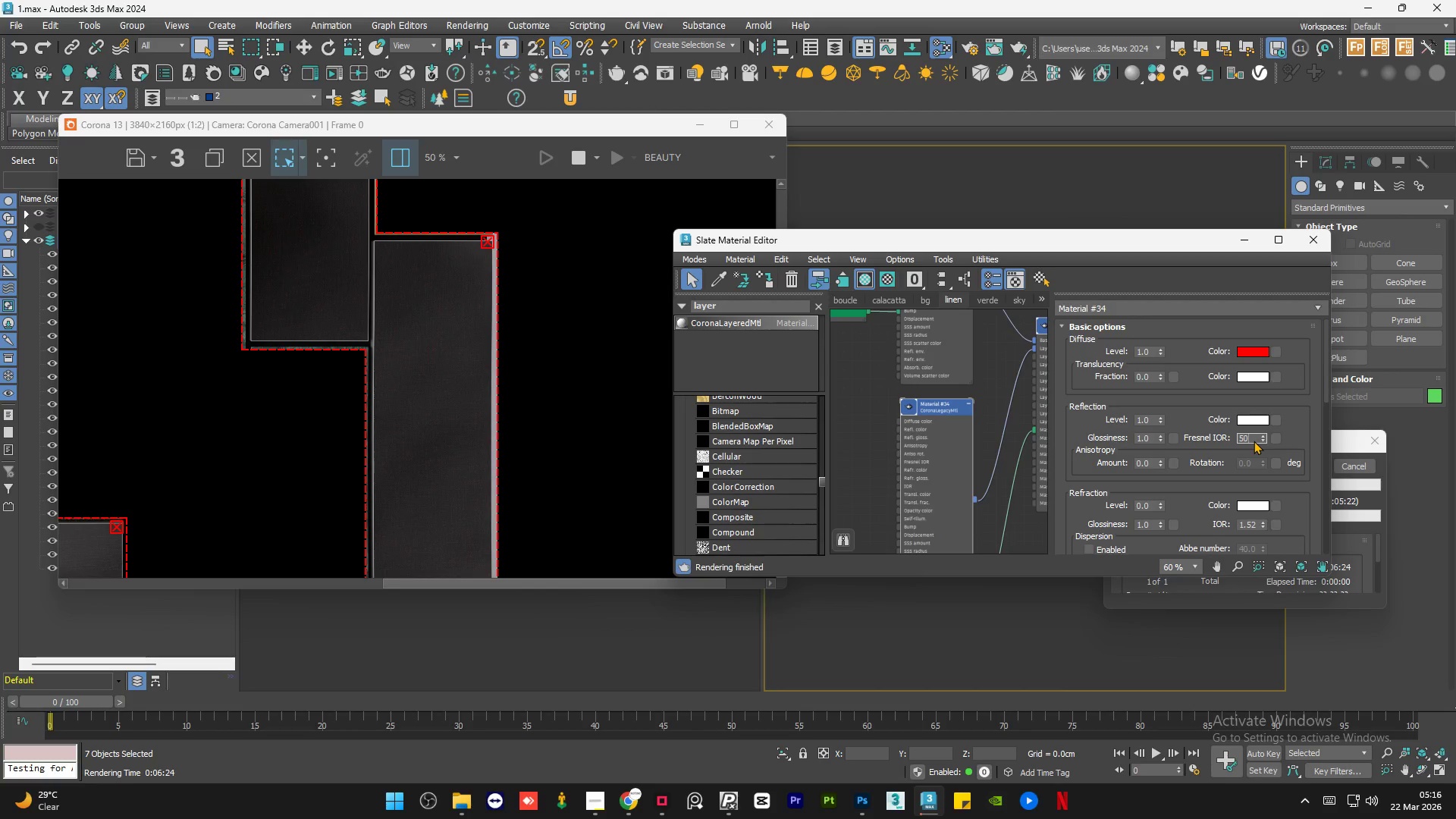 
key(NumpadEnter)
 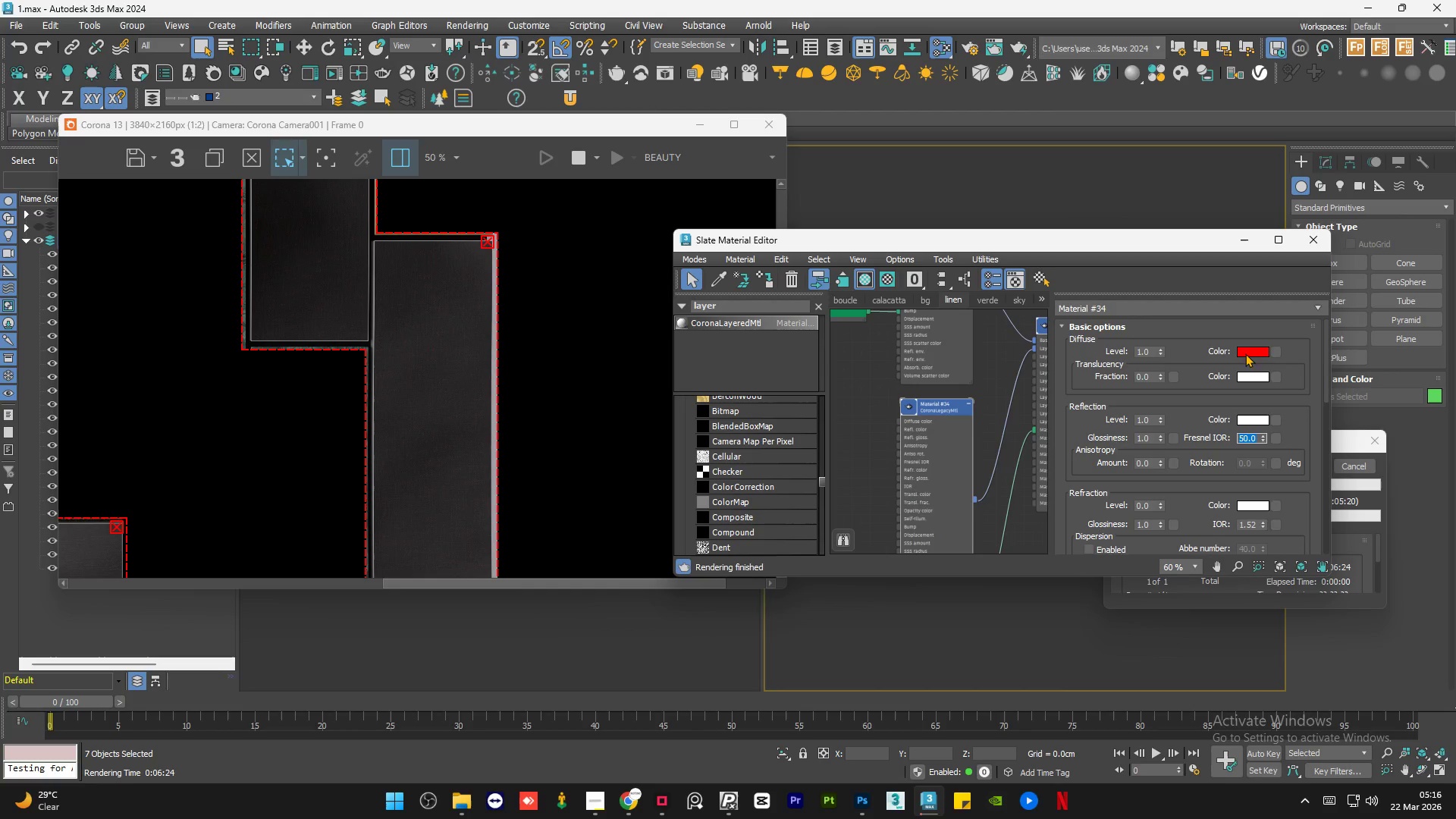 
left_click([1252, 350])
 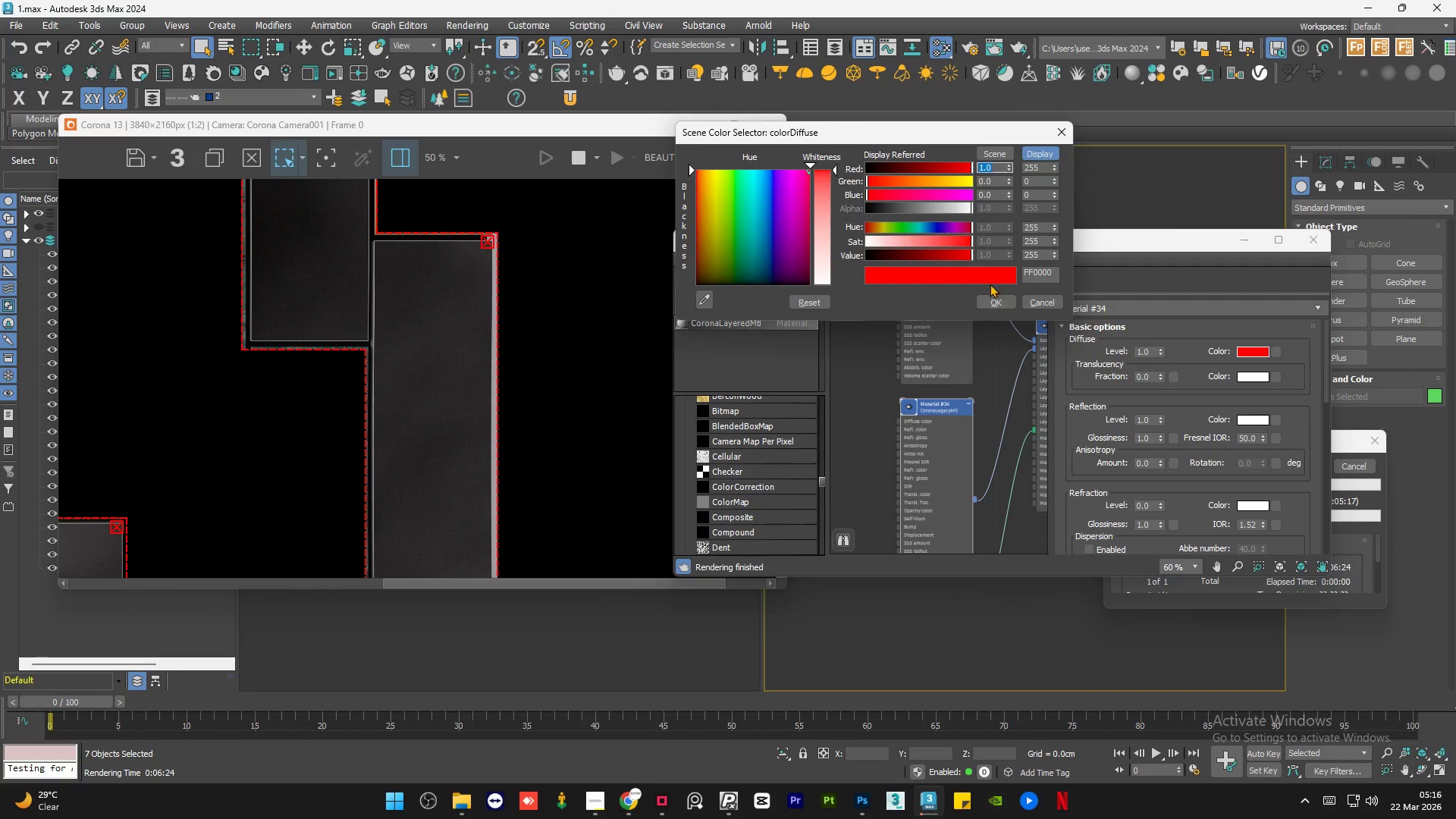 
left_click_drag(start_coordinate=[911, 250], to_coordinate=[769, 250])
 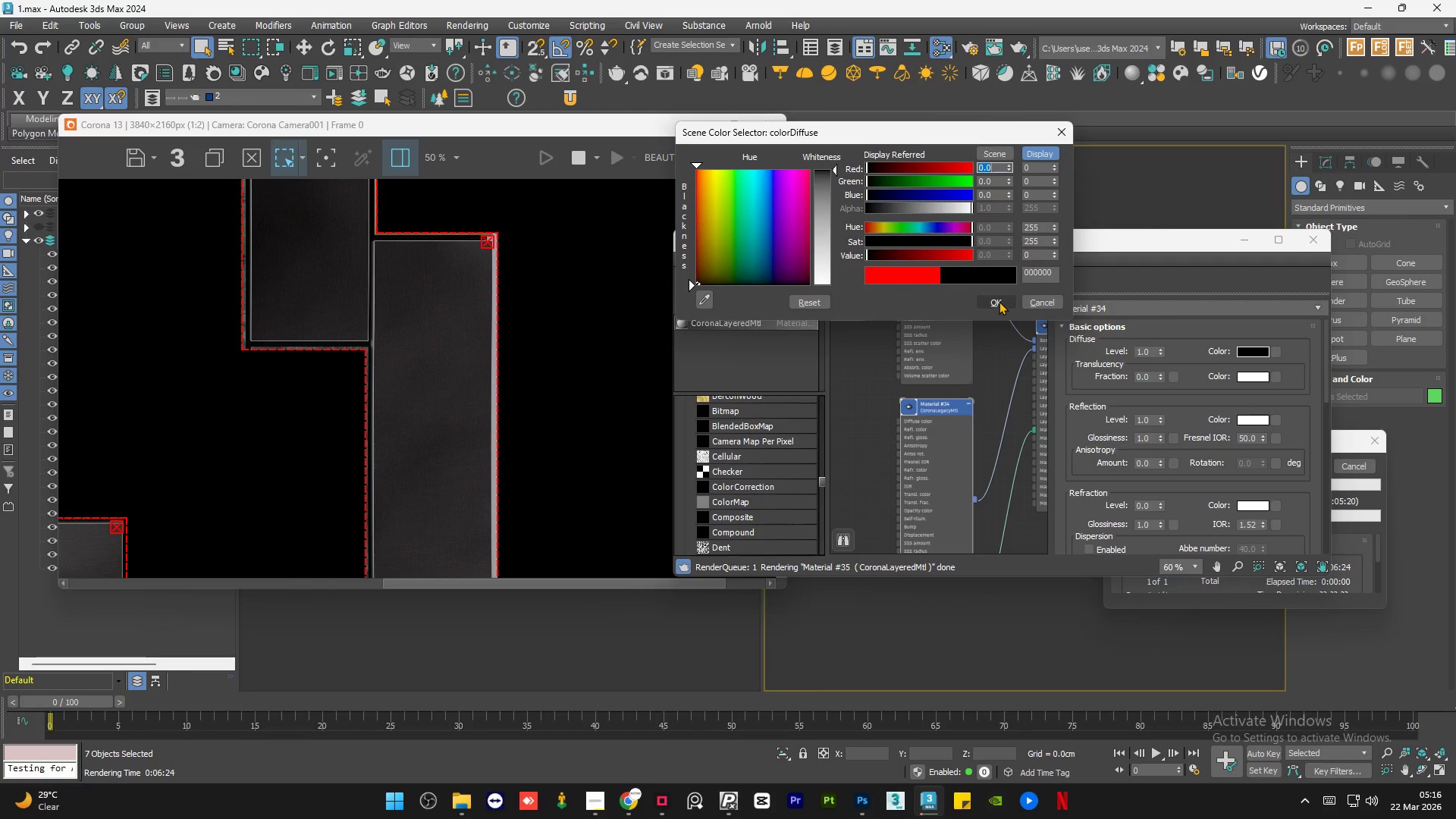 
left_click([999, 301])
 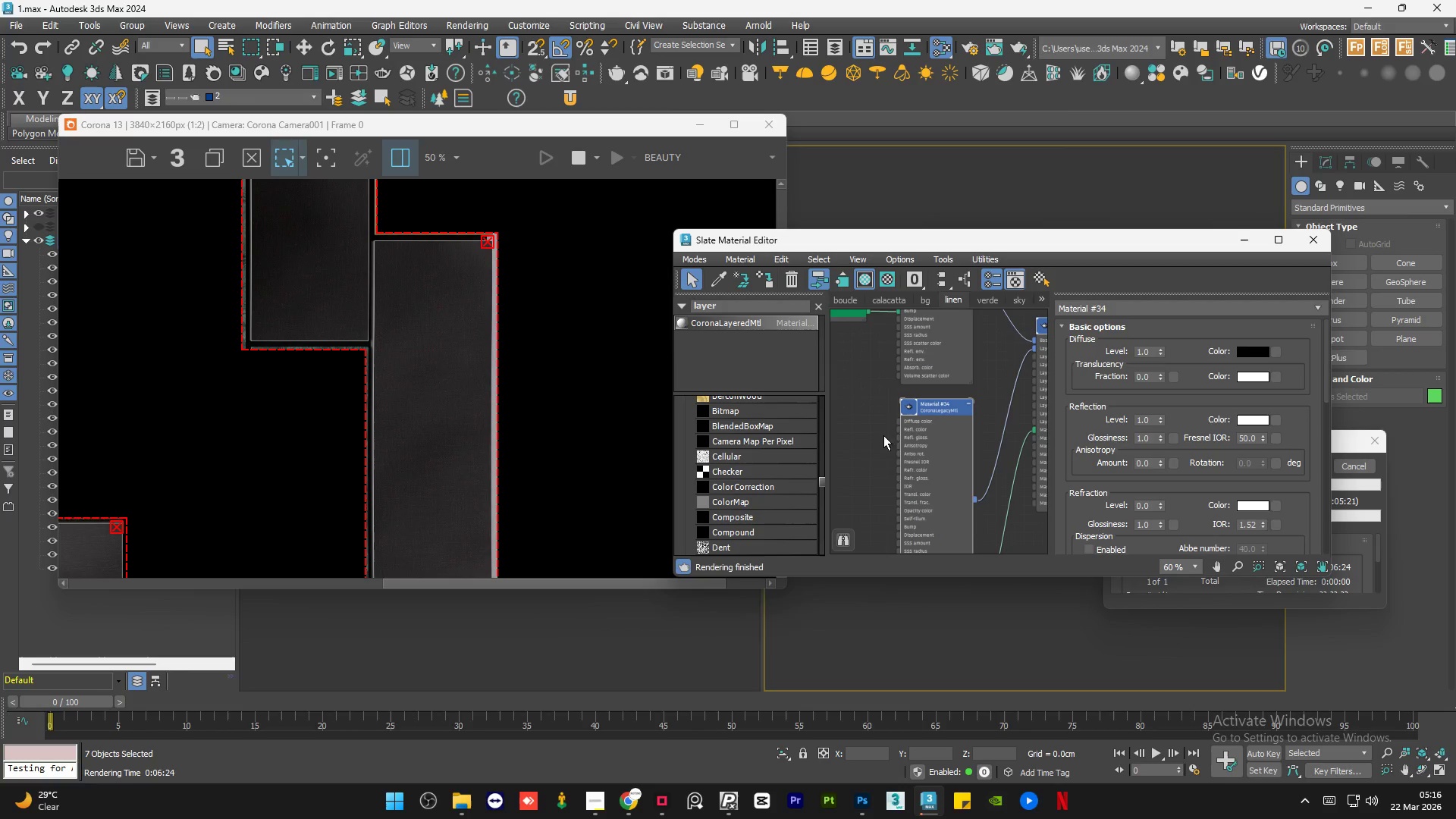 
left_click([866, 444])
 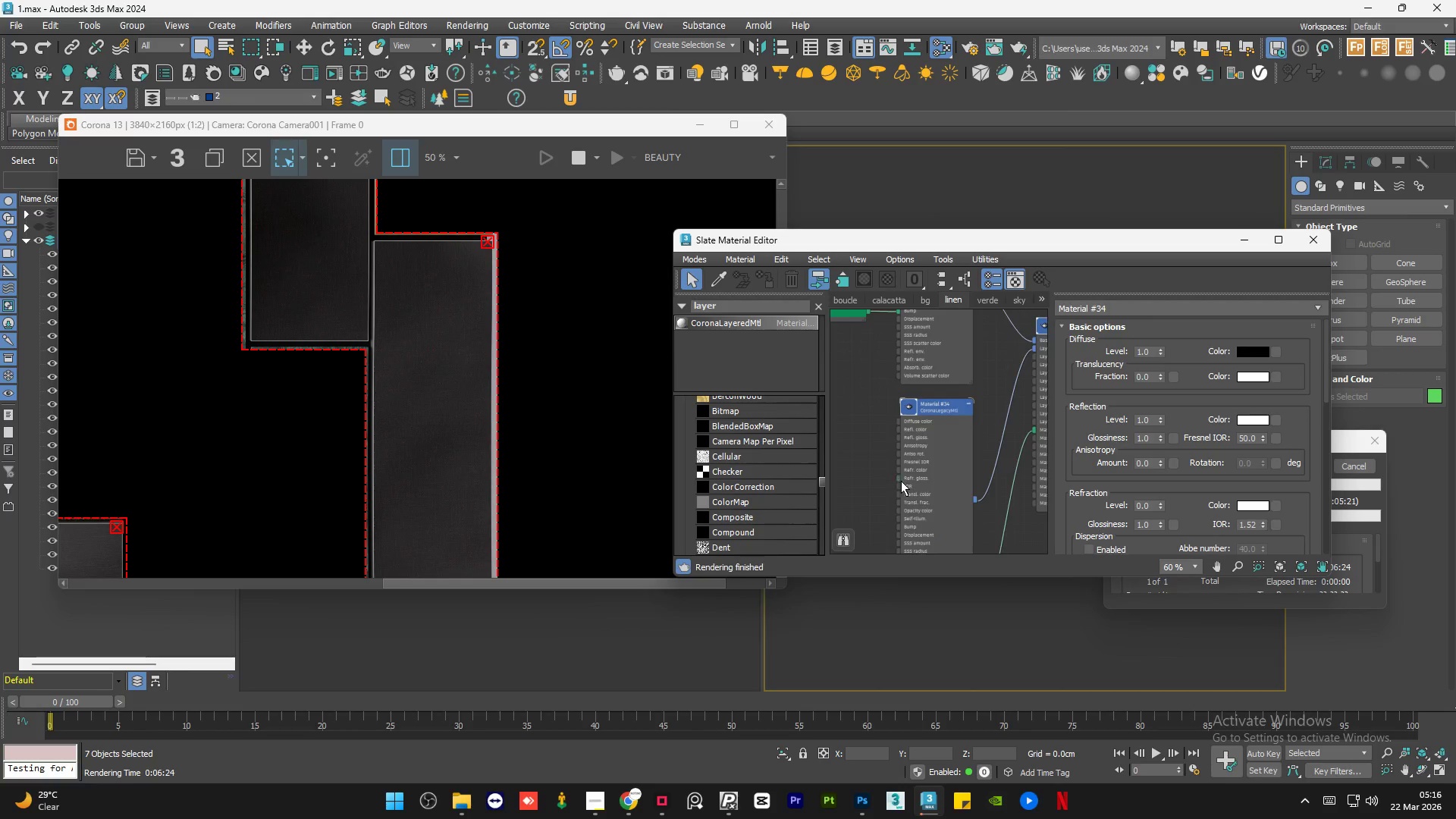 
scroll: coordinate [436, 389], scroll_direction: none, amount: 0.0
 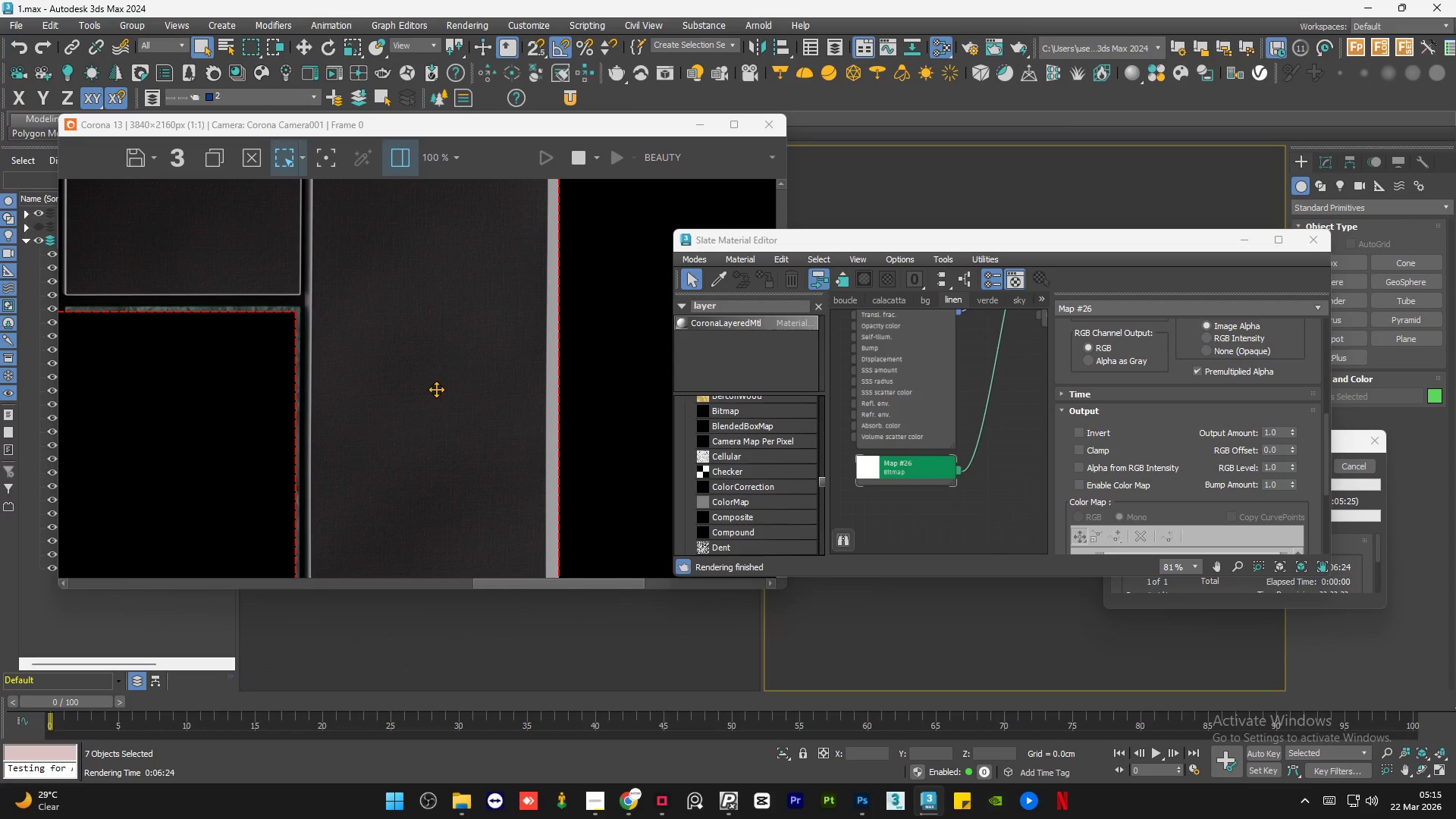 
scroll: coordinate [436, 389], scroll_direction: down, amount: 1.0
 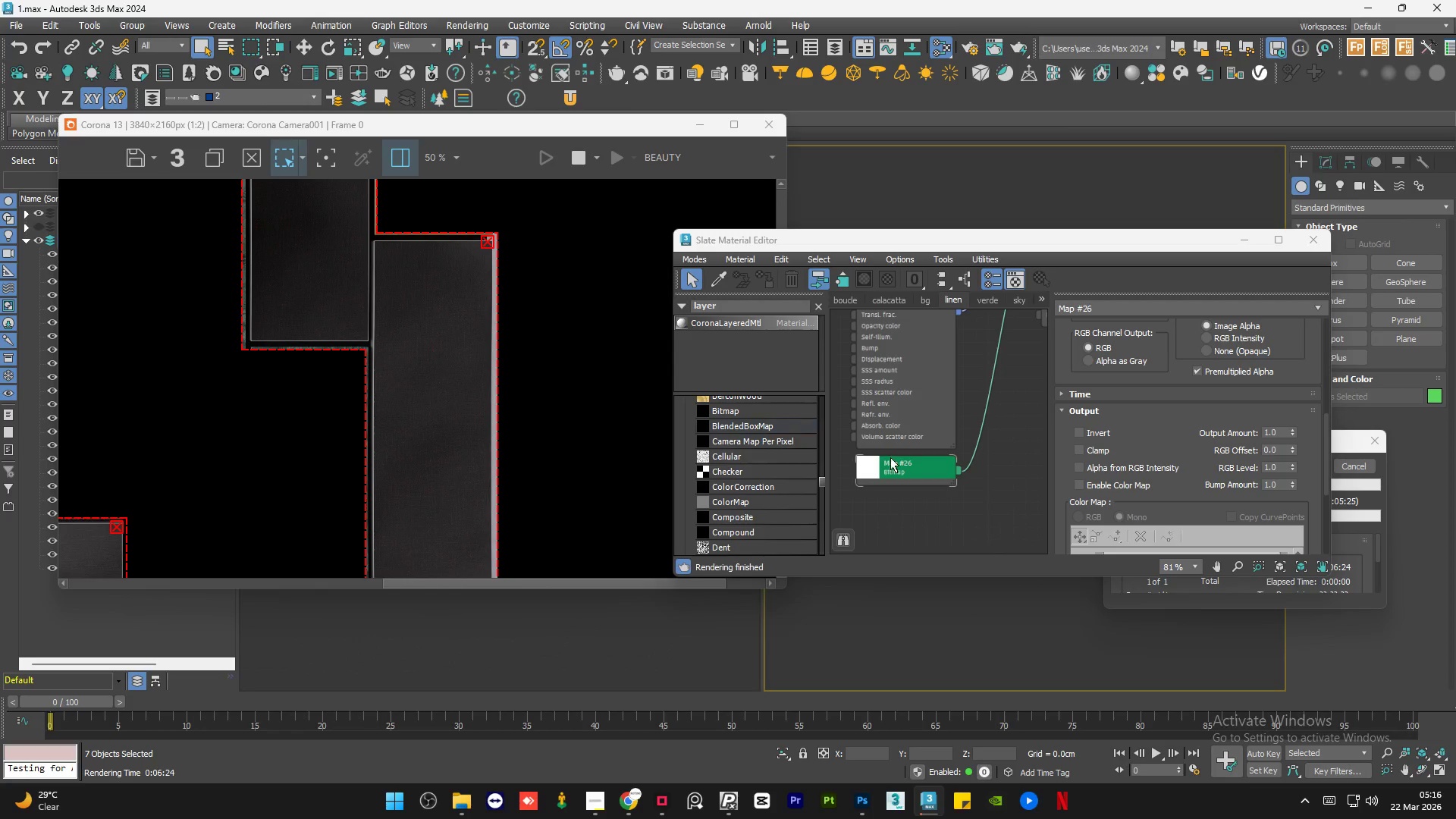 
left_click([936, 406])
 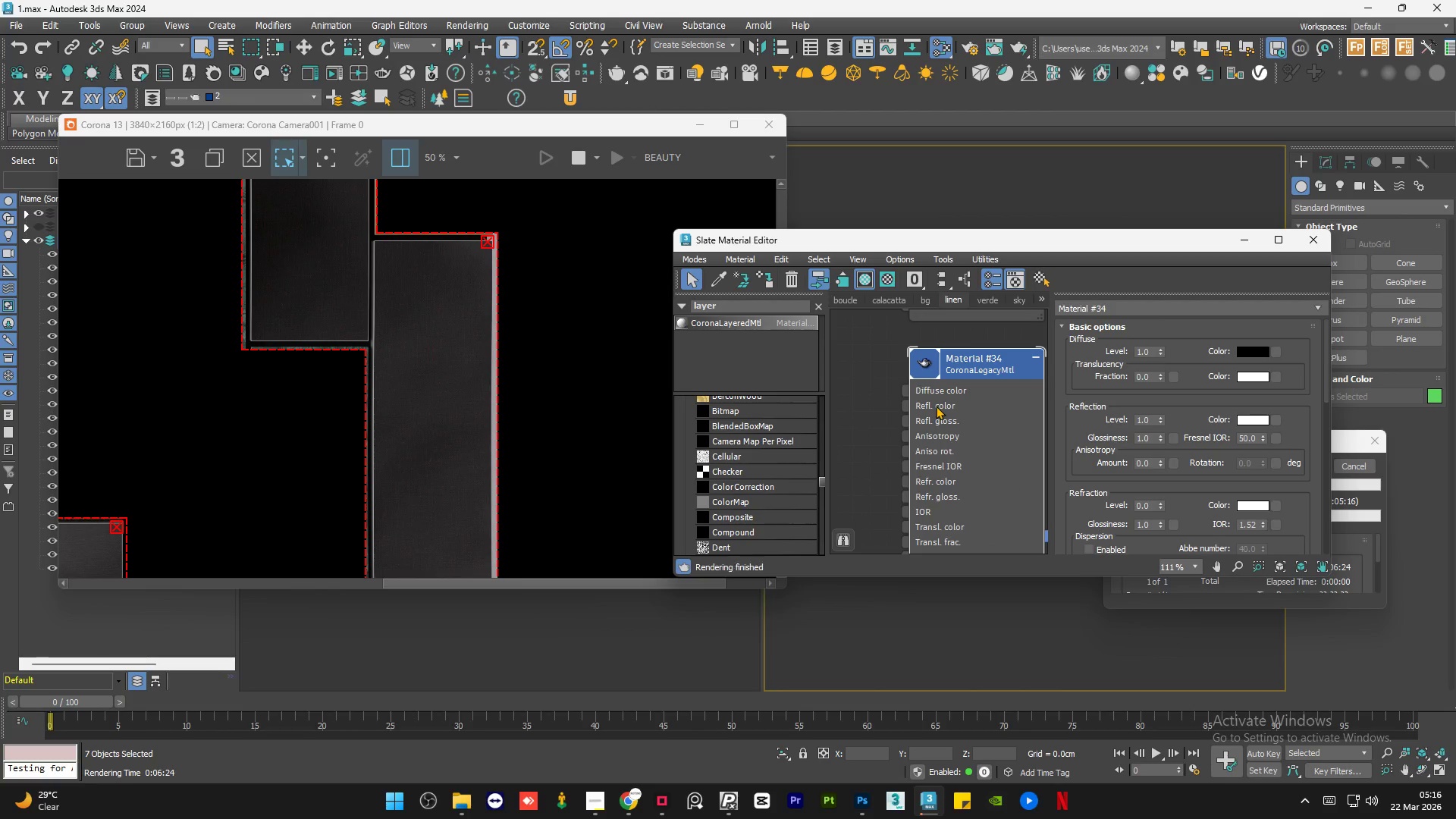 
right_click([936, 406])
 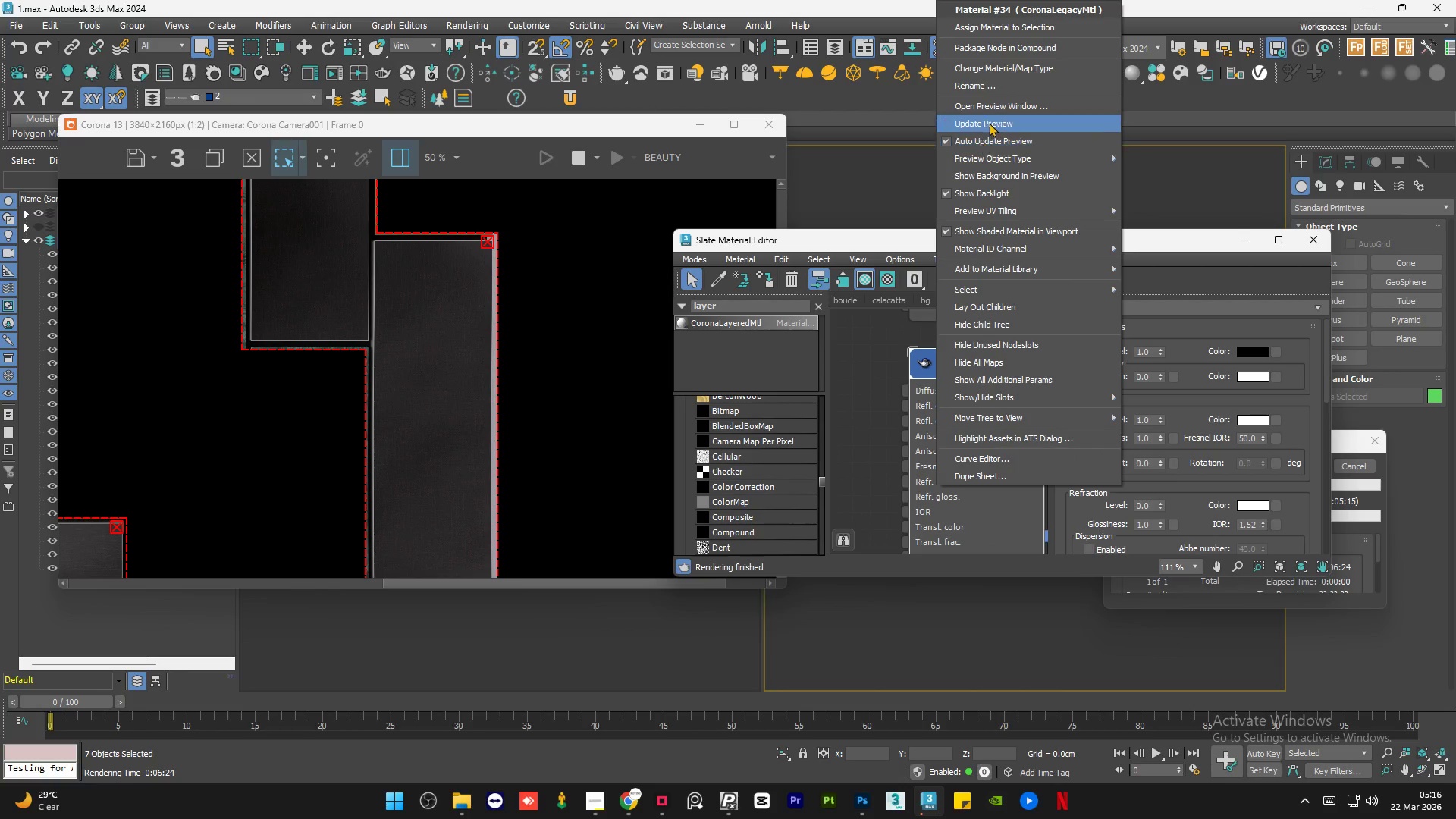 
scroll: coordinate [920, 378], scroll_direction: down, amount: 2.0
 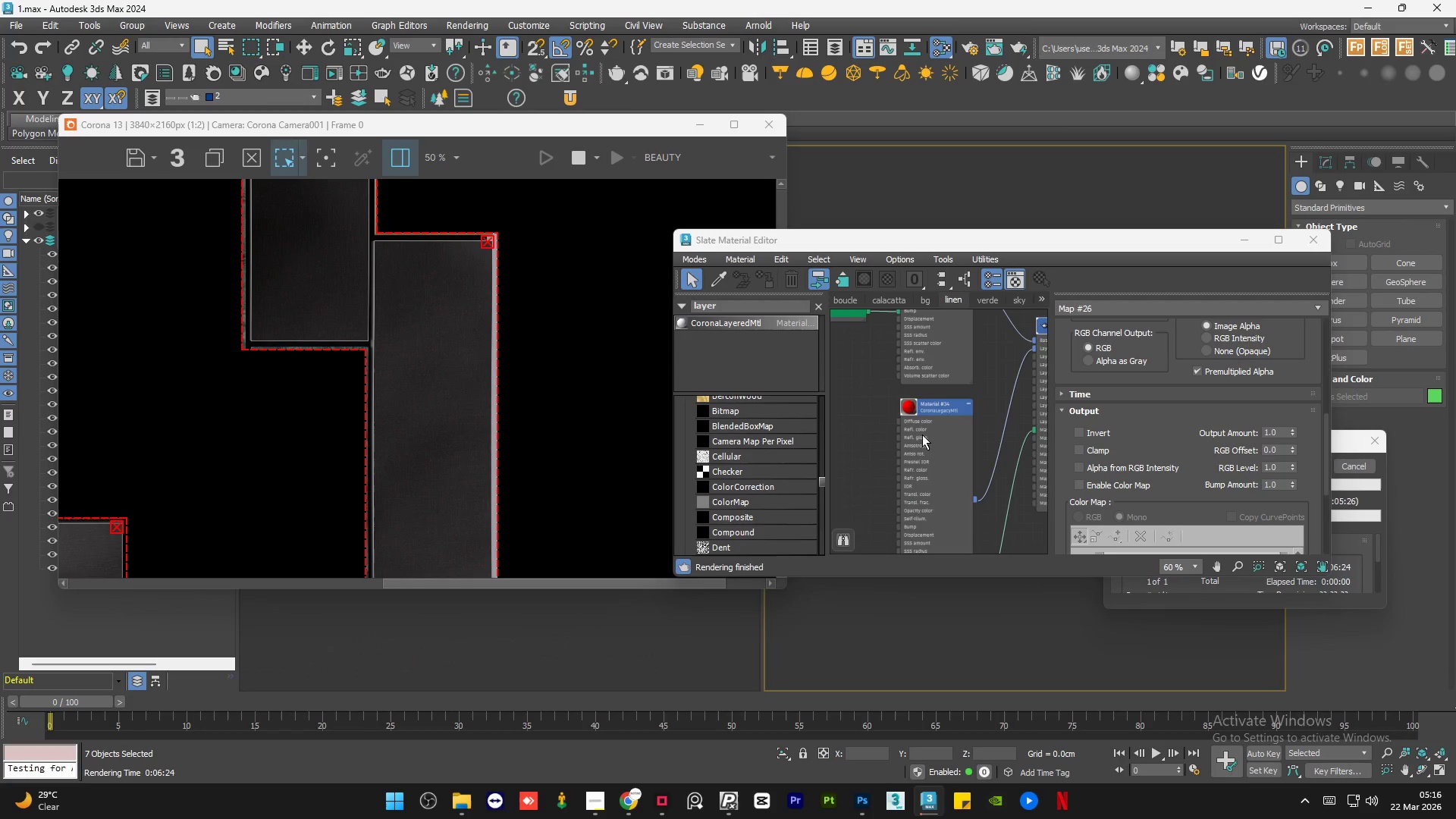 
left_click([992, 118])
 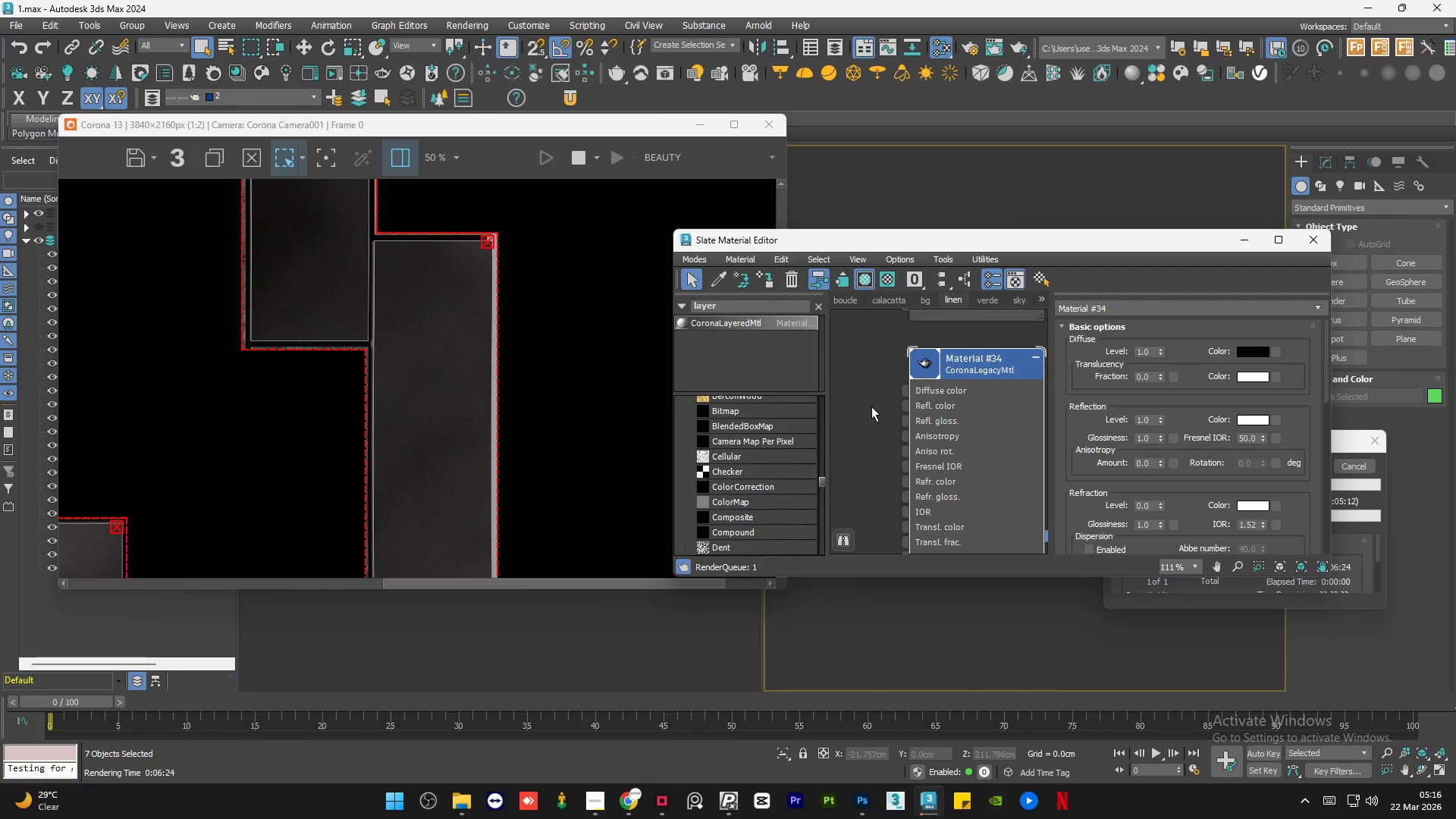 
left_click([871, 407])
 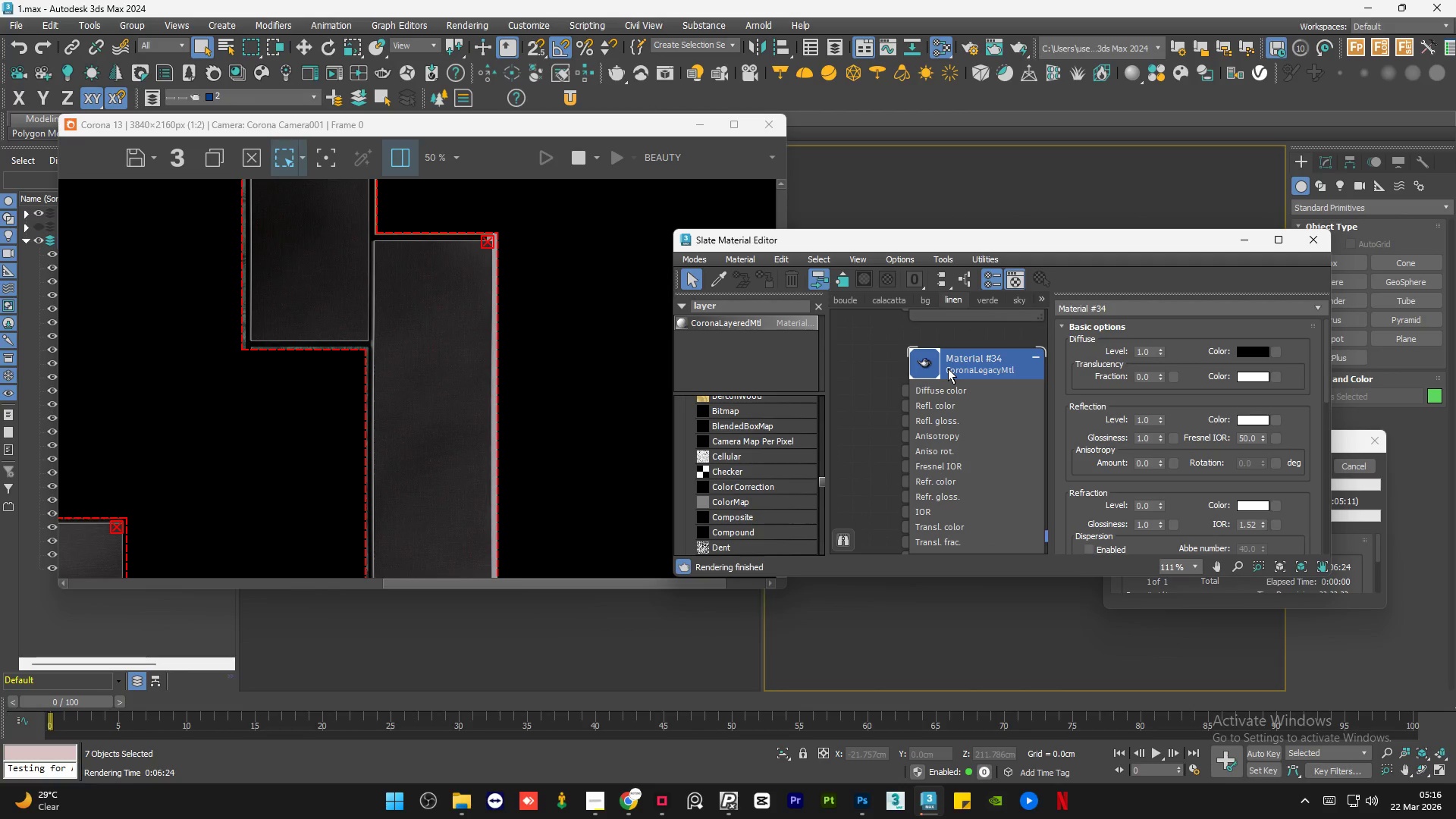 
left_click([948, 369])
 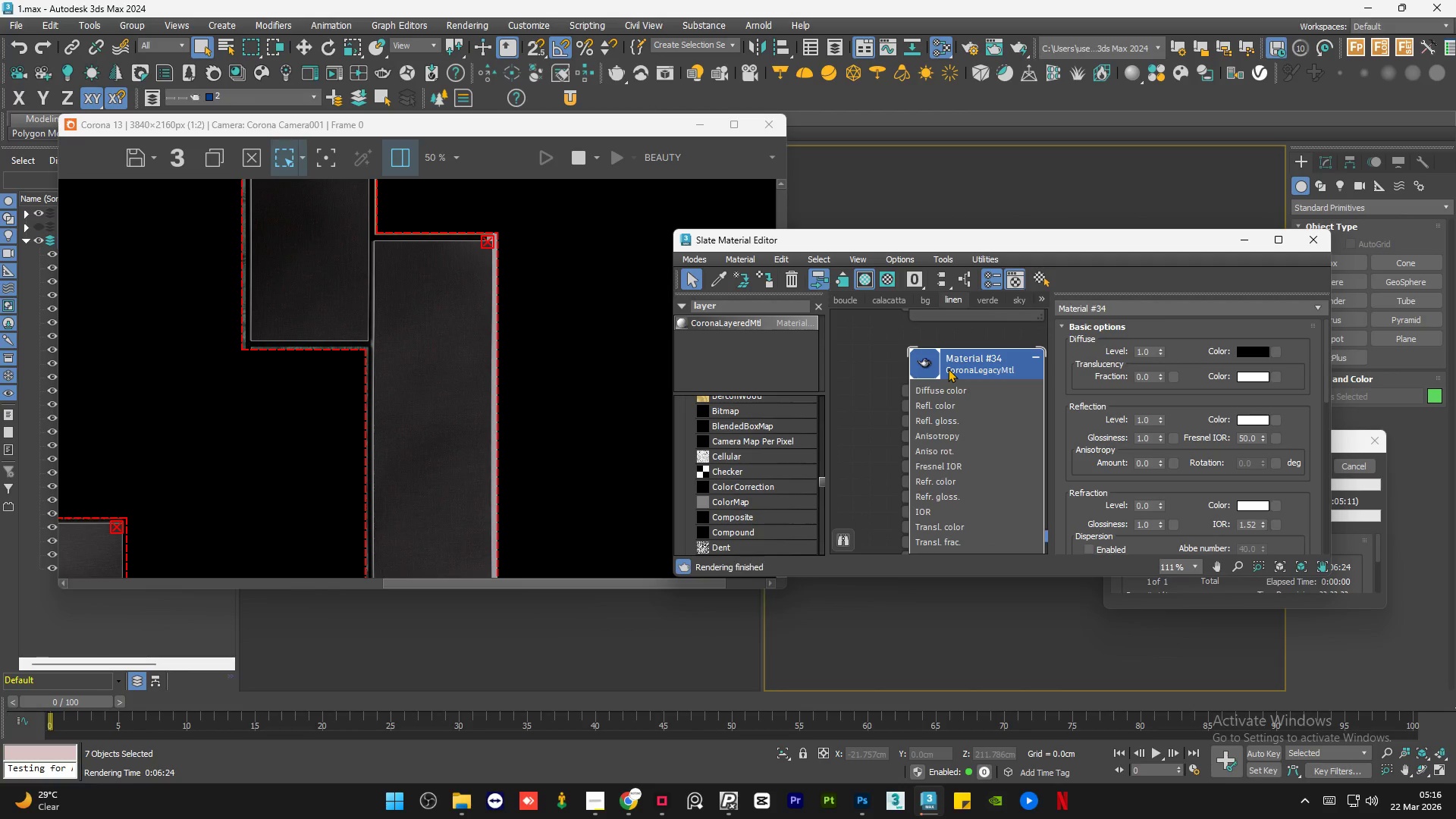 
right_click([948, 369])
 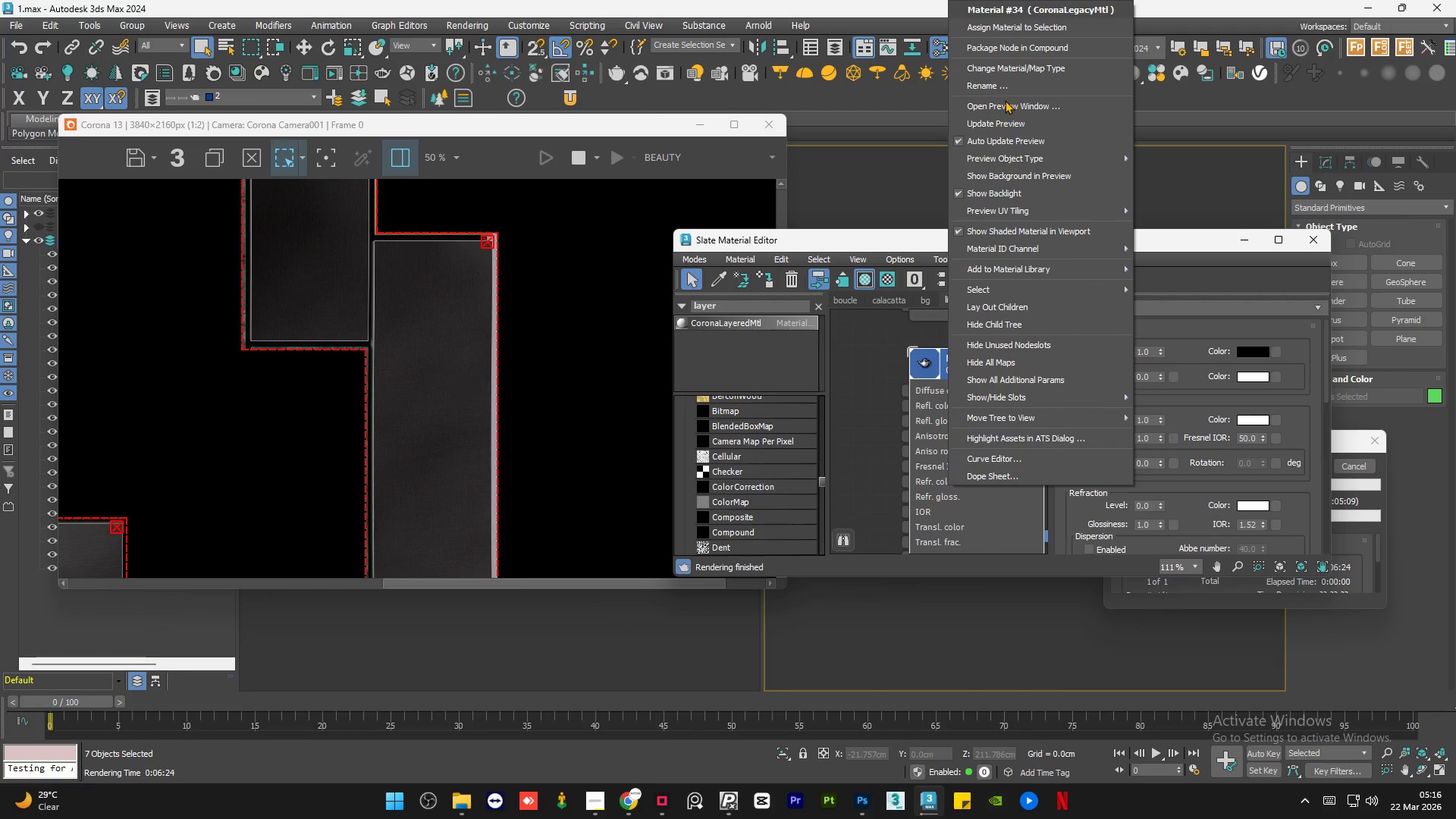 
left_click([1006, 106])
 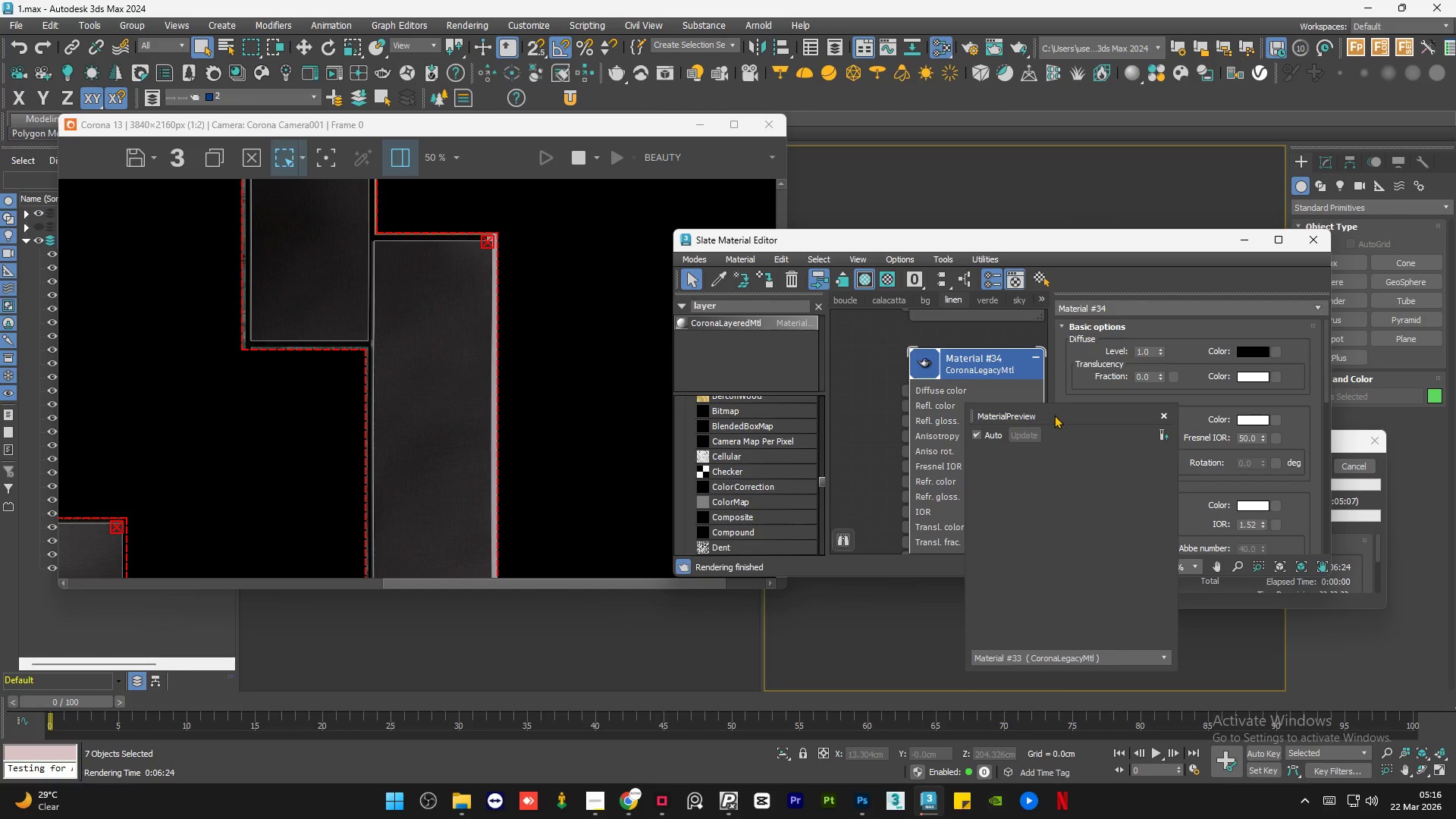 
left_click_drag(start_coordinate=[1056, 416], to_coordinate=[967, 392])
 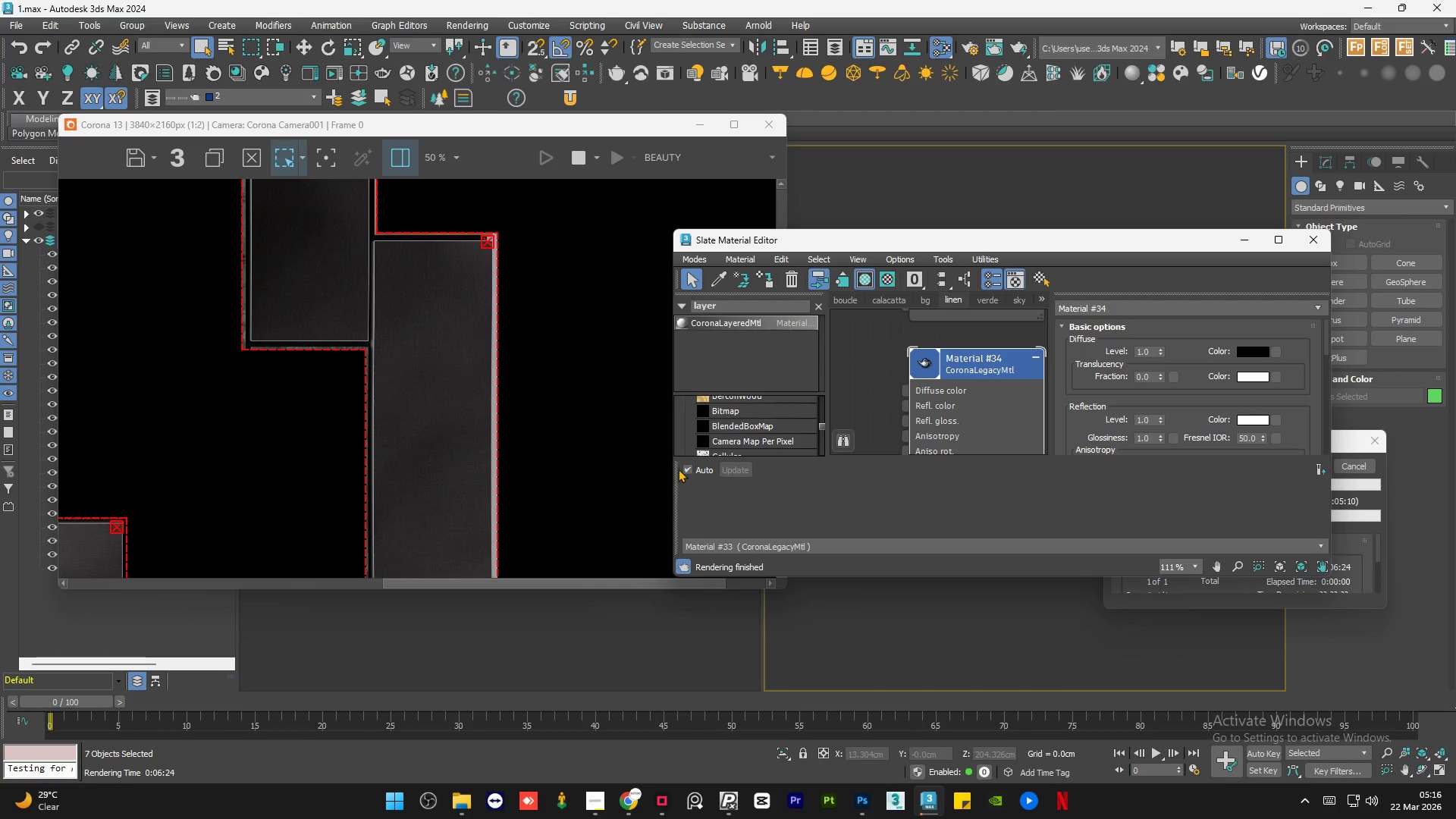 
left_click_drag(start_coordinate=[676, 475], to_coordinate=[631, 568])
 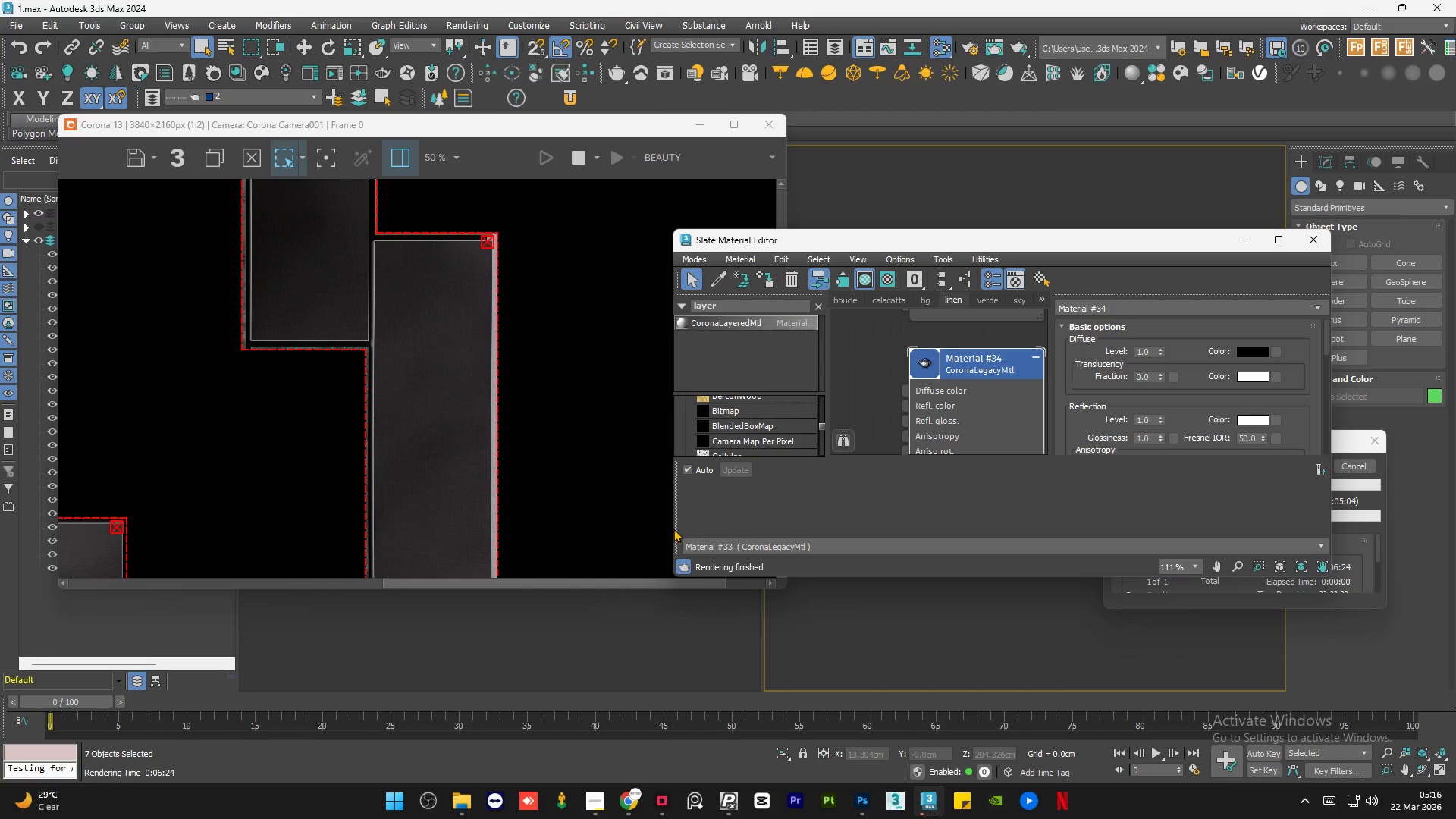 
left_click_drag(start_coordinate=[675, 529], to_coordinate=[623, 538])
 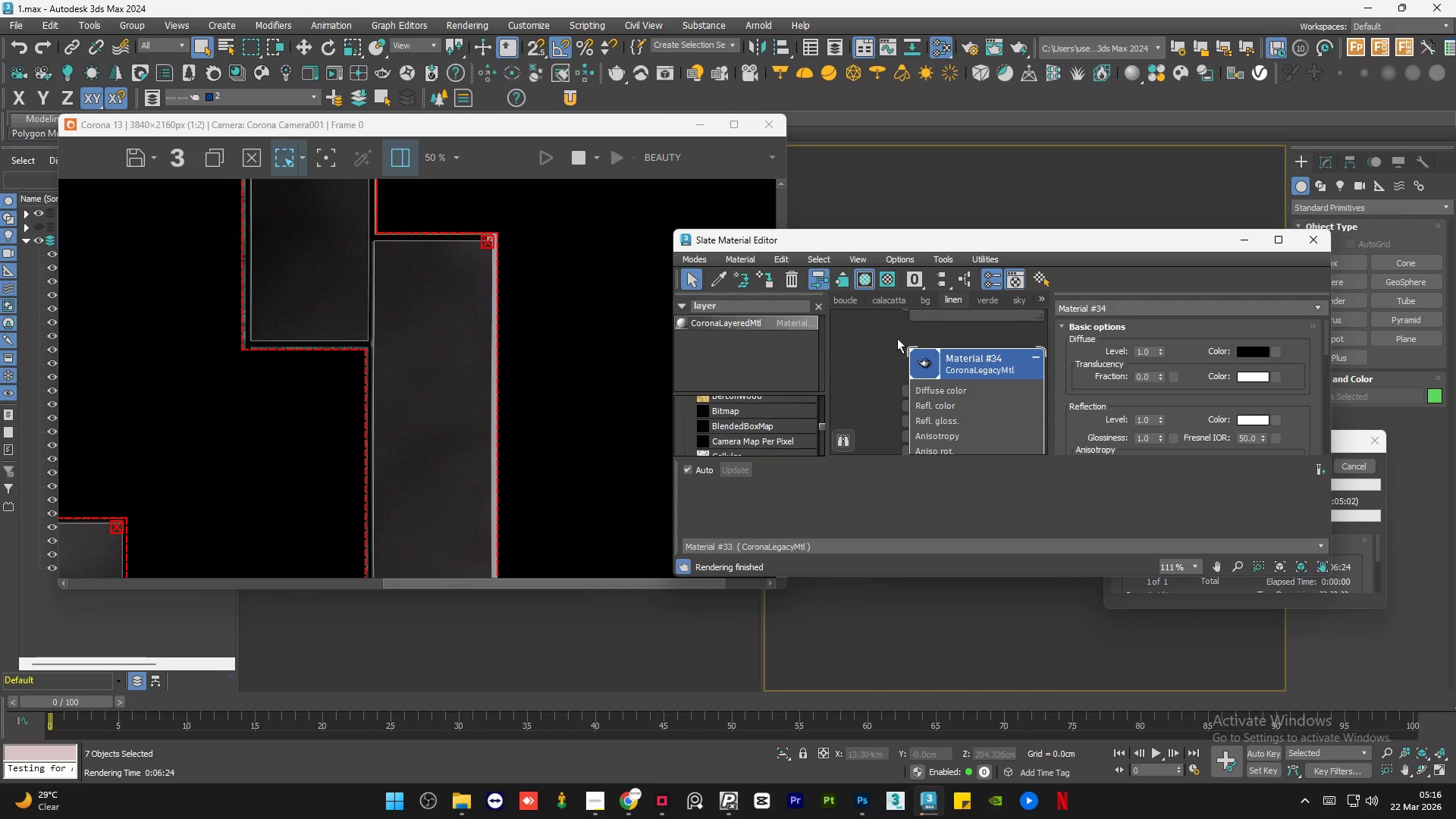 
left_click_drag(start_coordinate=[674, 497], to_coordinate=[1146, 498])
 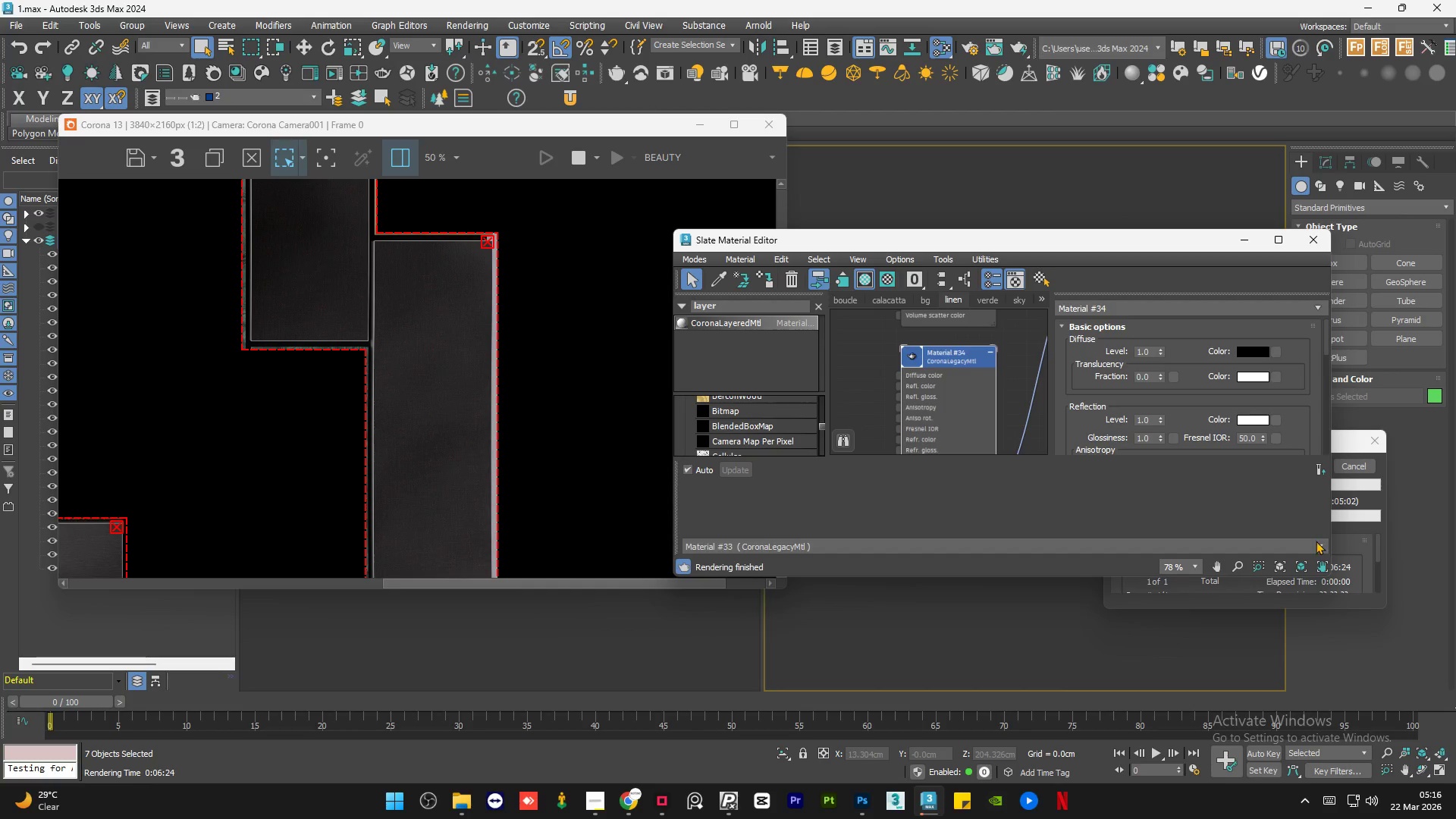 
scroll: coordinate [934, 406], scroll_direction: up, amount: 5.0
 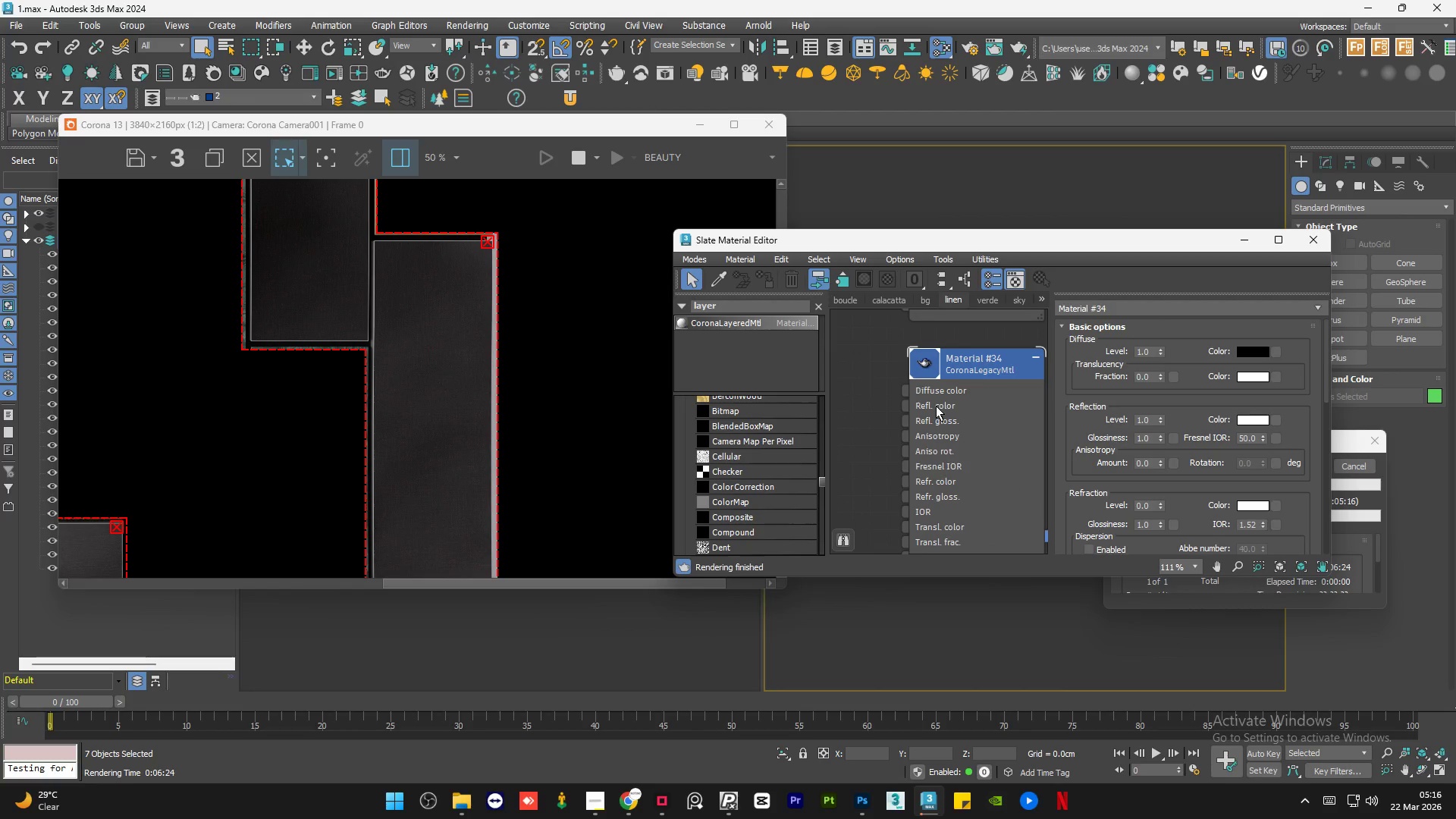 
left_click([1319, 544])
 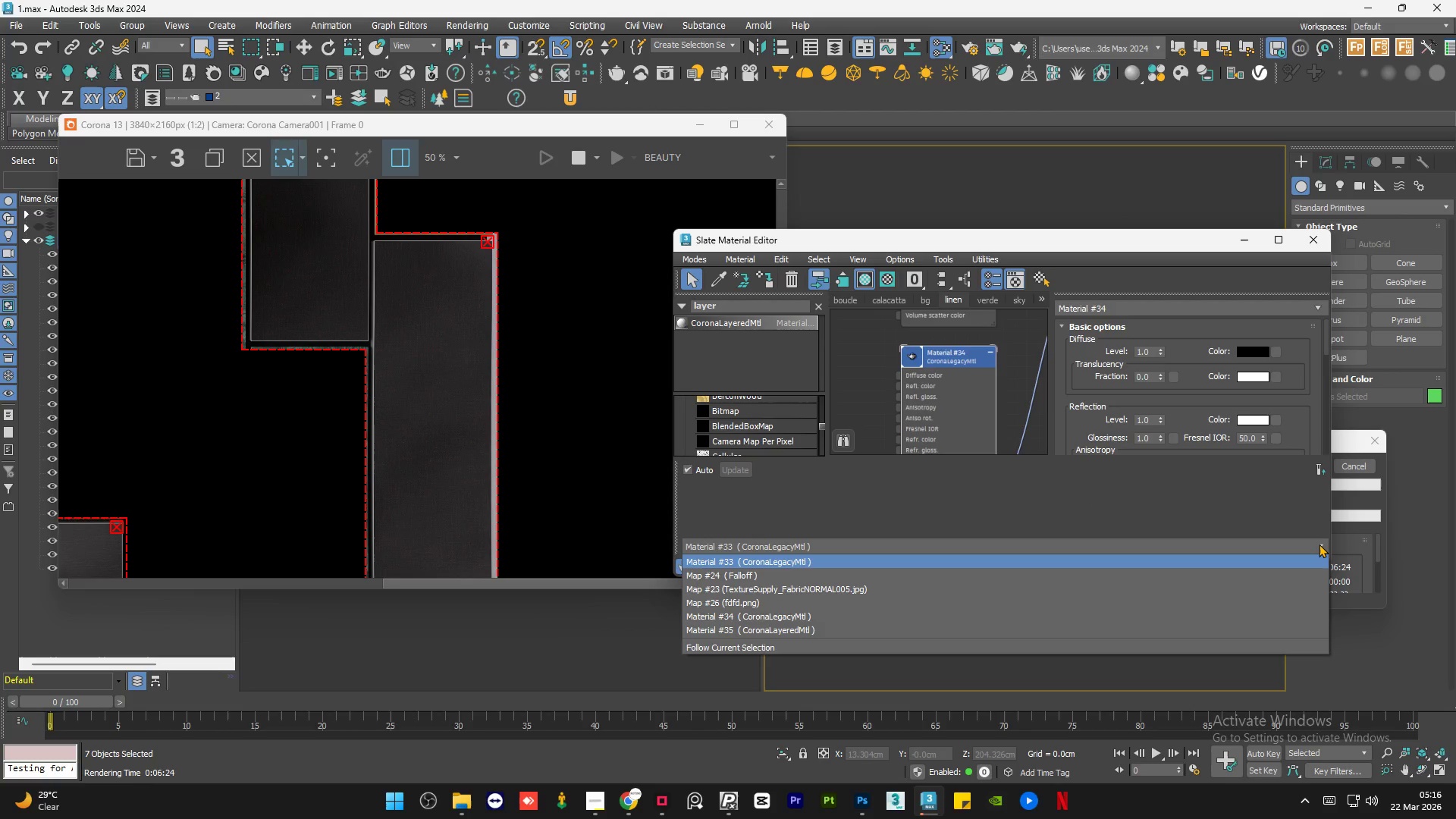 
left_click([1319, 544])
 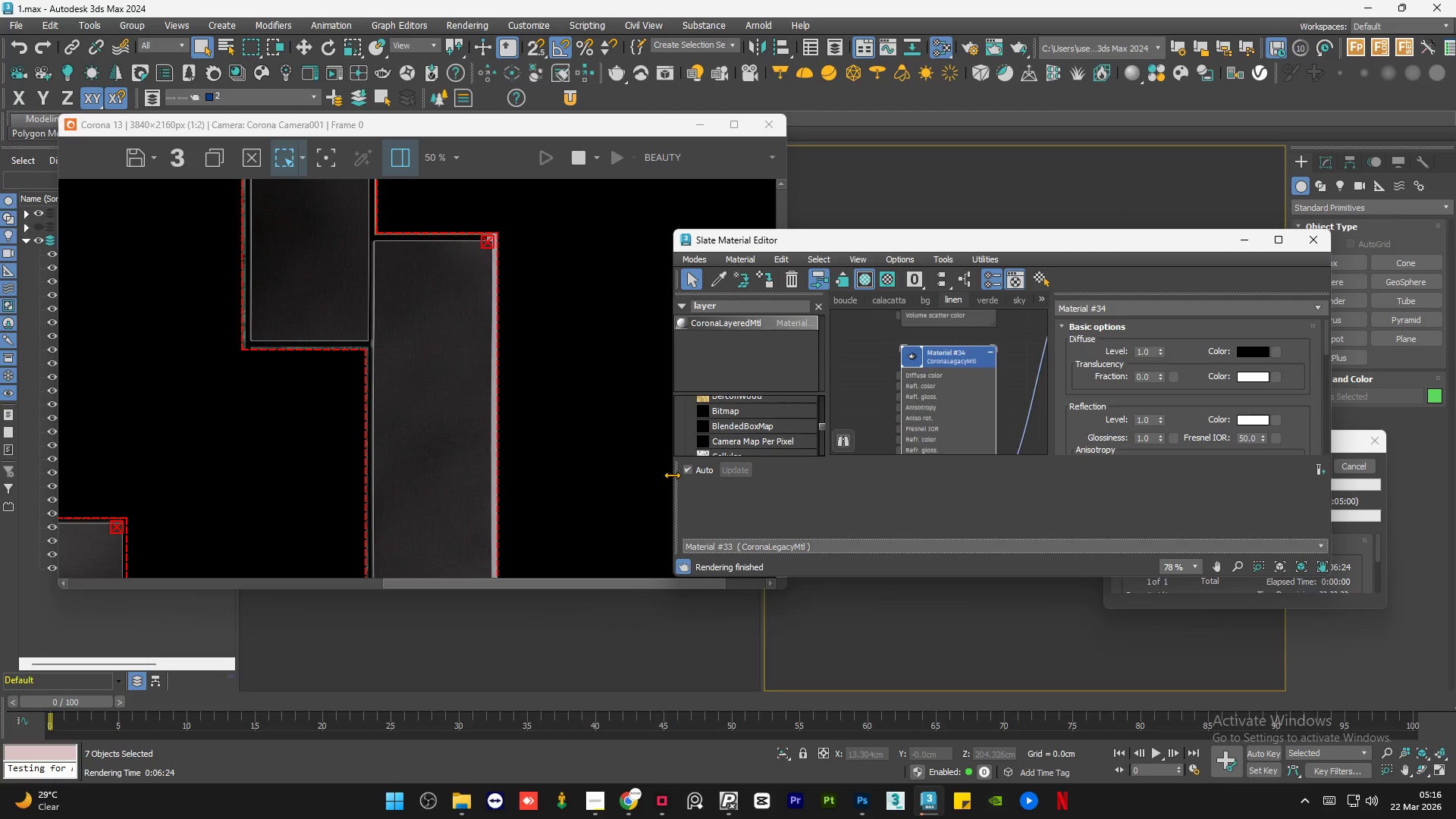 
left_click_drag(start_coordinate=[675, 475], to_coordinate=[838, 393])
 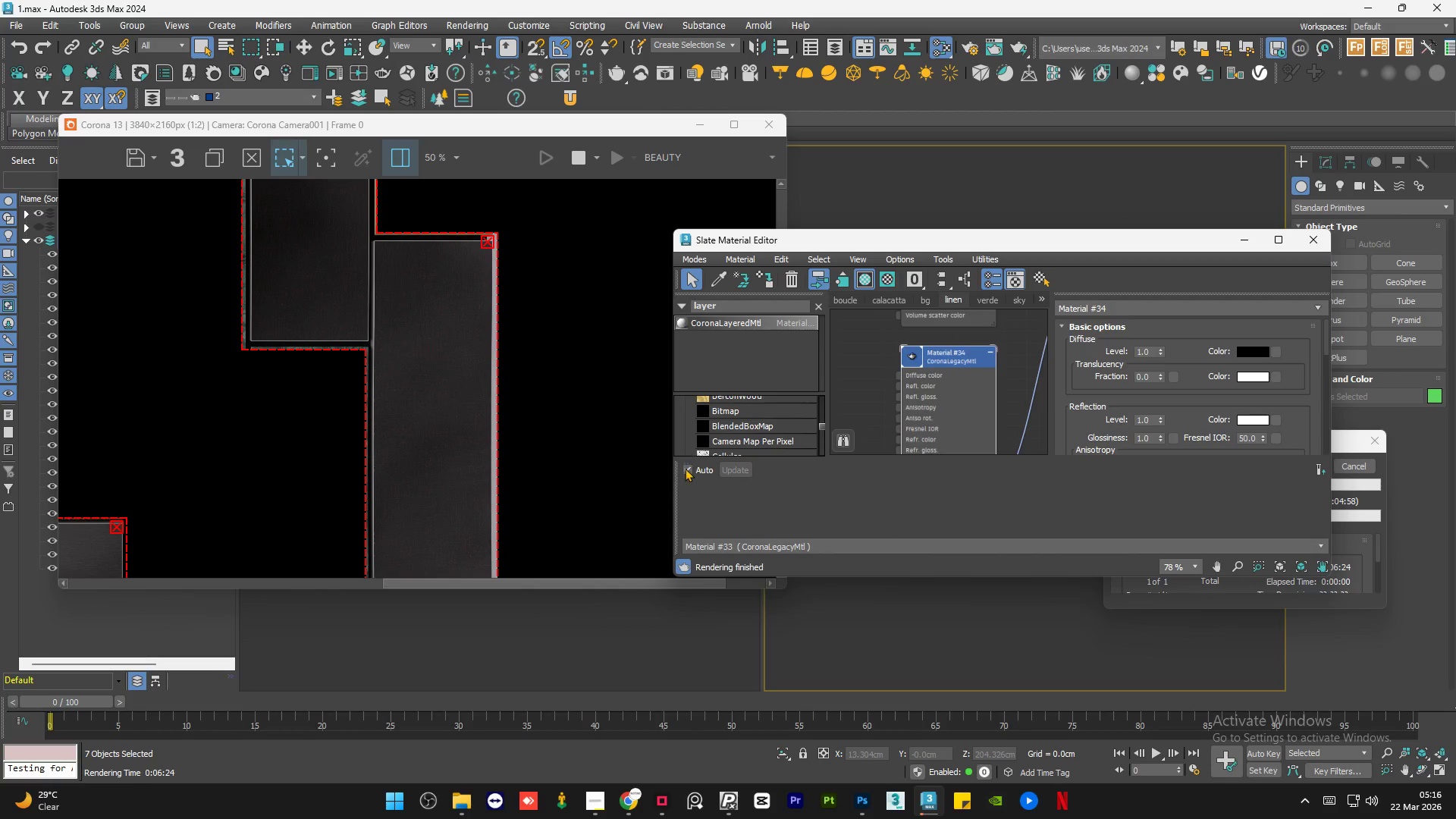 
left_click([685, 469])
 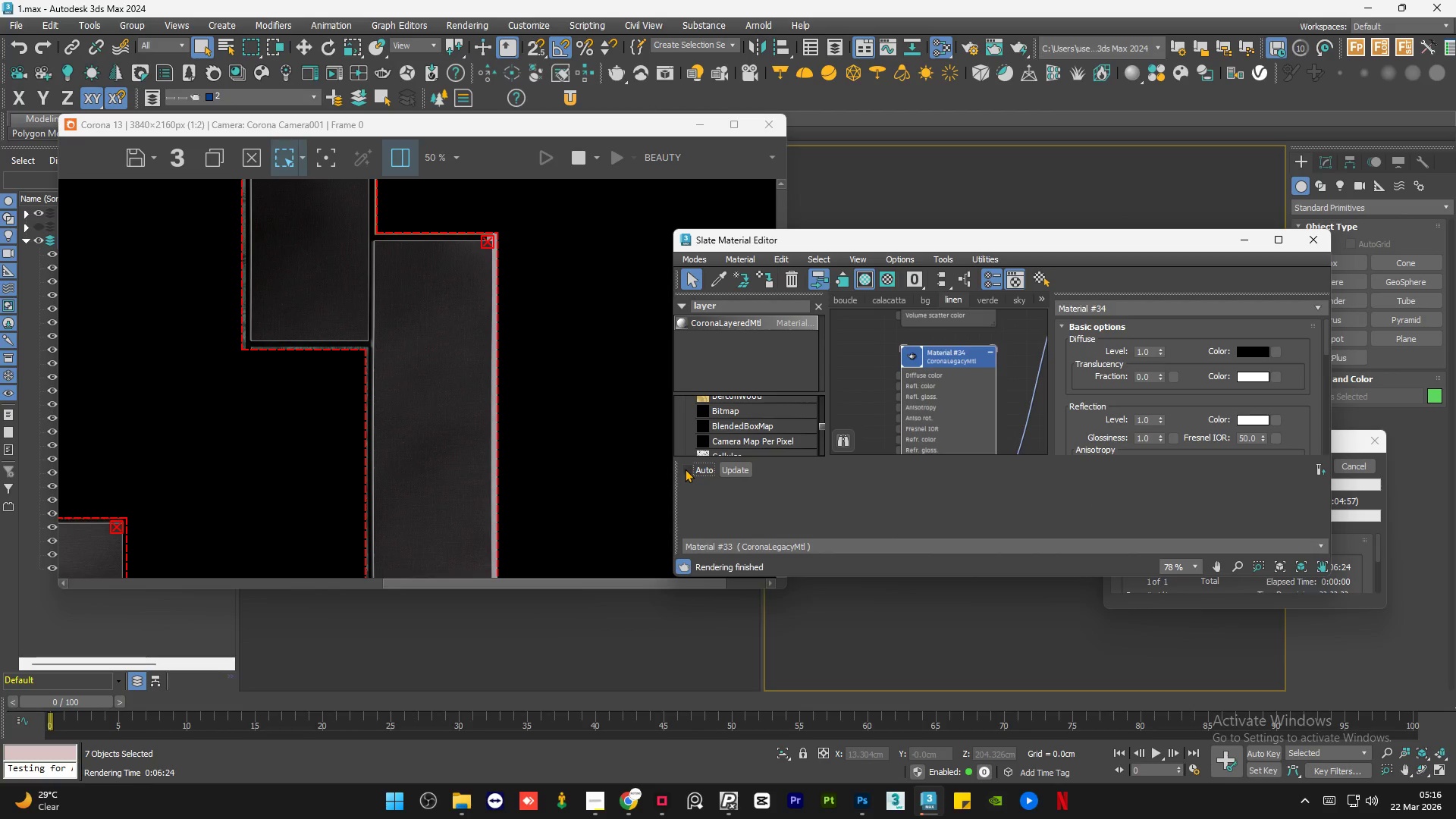 
double_click([685, 469])
 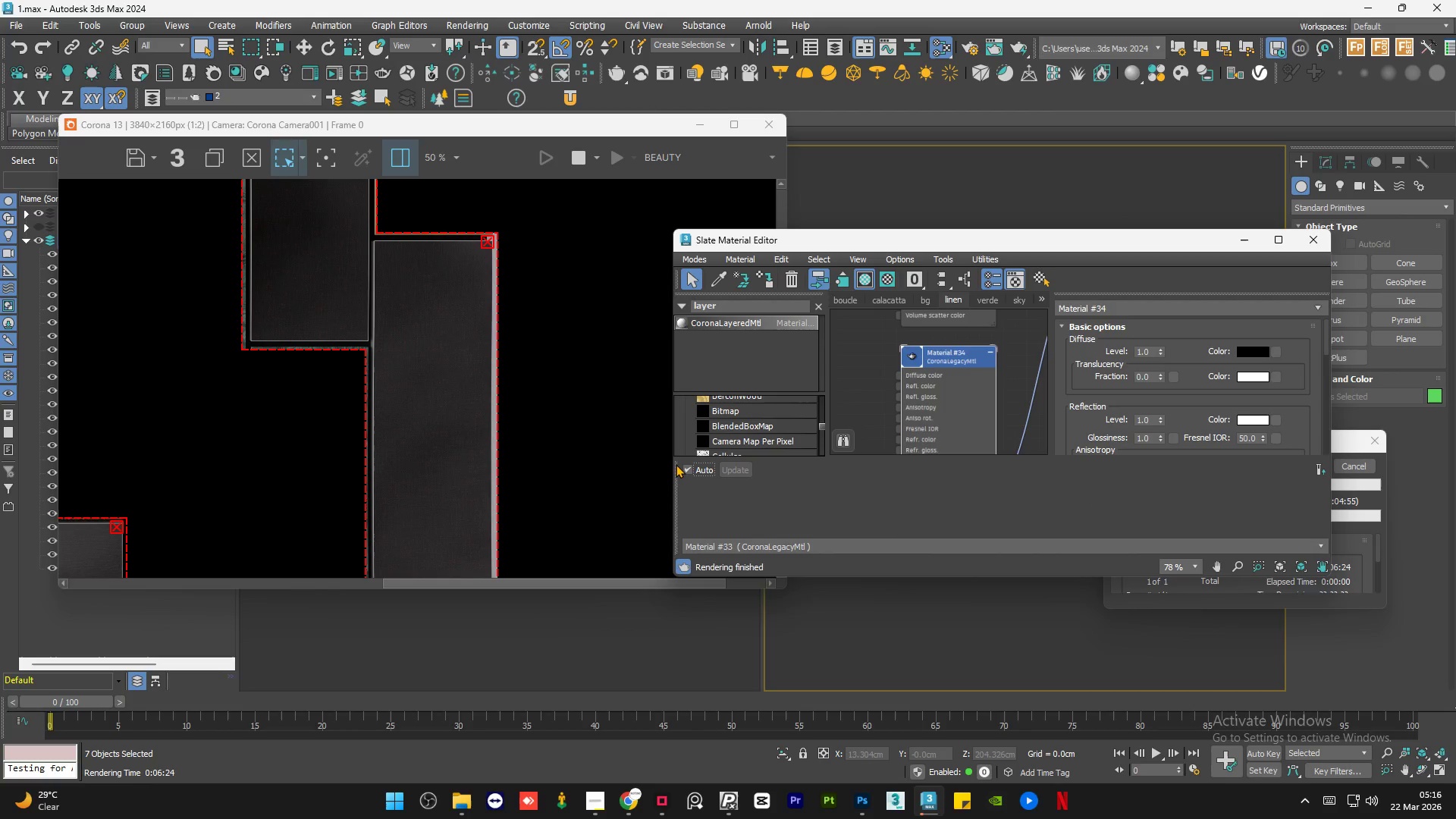 
left_click_drag(start_coordinate=[676, 464], to_coordinate=[682, 529])
 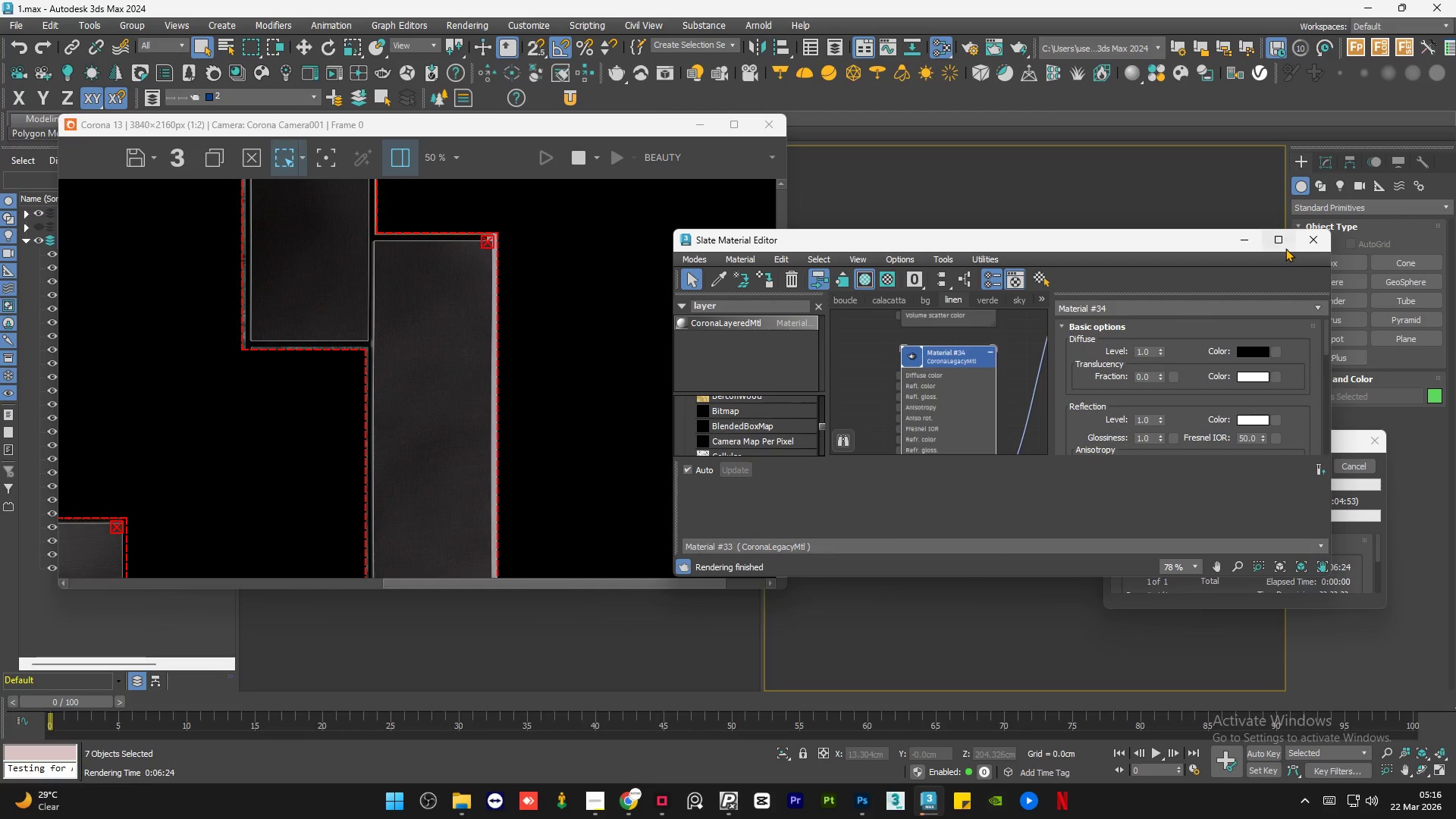 
left_click([1285, 247])
 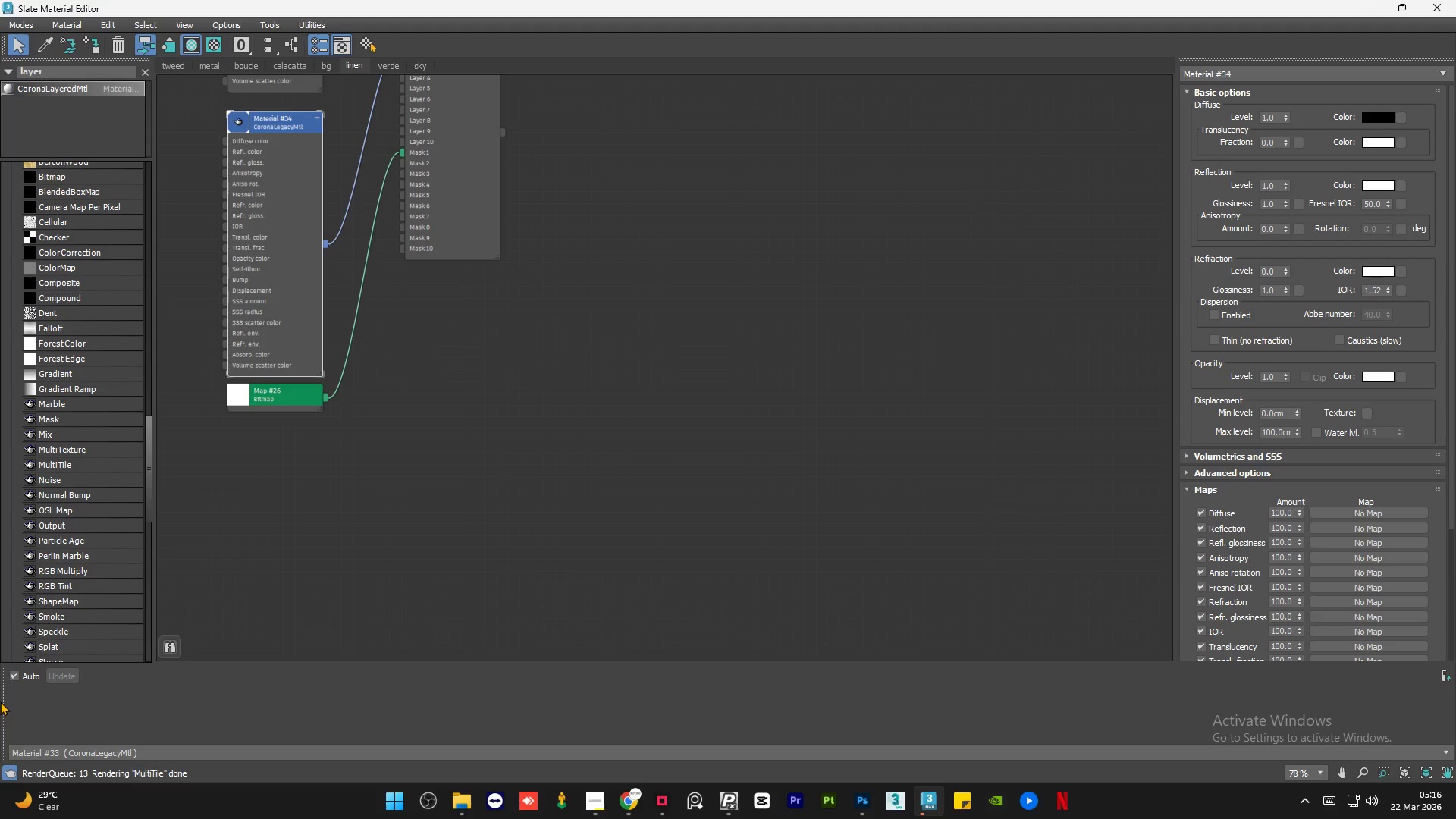 
left_click_drag(start_coordinate=[2, 701], to_coordinate=[152, 728])
 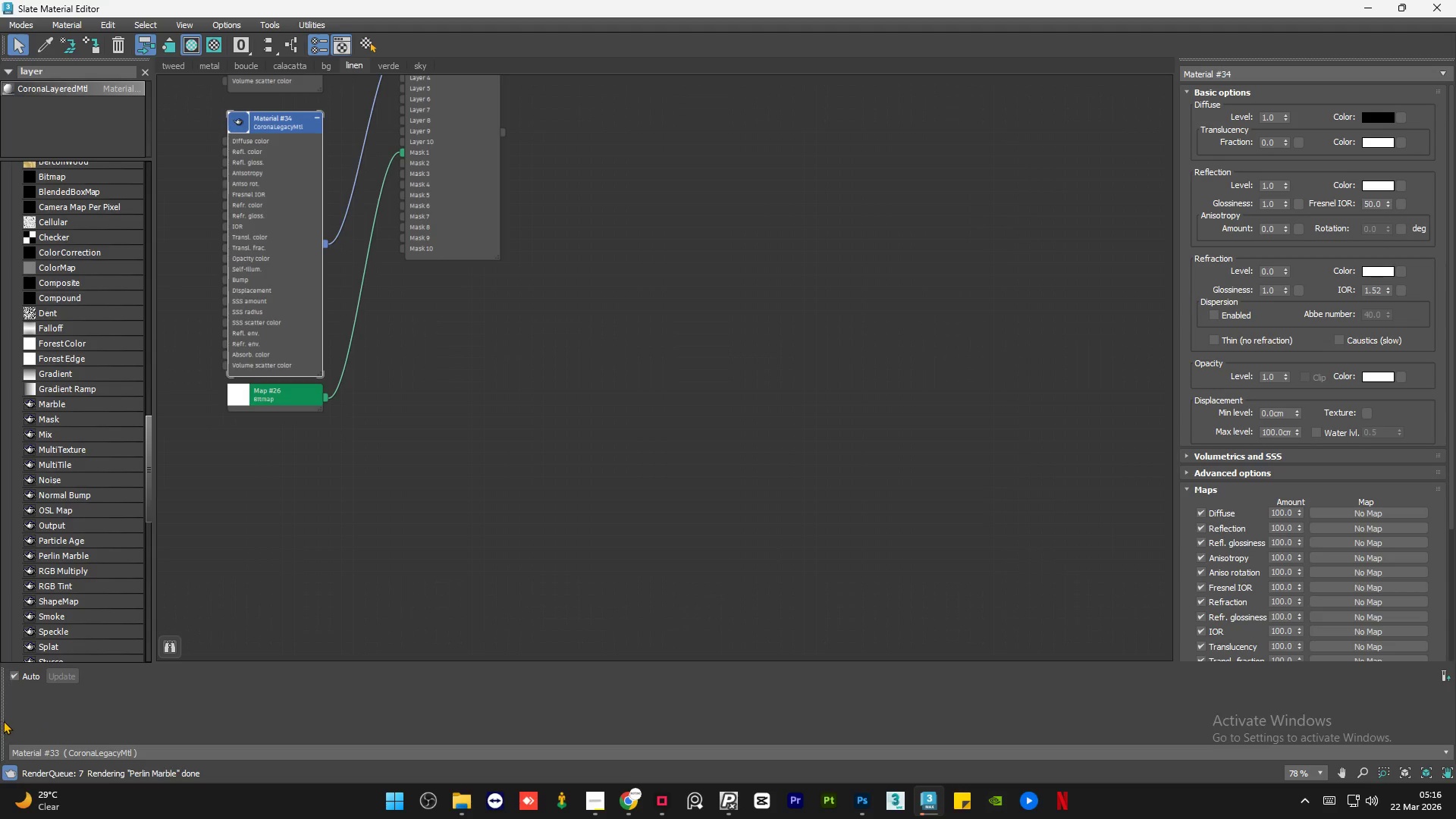 
left_click_drag(start_coordinate=[3, 720], to_coordinate=[263, 703])
 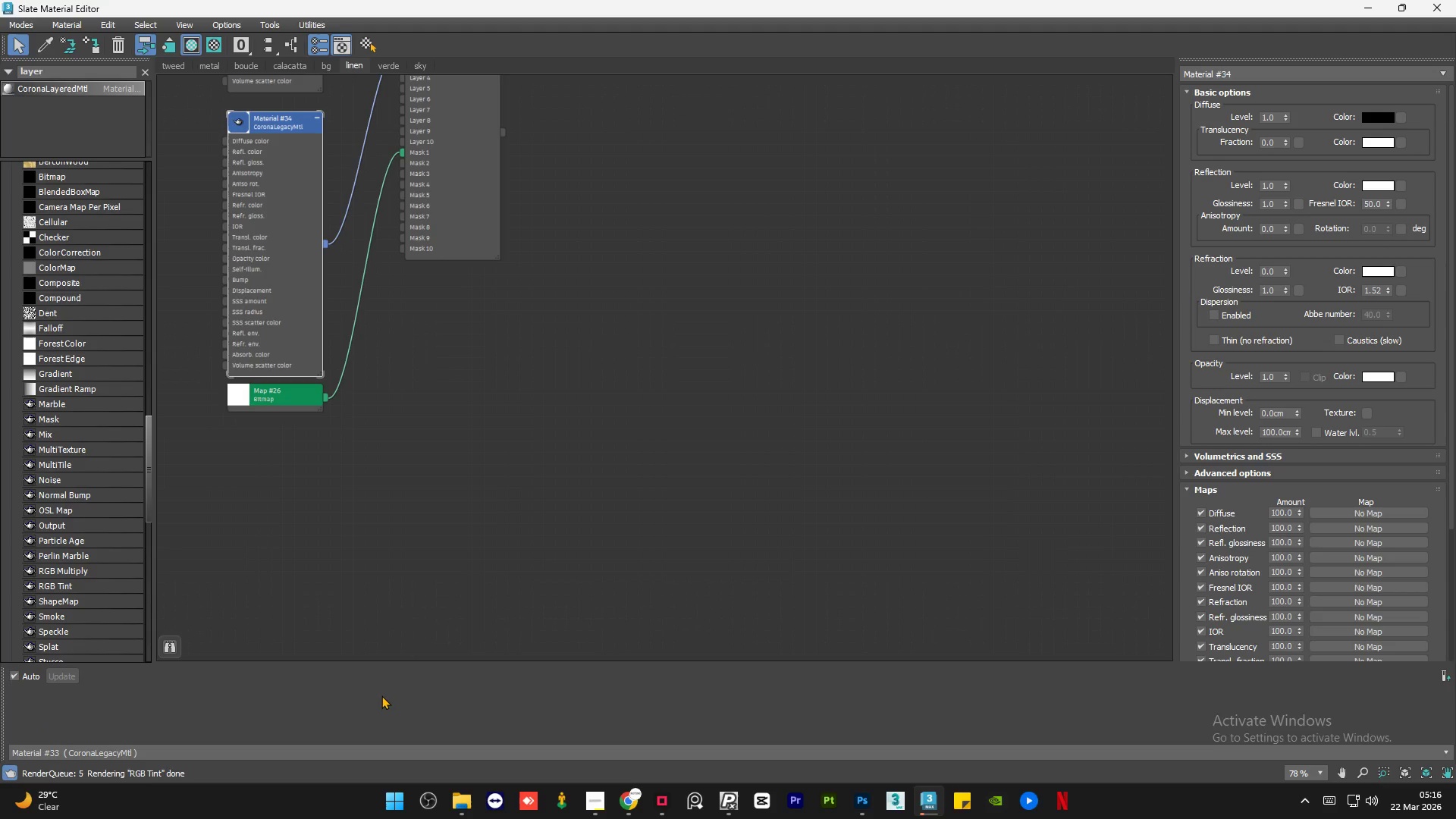 
left_click_drag(start_coordinate=[381, 695], to_coordinate=[466, 610])
 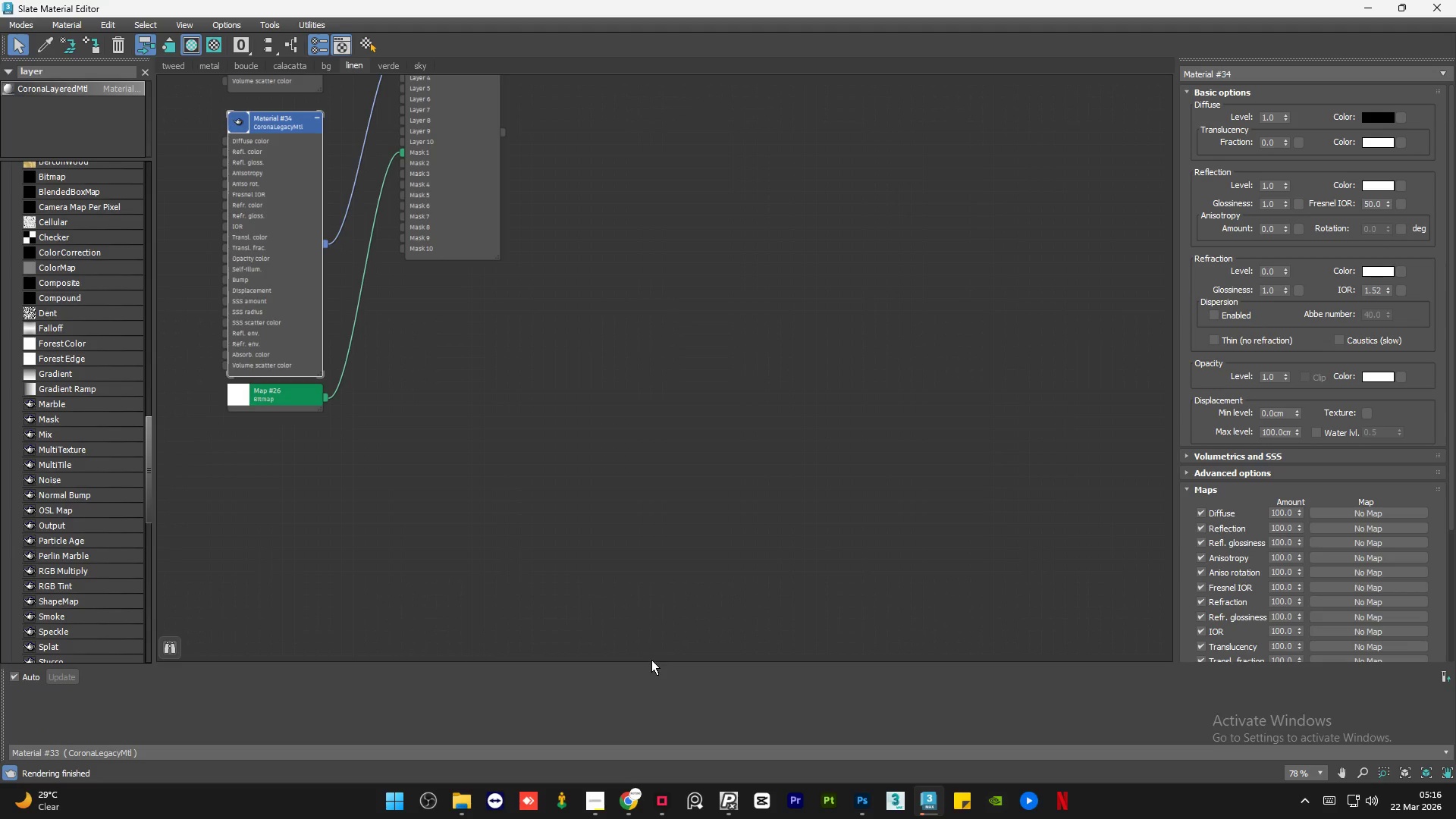 
scroll: coordinate [882, 340], scroll_direction: down, amount: 3.0
 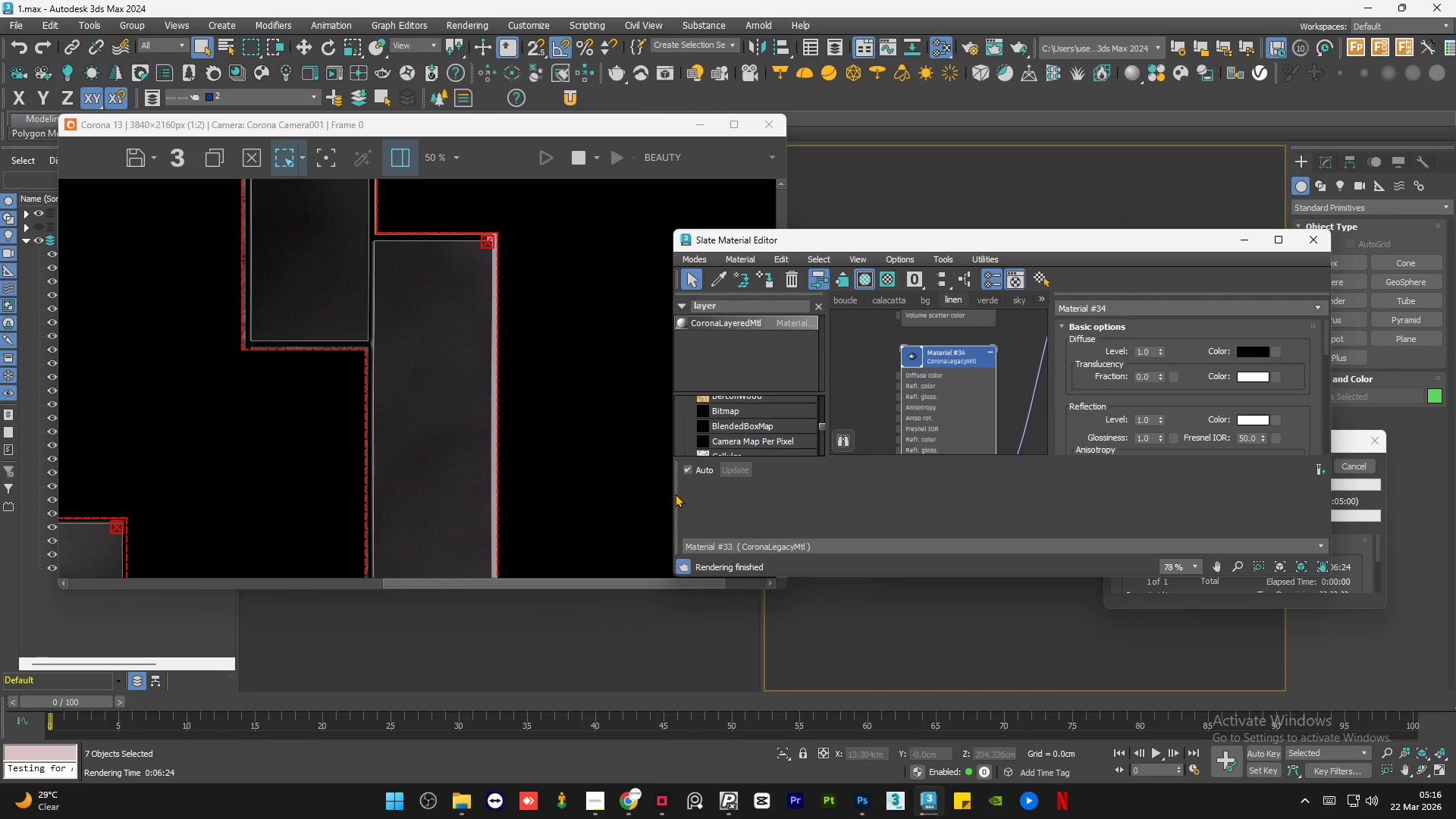 
left_click_drag(start_coordinate=[634, 664], to_coordinate=[673, 484])
 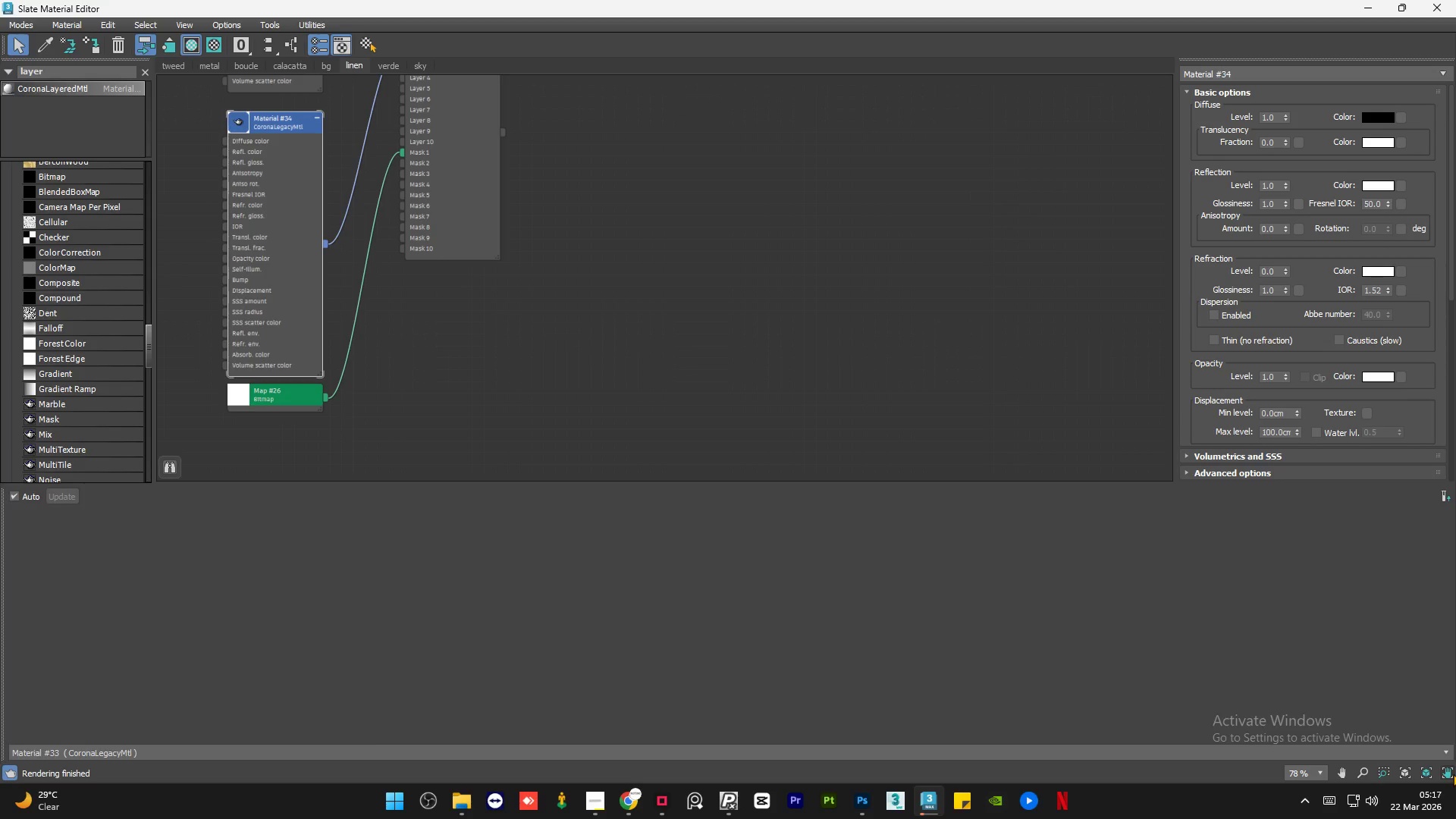 
left_click_drag(start_coordinate=[2, 655], to_coordinate=[173, 666])
 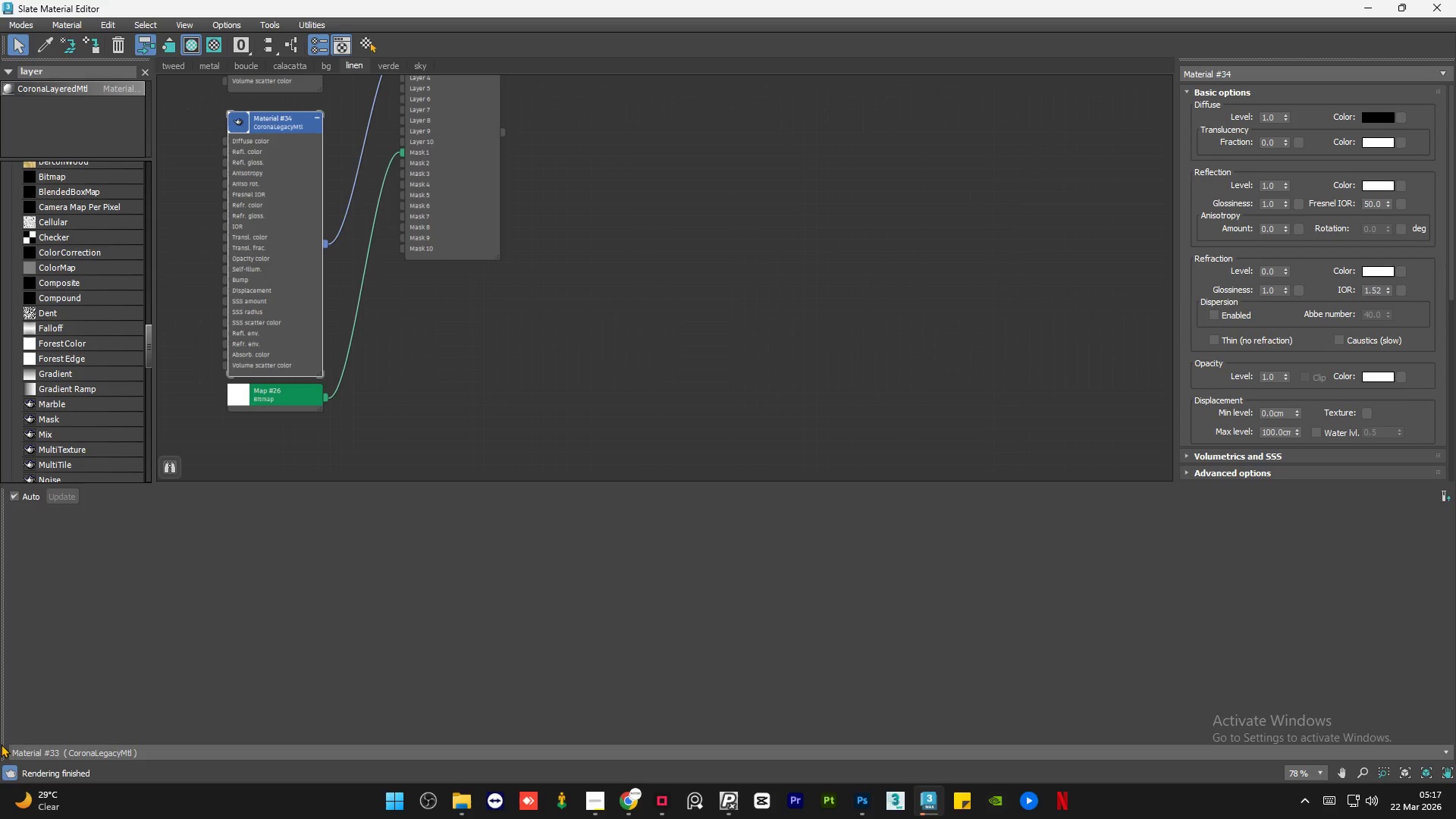 
left_click_drag(start_coordinate=[1, 742], to_coordinate=[59, 657])
 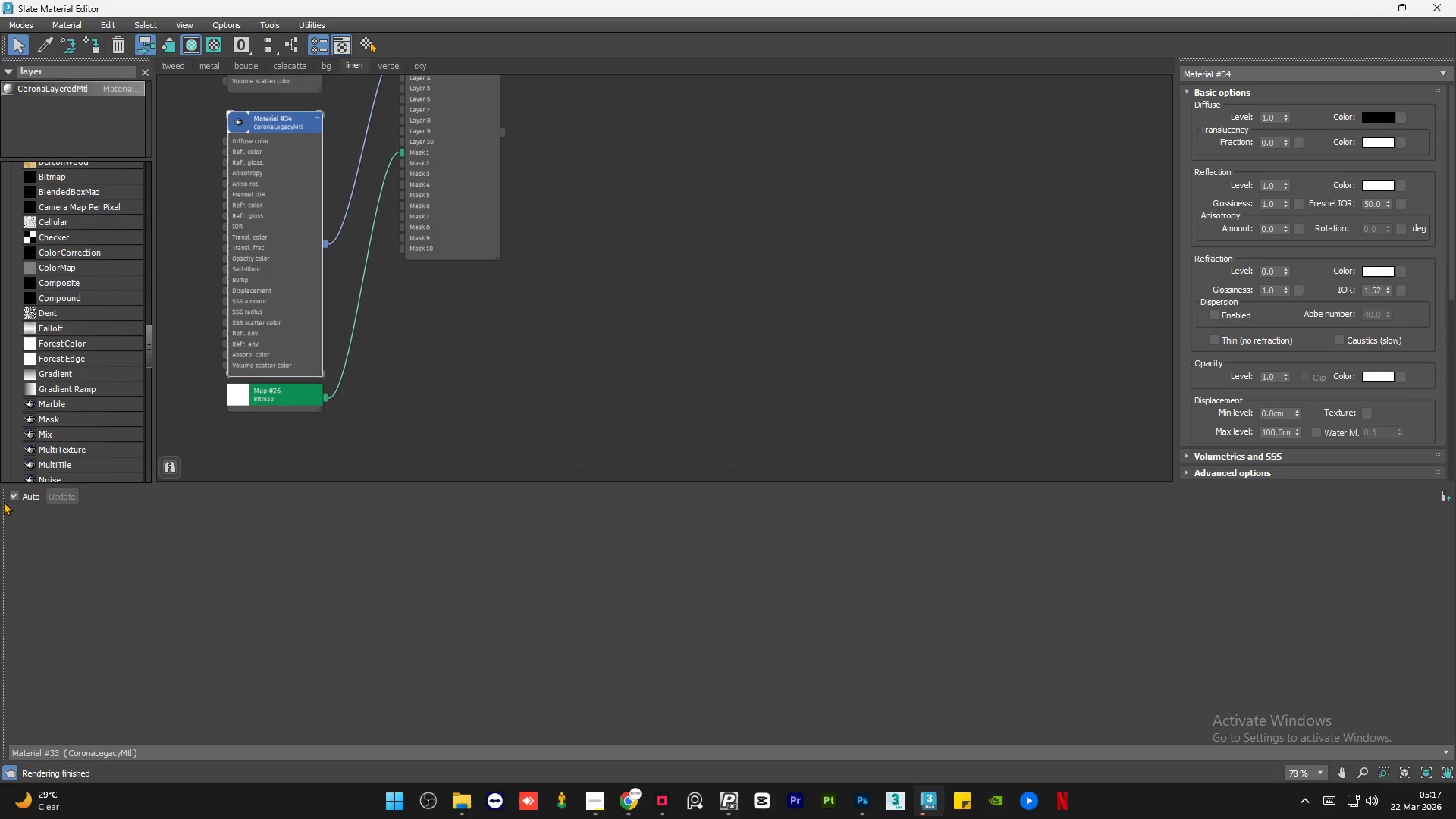 
left_click_drag(start_coordinate=[3, 501], to_coordinate=[27, 594])
 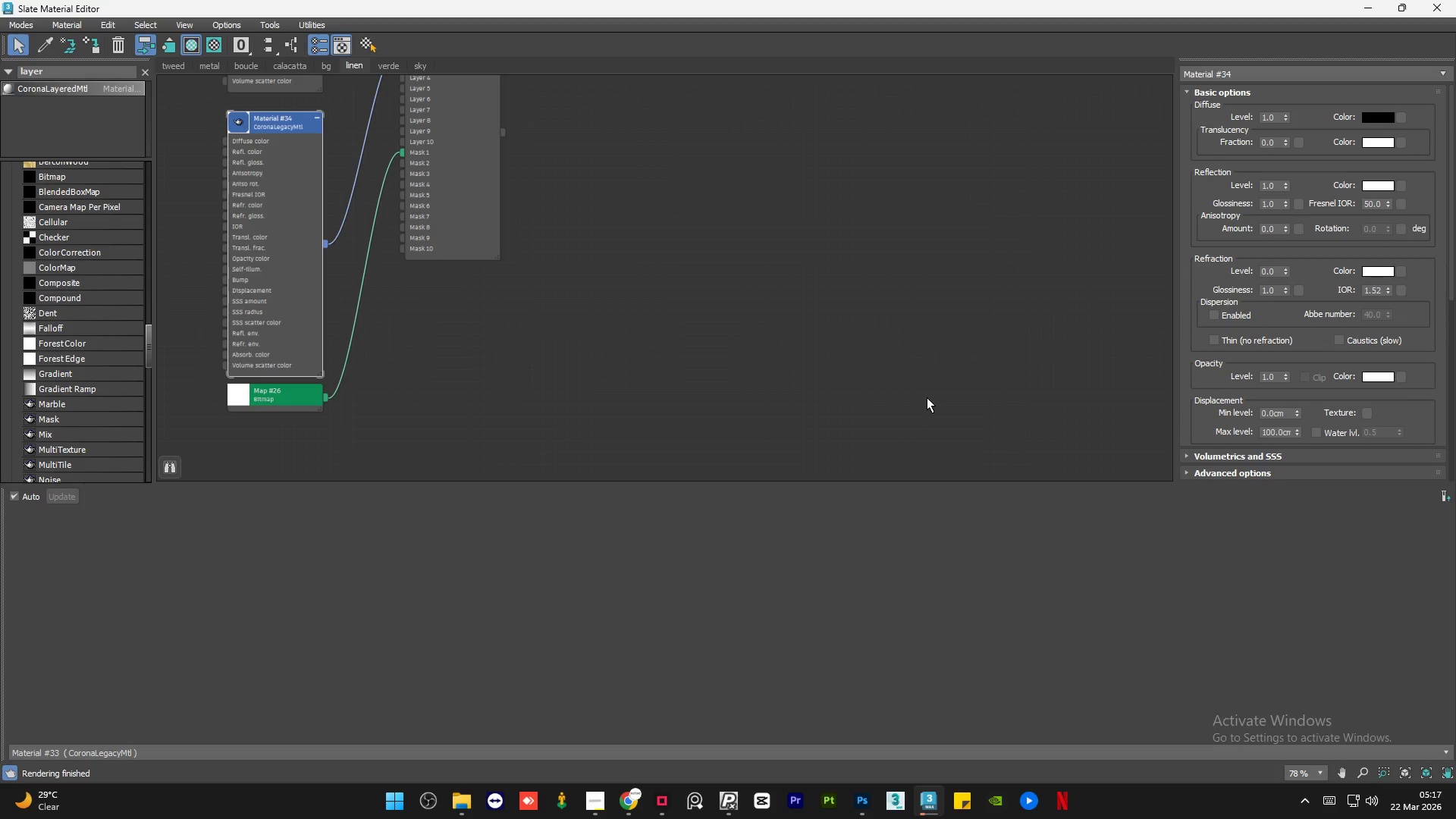 
right_click([483, 295])
 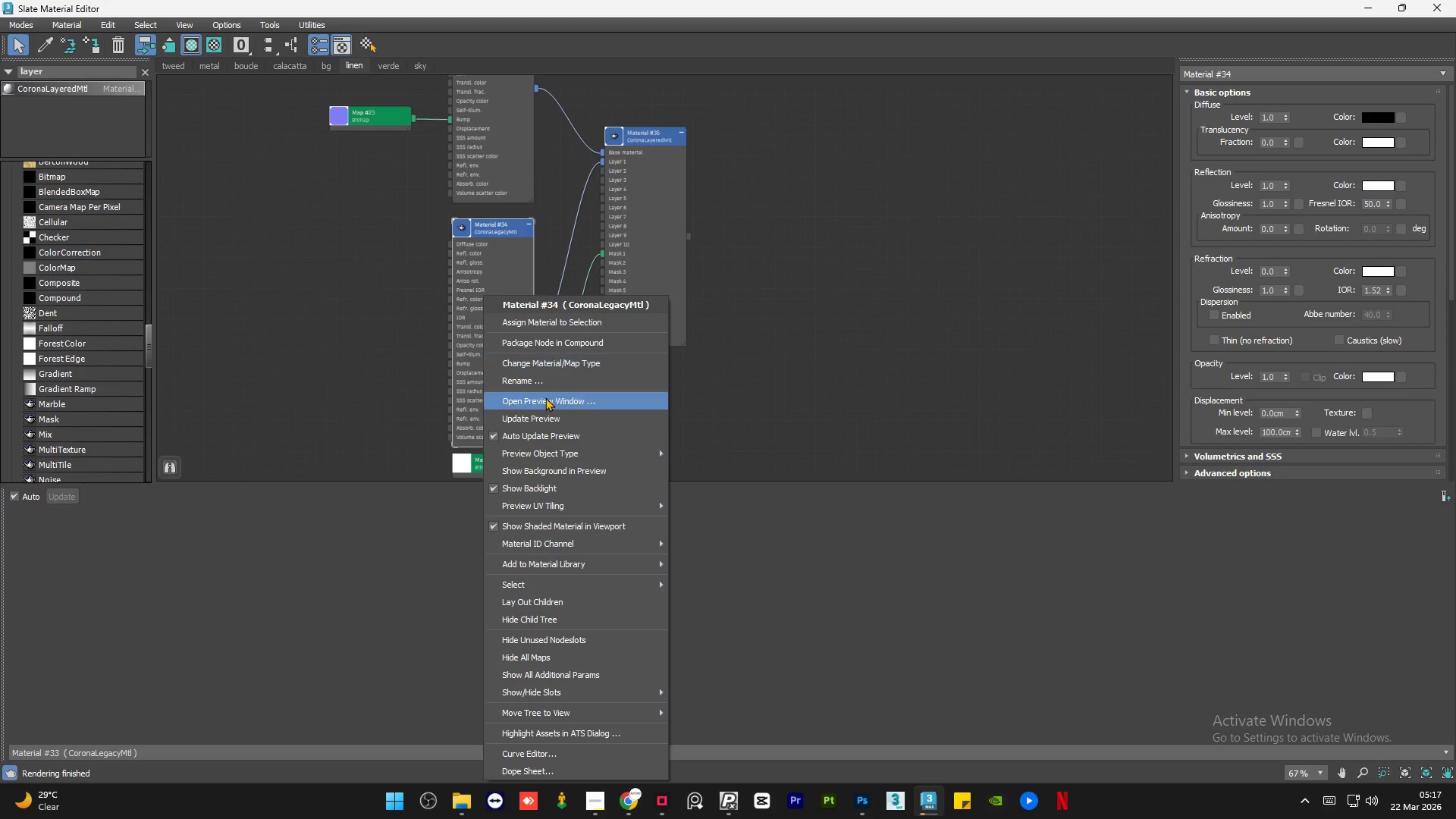 
left_click([544, 399])
 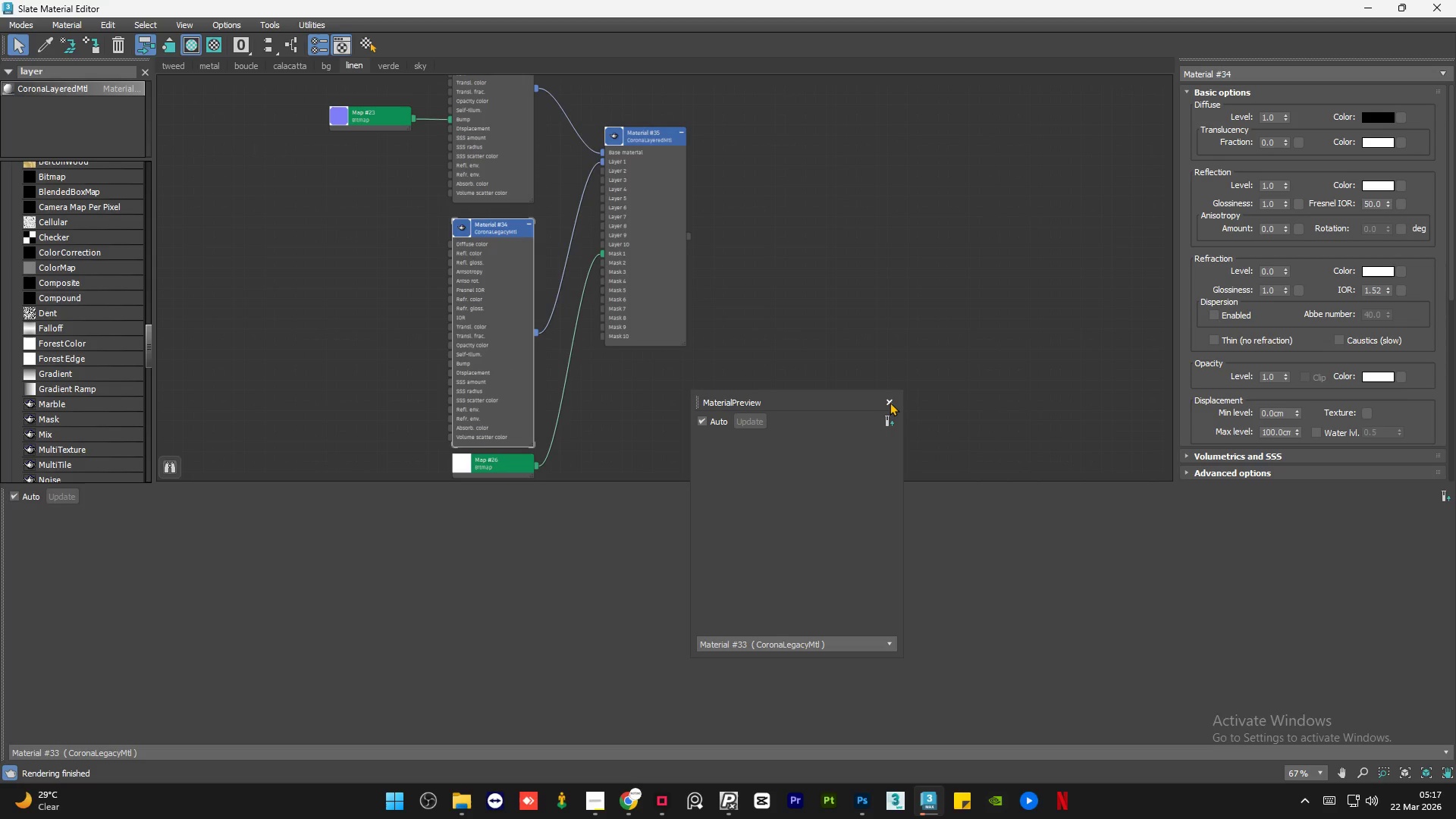 
left_click([890, 402])
 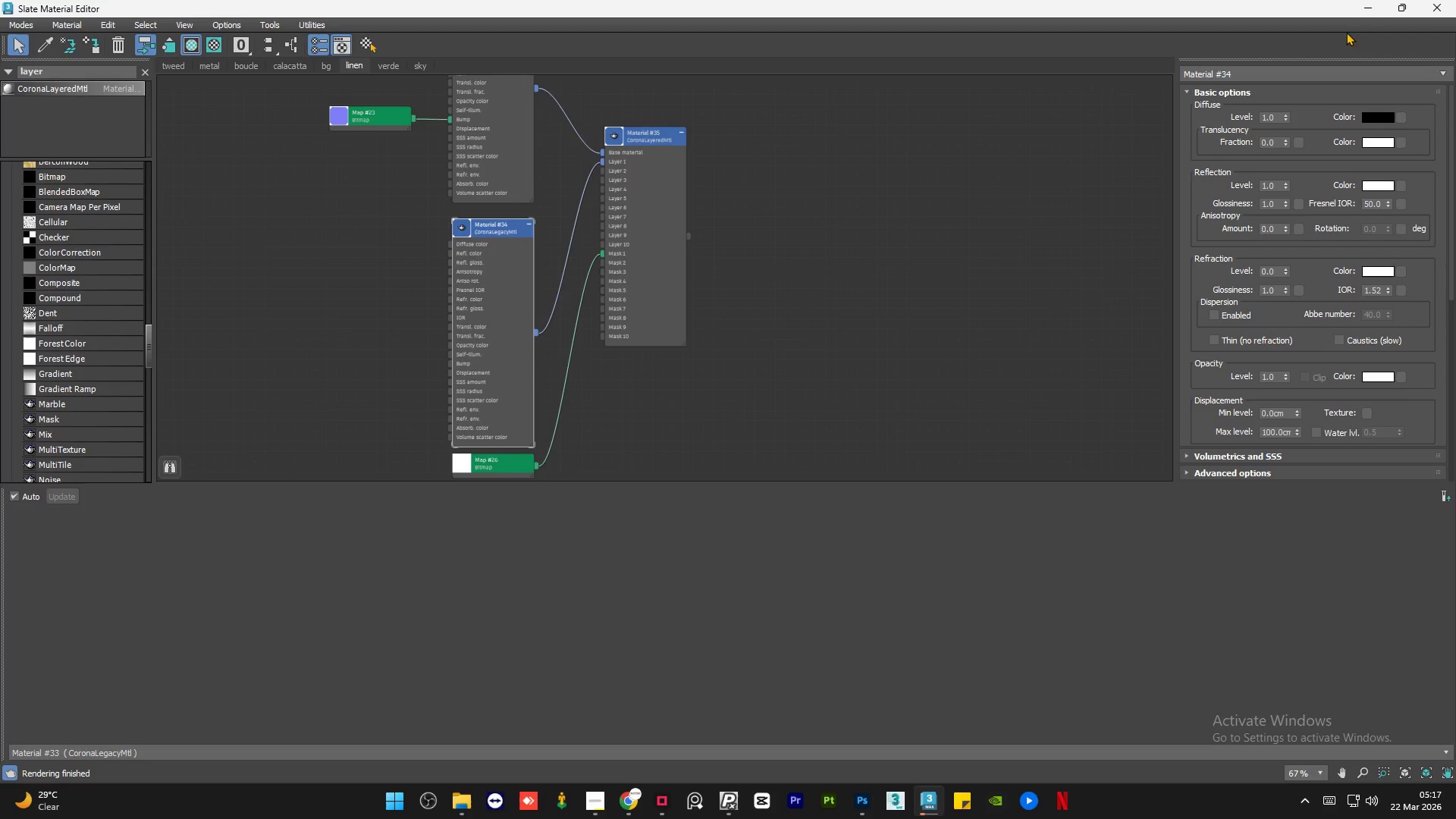 
left_click([1433, 3])
 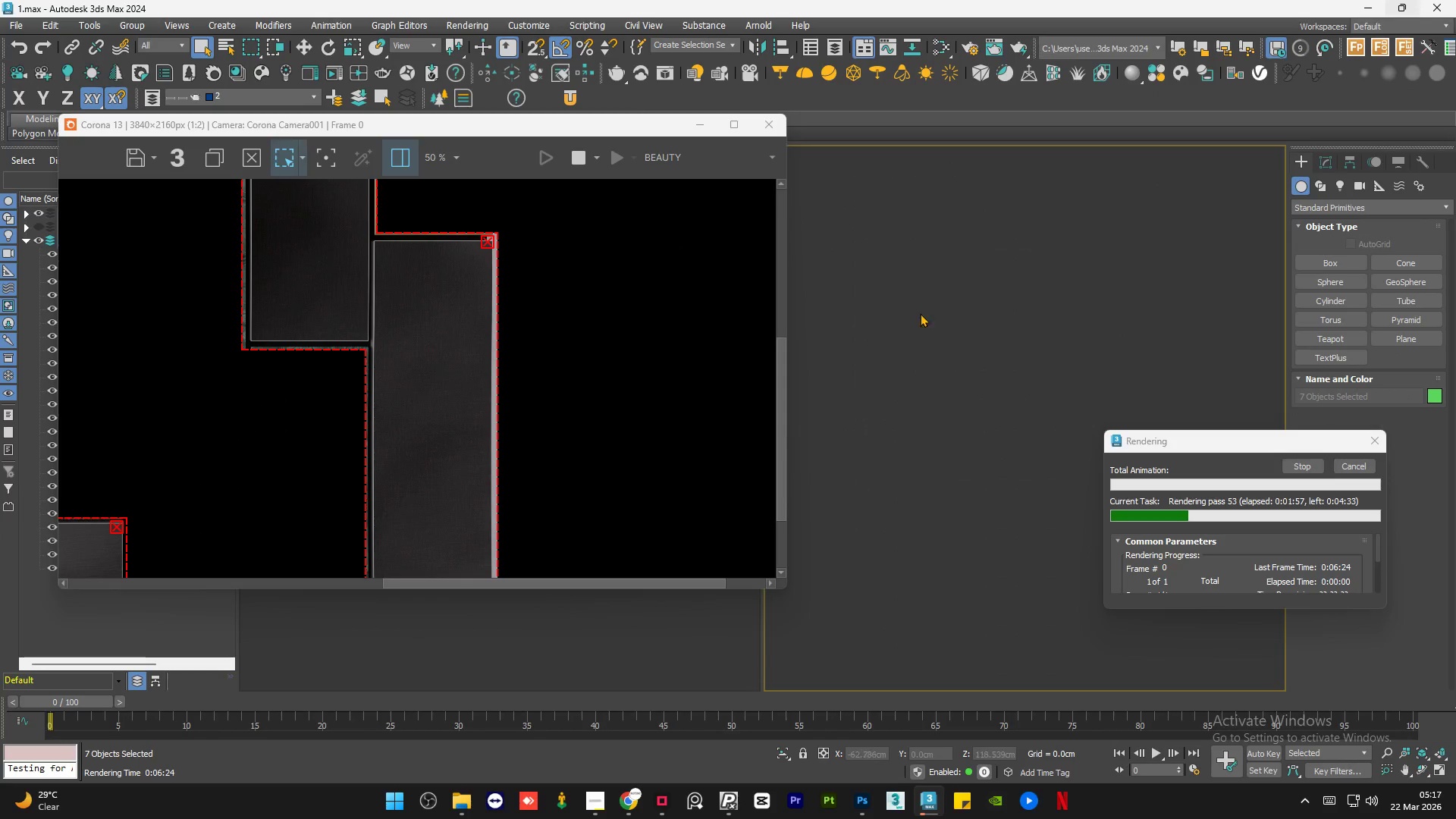 
left_click([898, 347])
 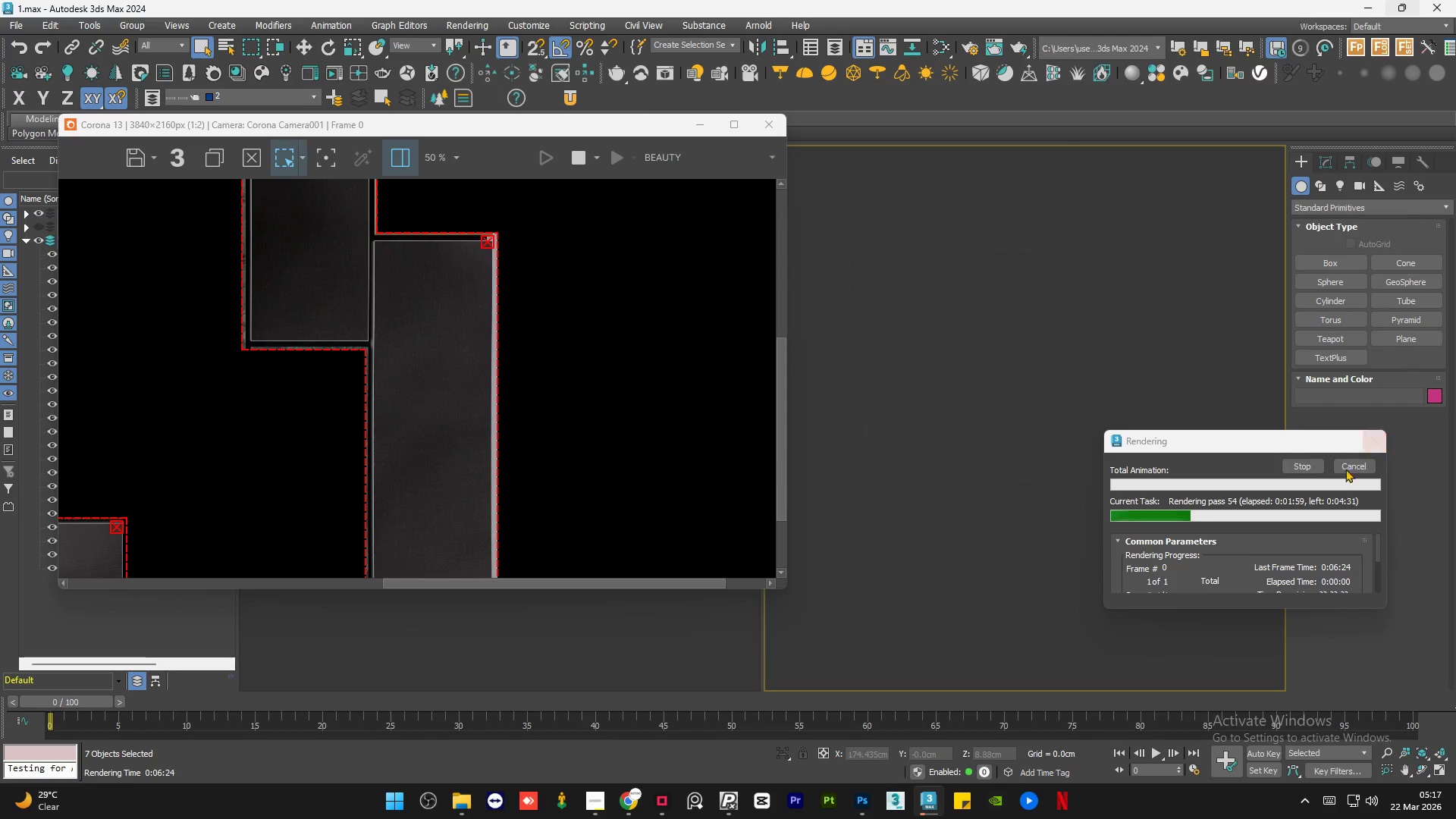 
left_click([1350, 469])
 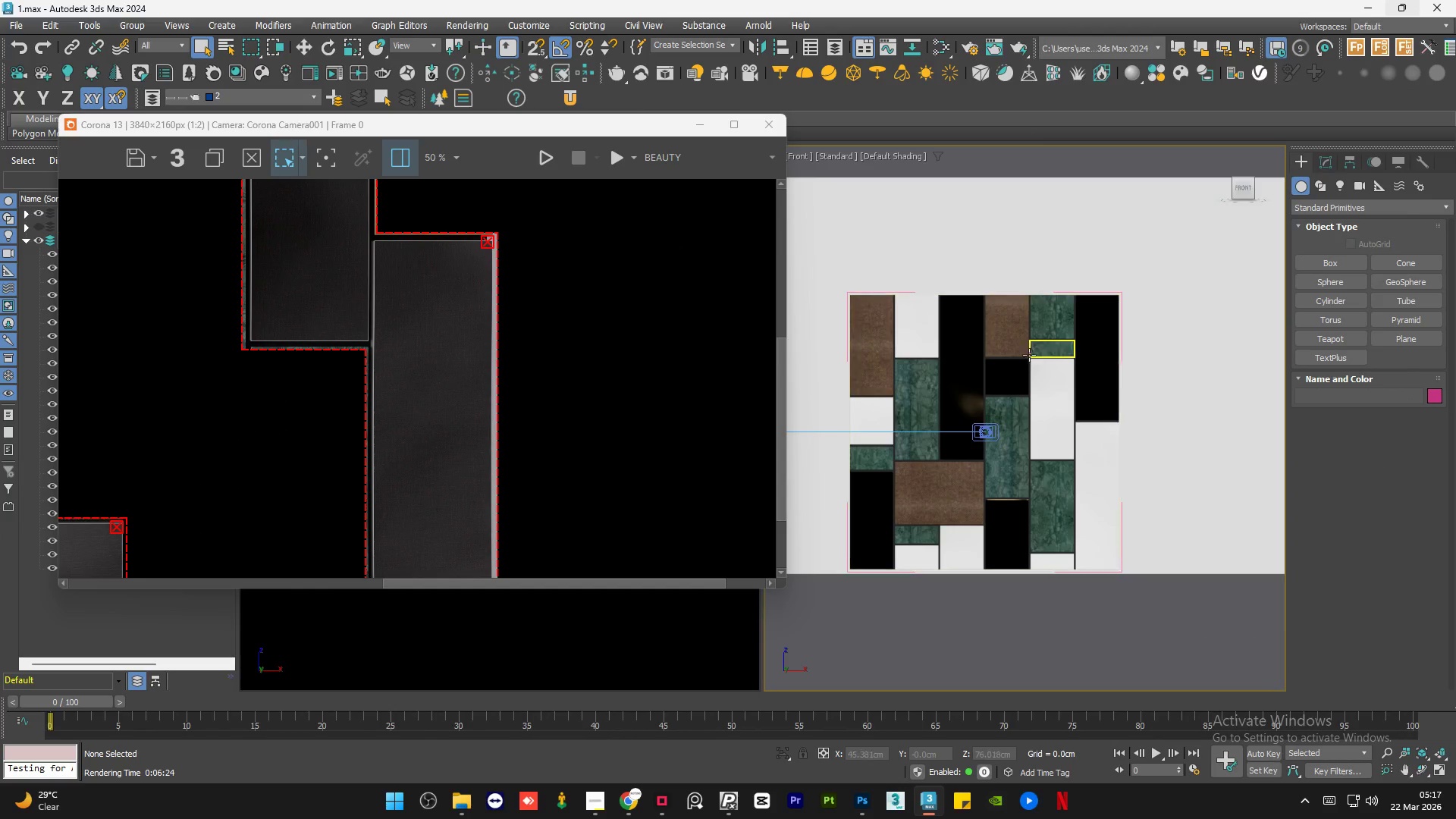 
left_click([984, 549])
 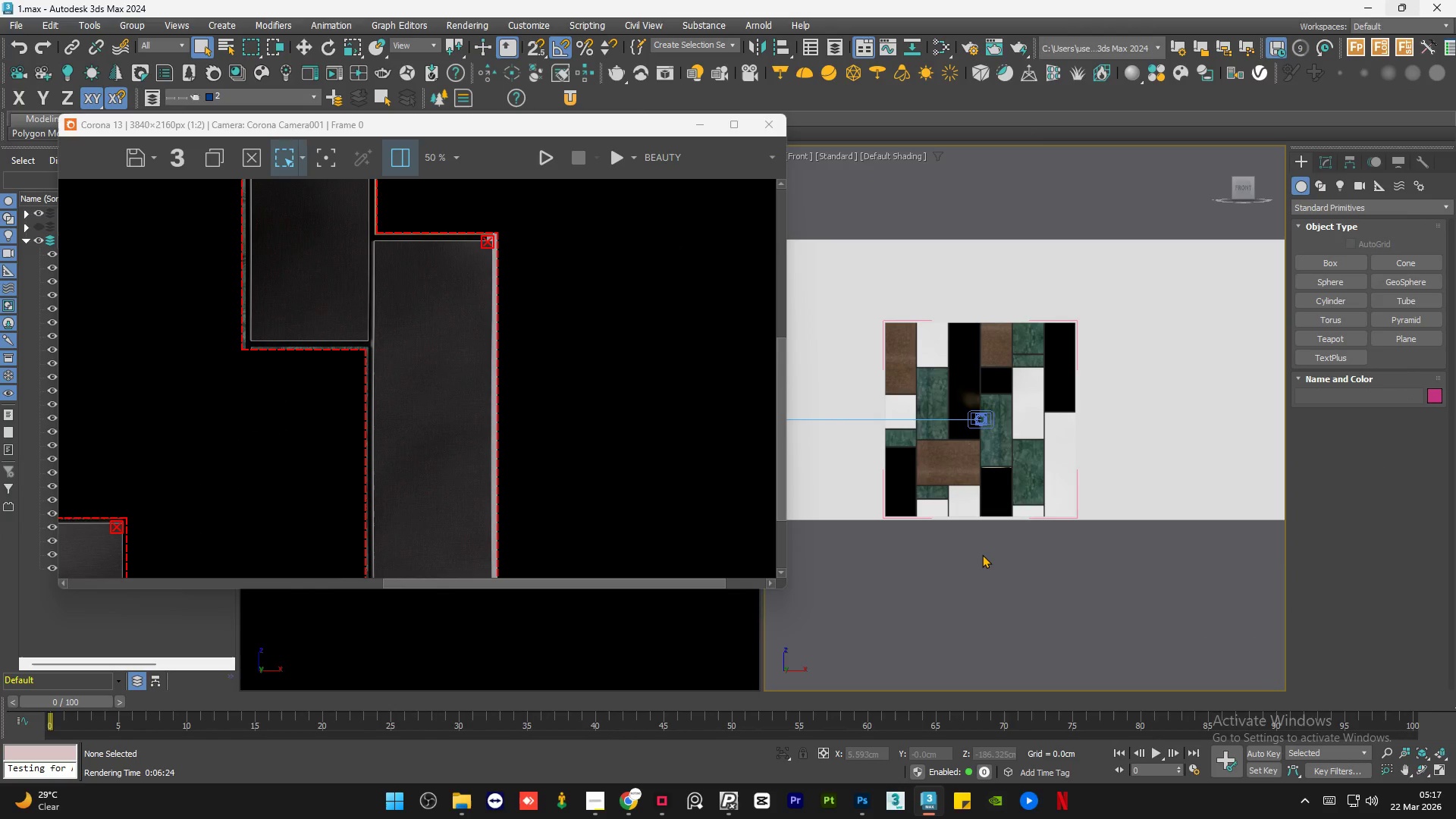 
key(M)
 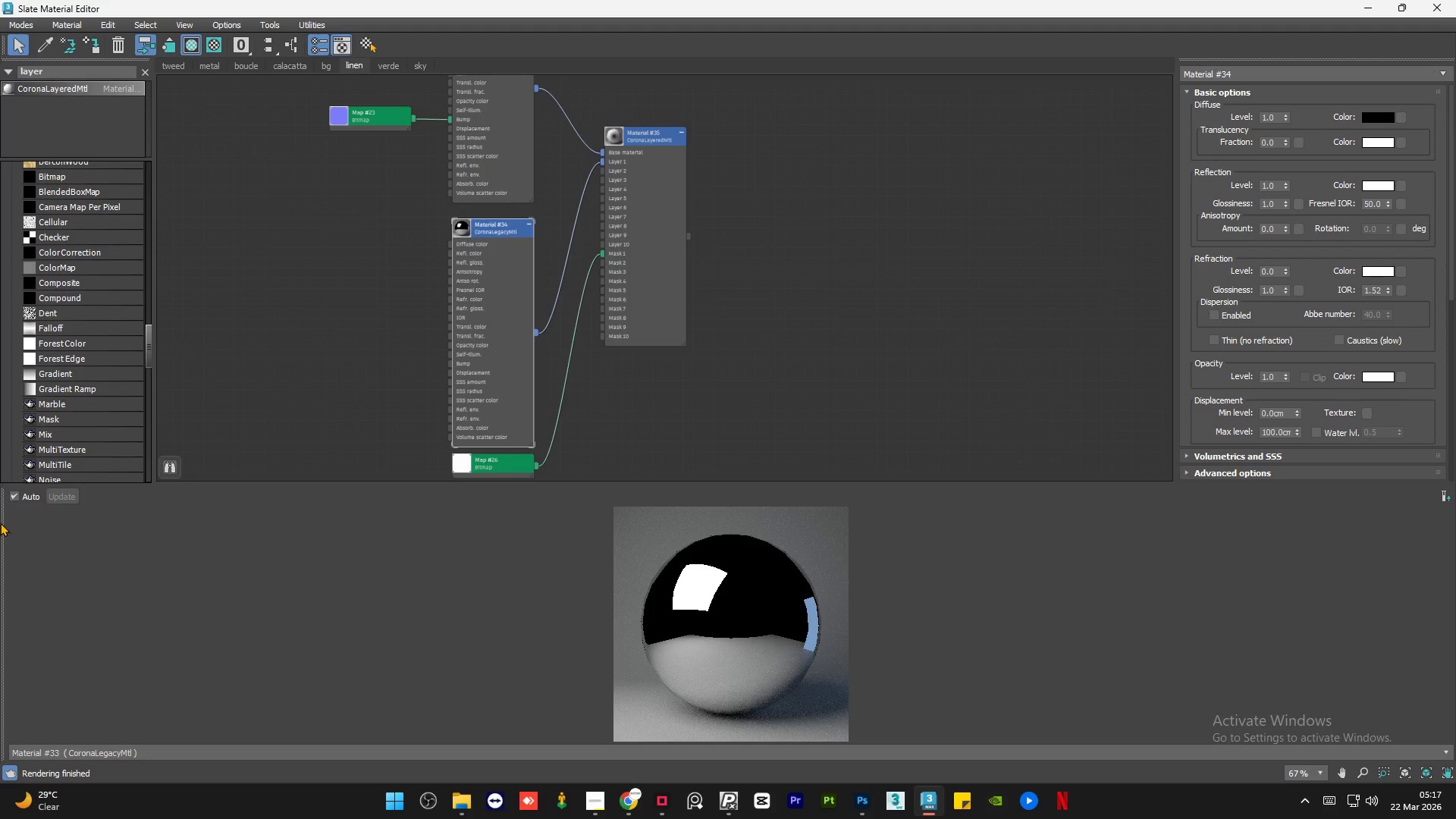 
left_click_drag(start_coordinate=[1, 538], to_coordinate=[114, 527])
 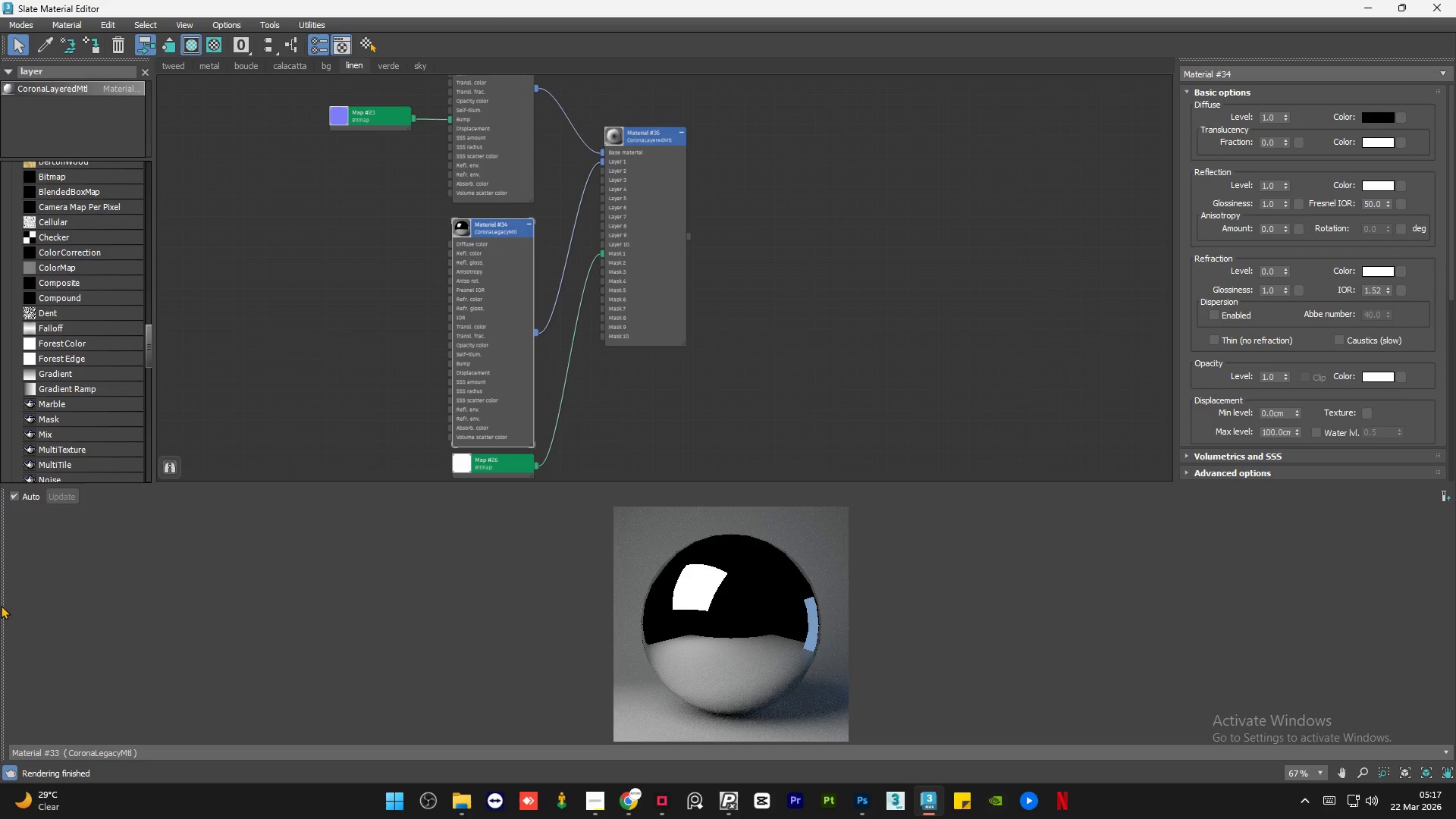 
left_click_drag(start_coordinate=[1, 606], to_coordinate=[149, 596])
 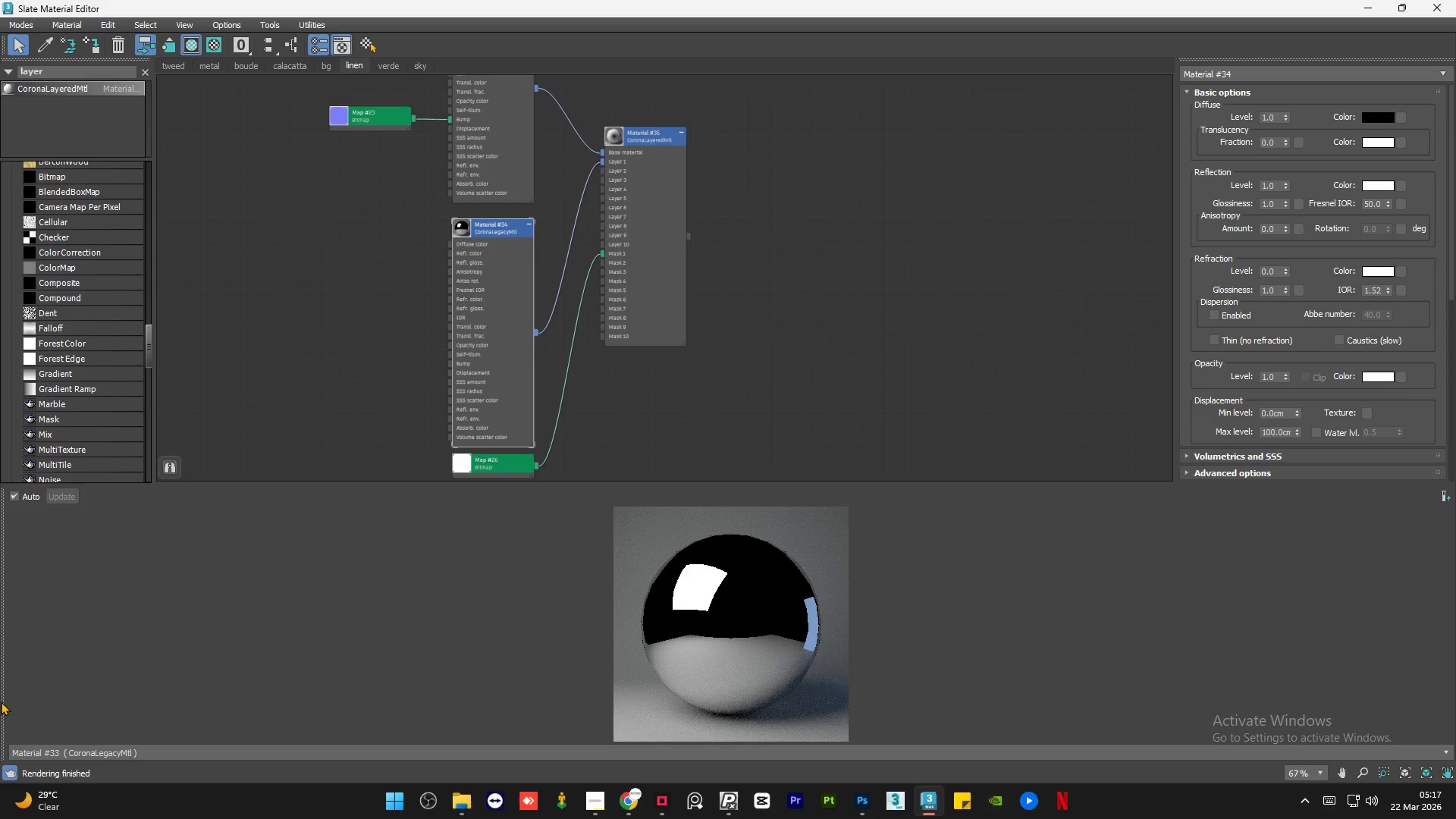 
left_click_drag(start_coordinate=[1, 701], to_coordinate=[431, 562])
 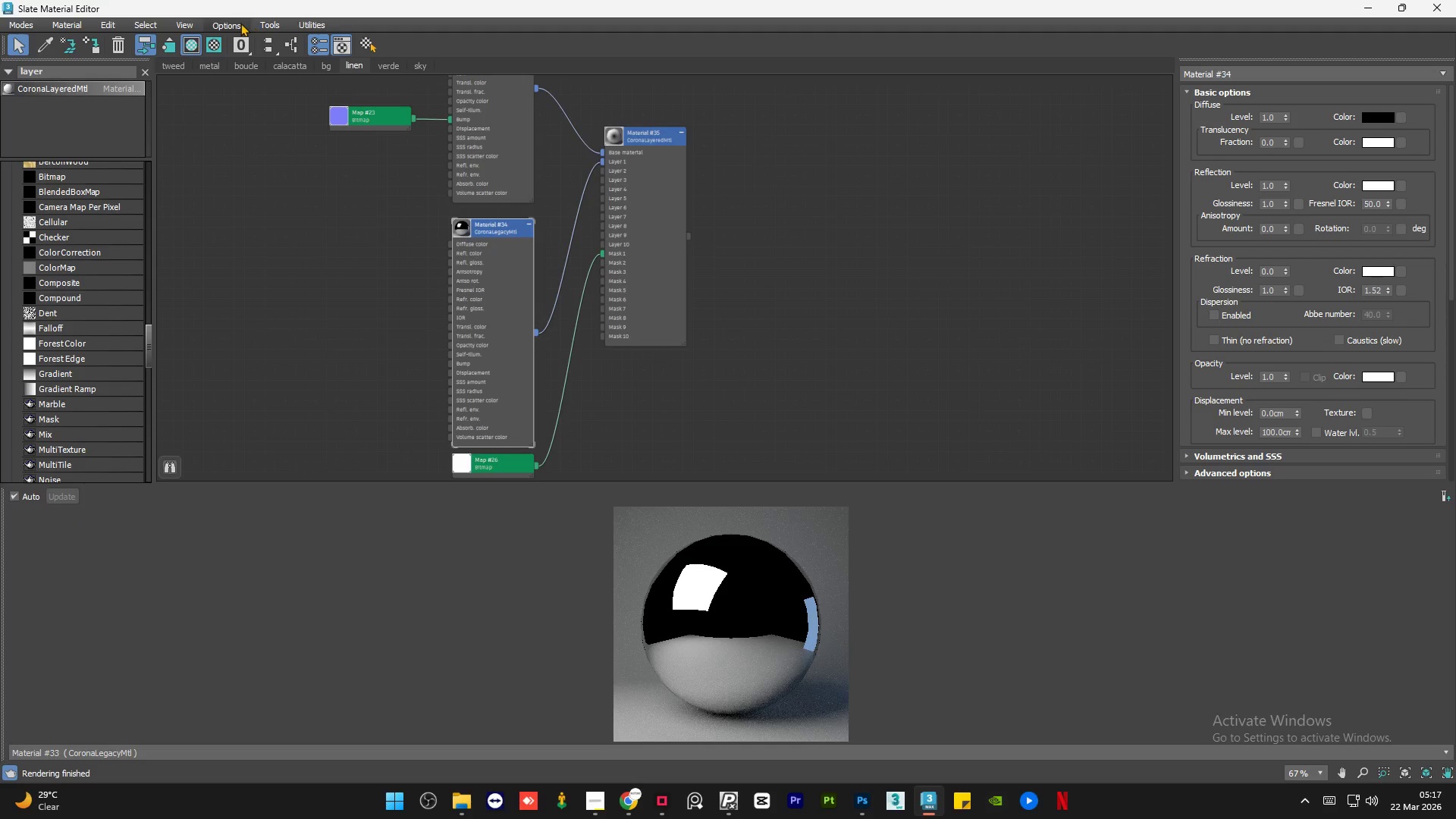 
scroll: coordinate [510, 282], scroll_direction: down, amount: 1.0
 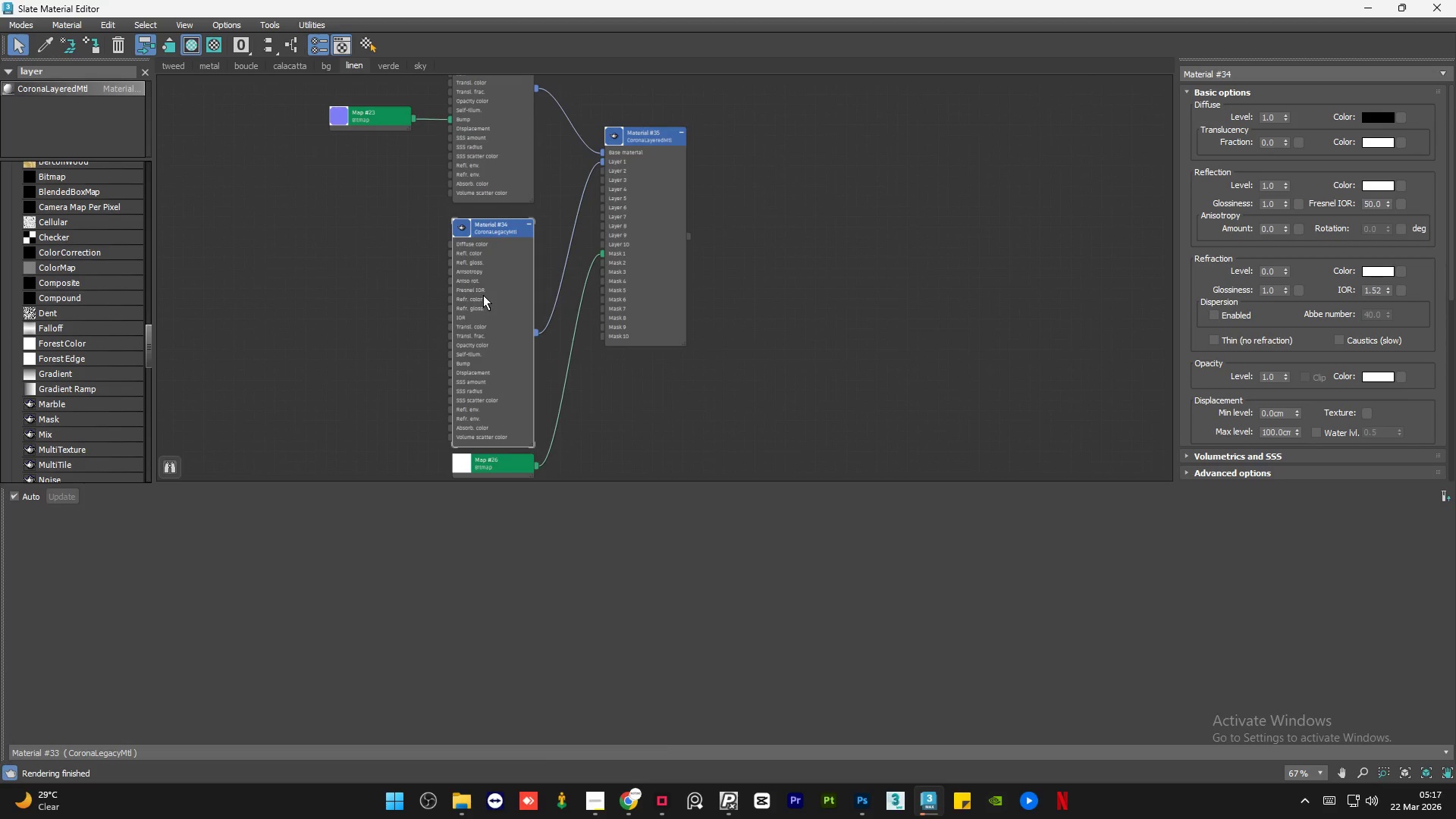 
left_click([196, 20])
 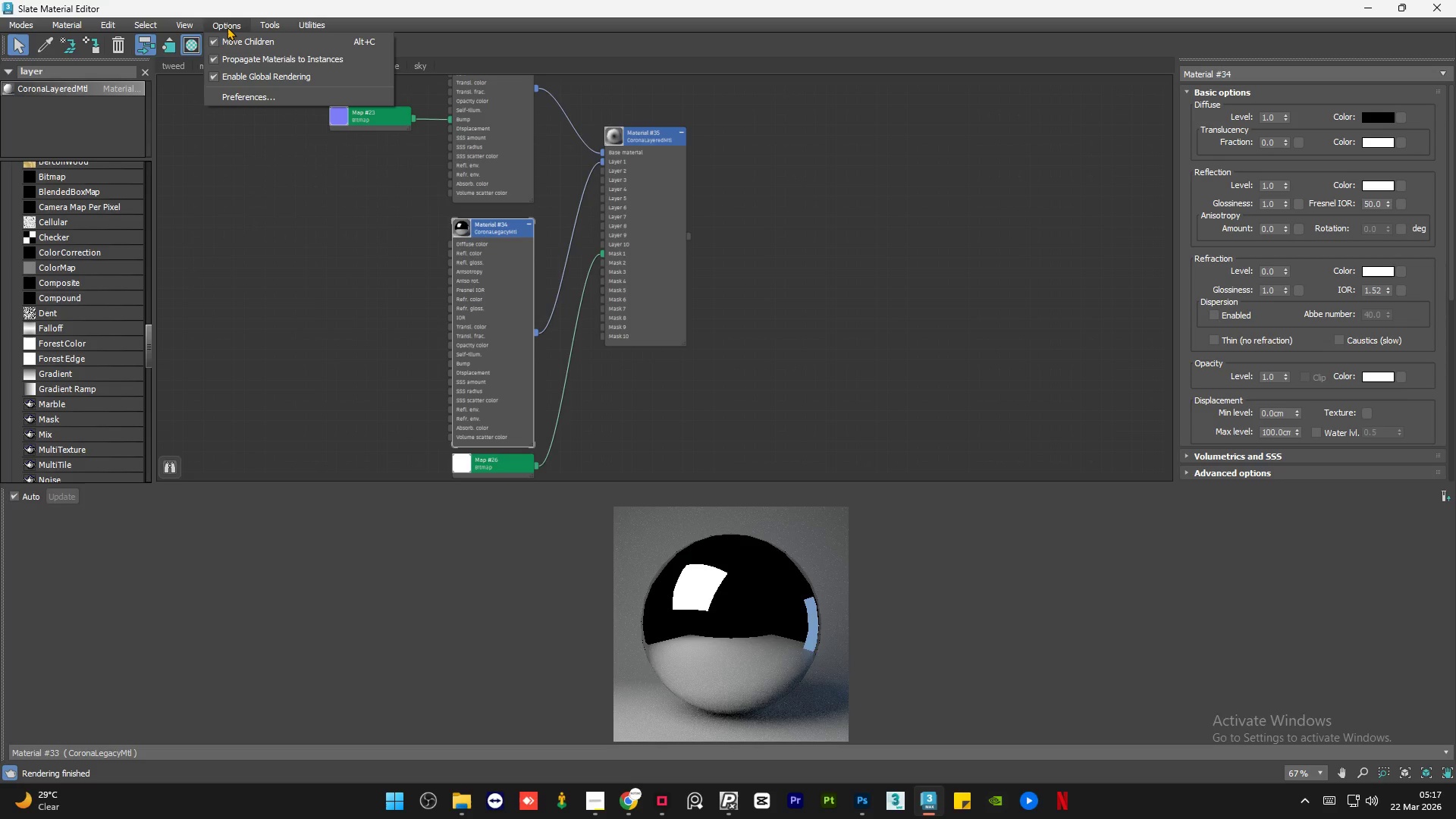 
scroll: coordinate [970, 389], scroll_direction: down, amount: 1.0
 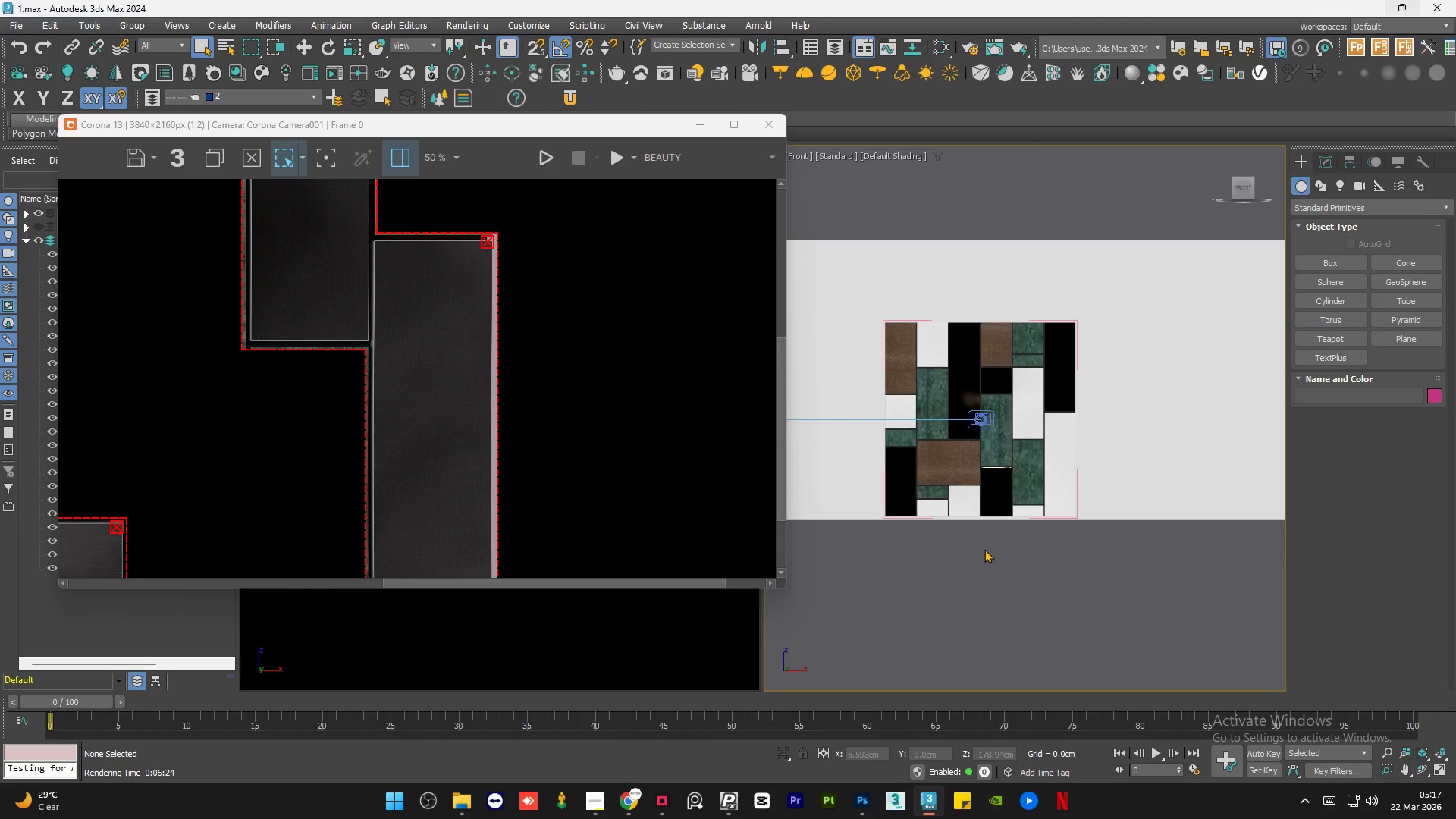 
wait(10.51)
 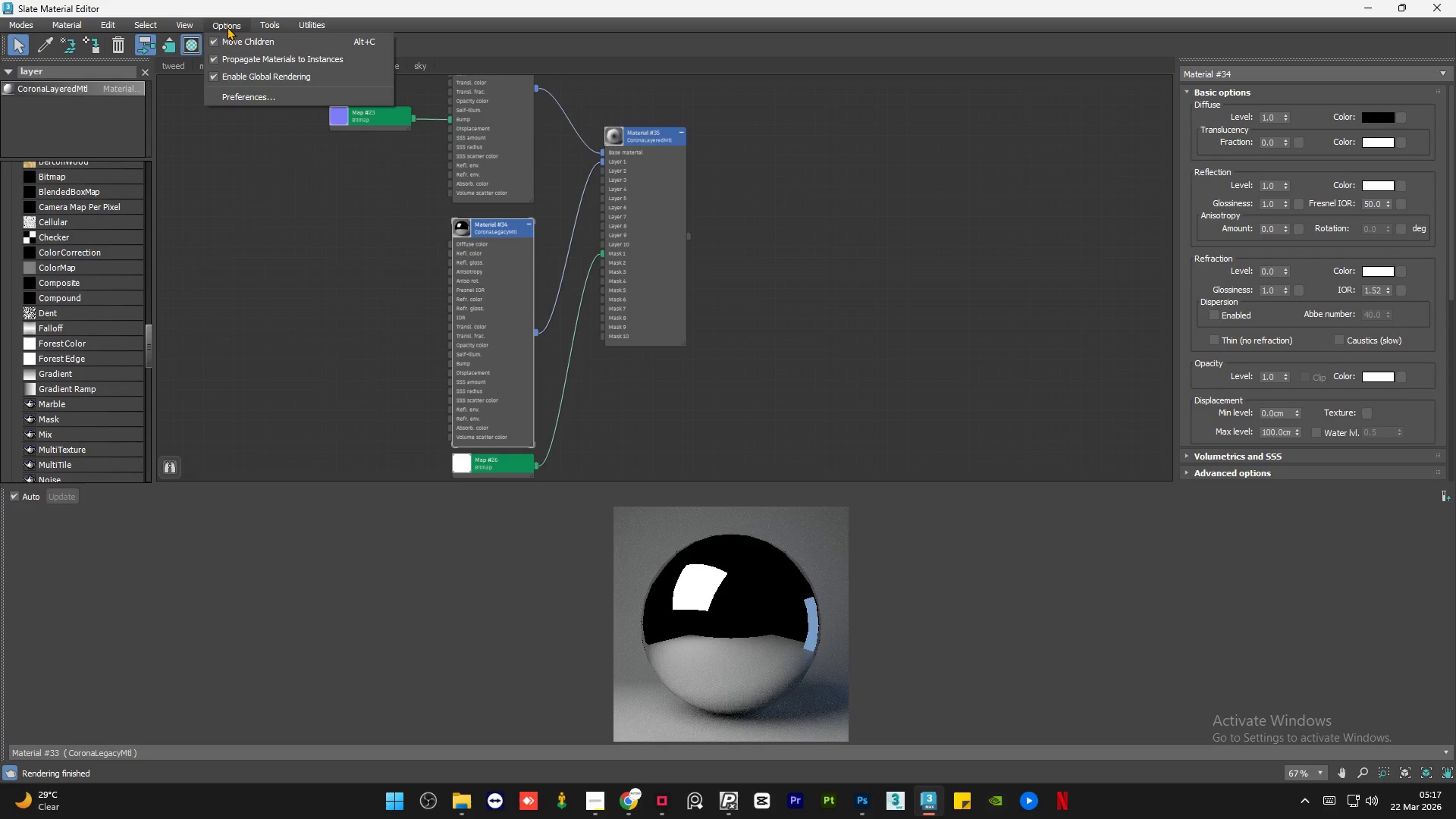 
left_click([183, 237])
 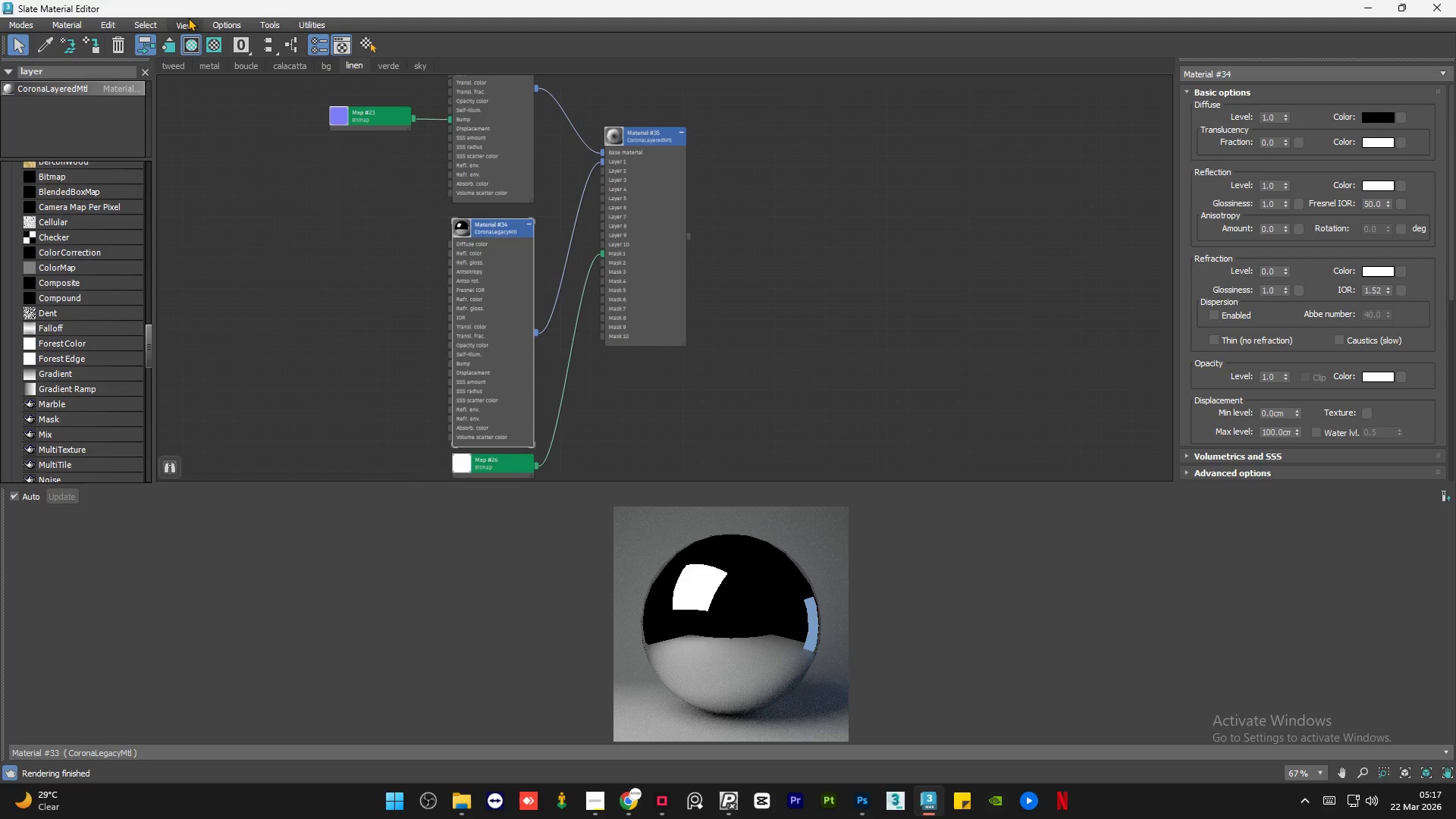 
left_click([184, 21])
 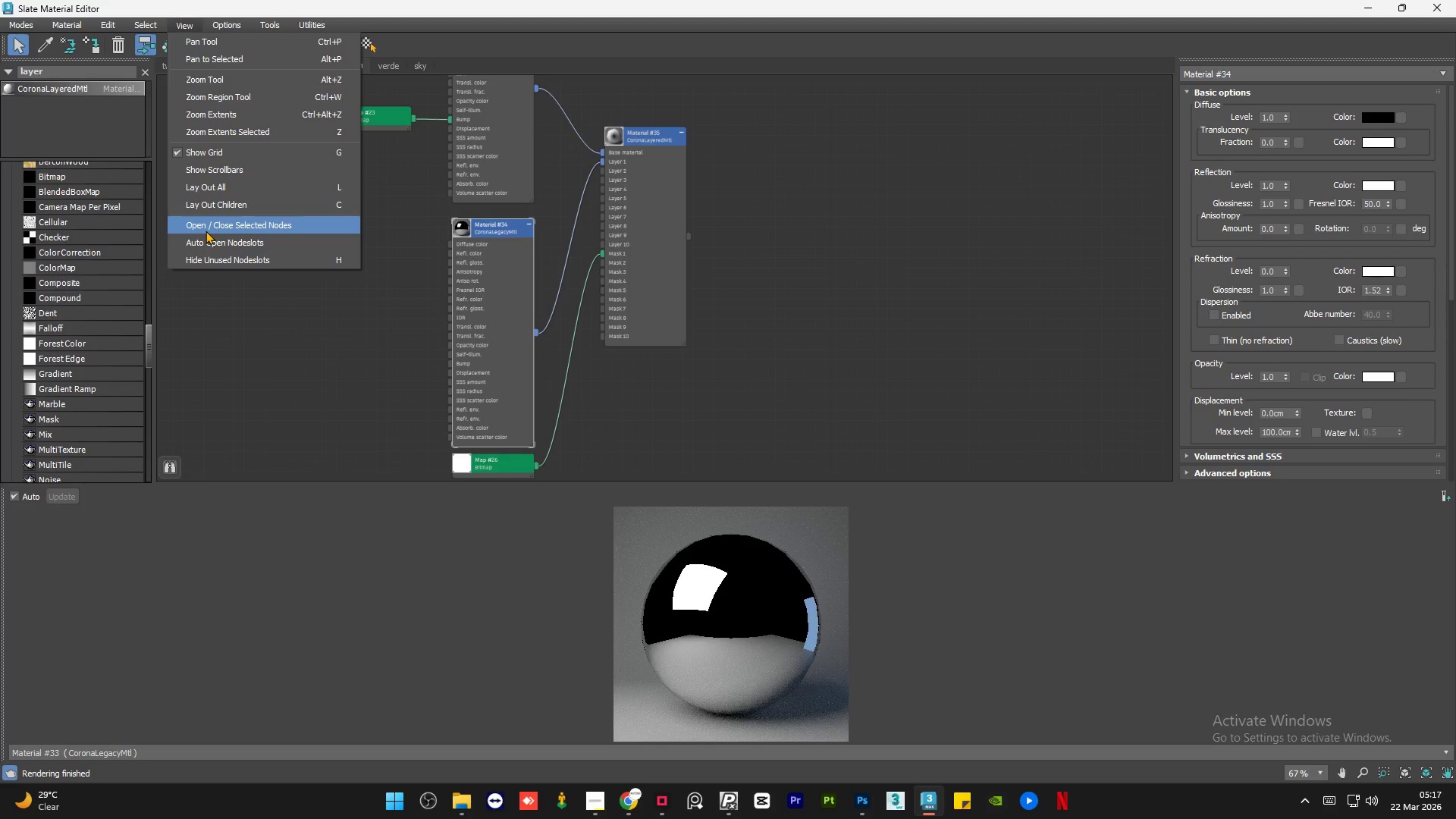 
left_click([214, 230])
 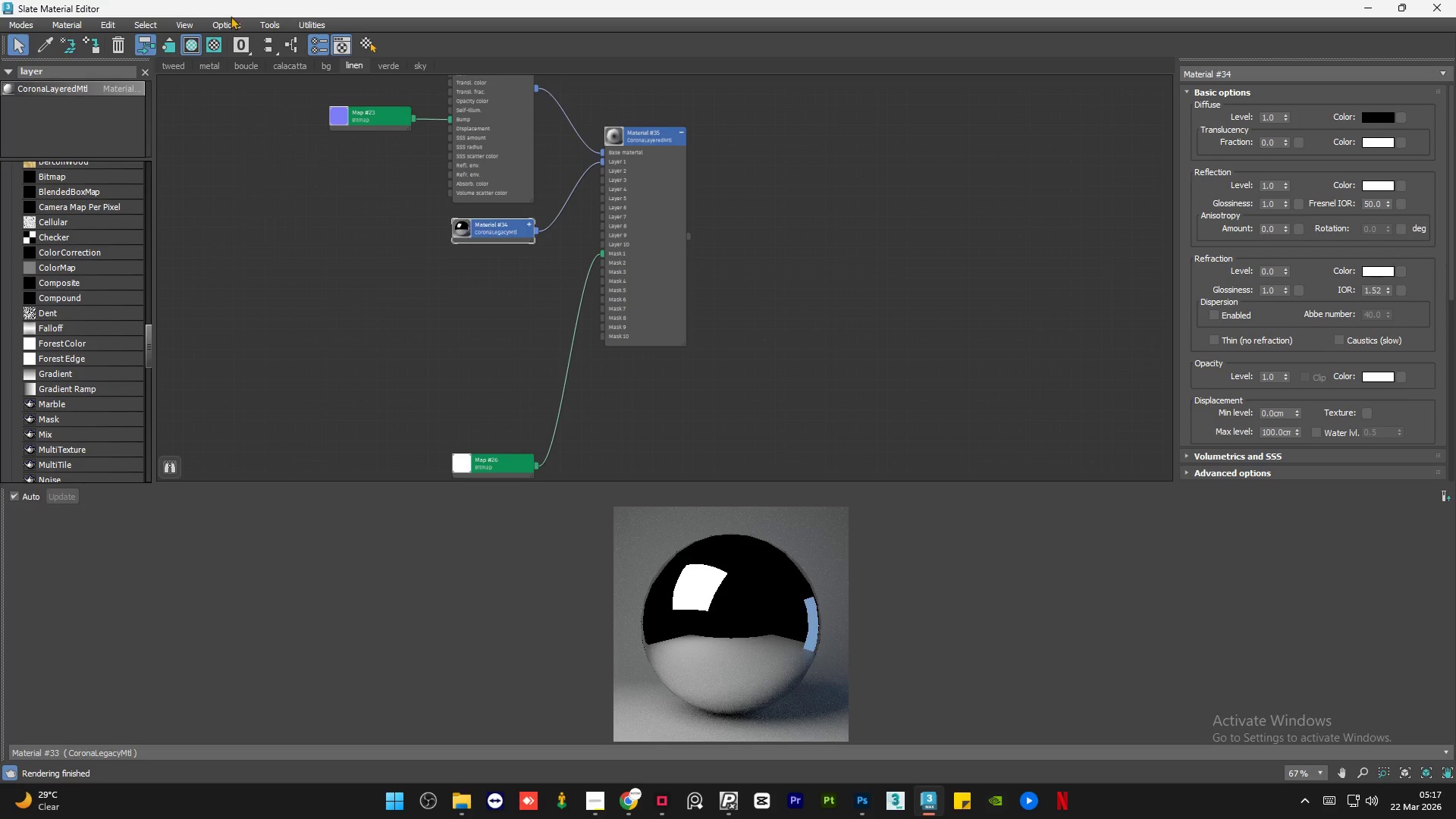 
left_click([226, 22])
 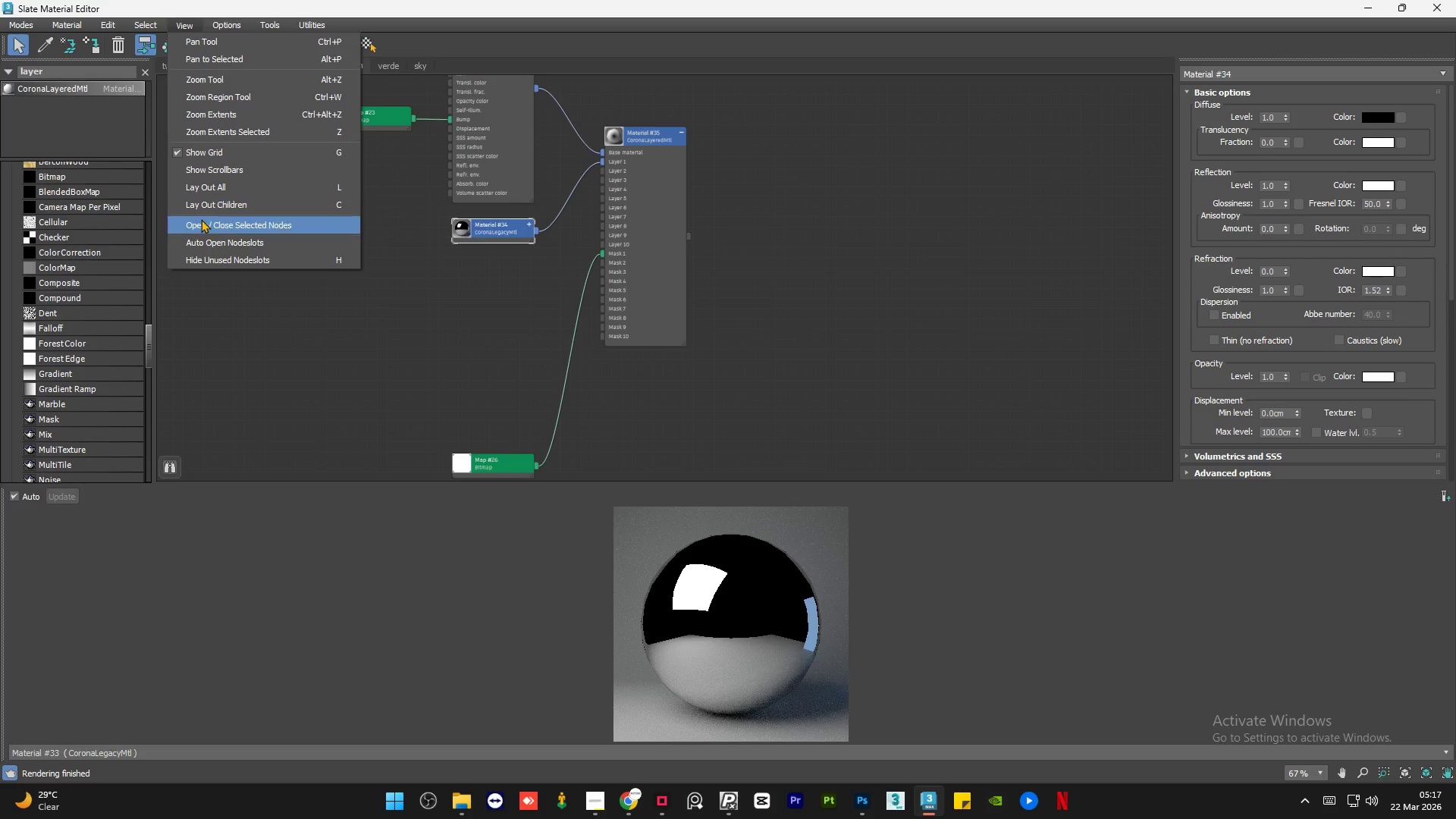 
left_click([201, 221])
 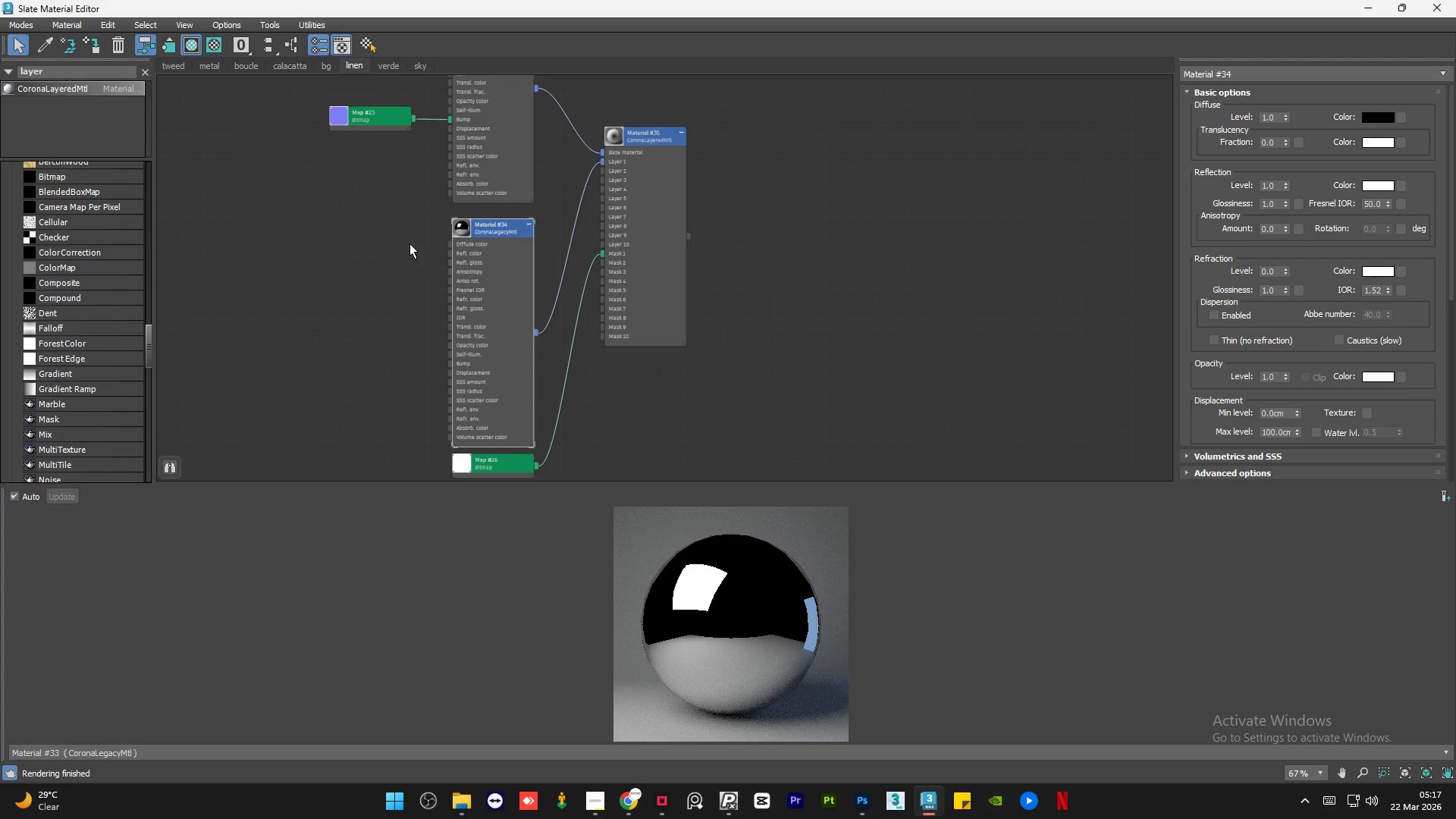 
left_click([410, 243])
 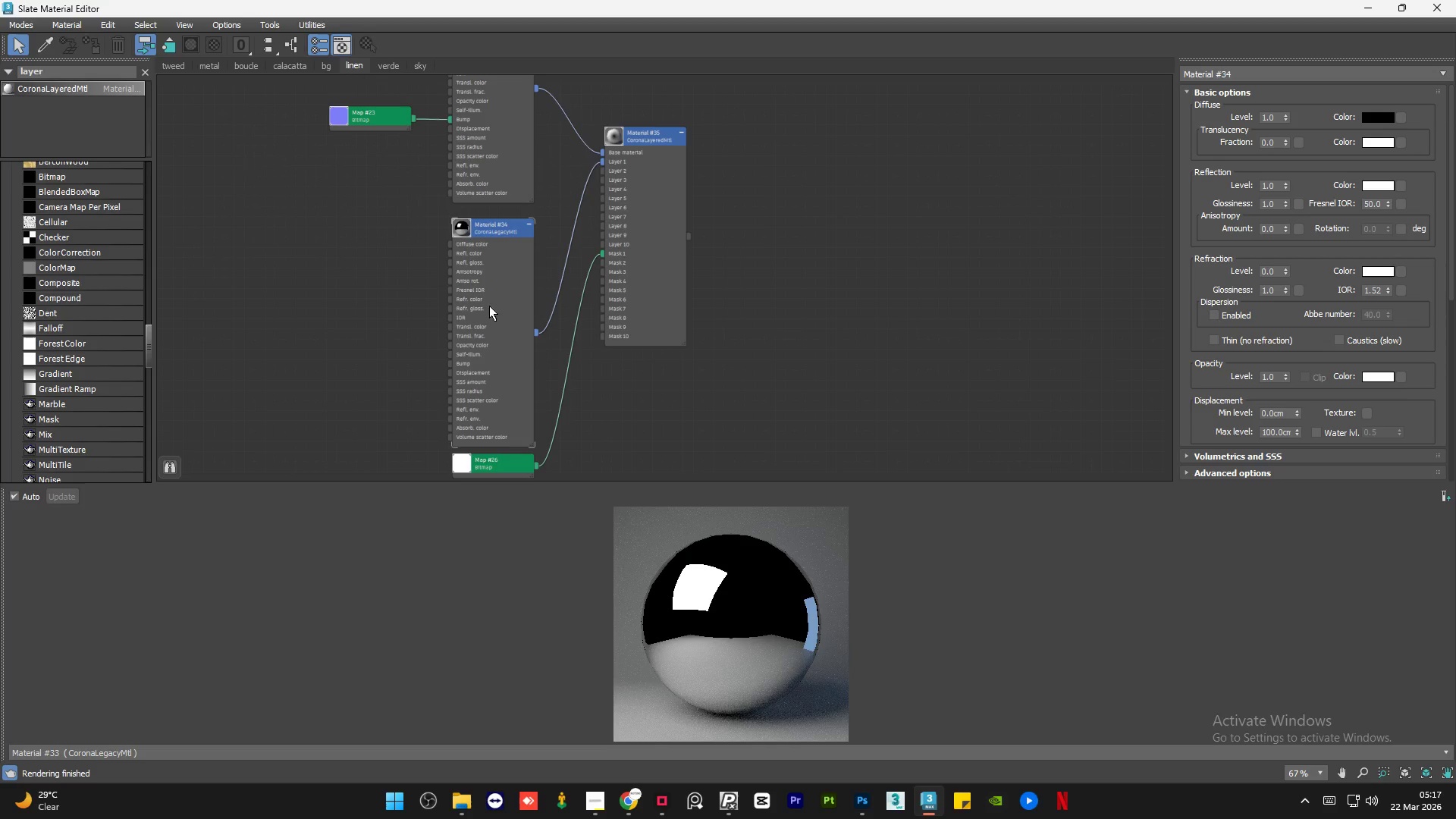 
left_click_drag(start_coordinate=[490, 306], to_coordinate=[491, 297])
 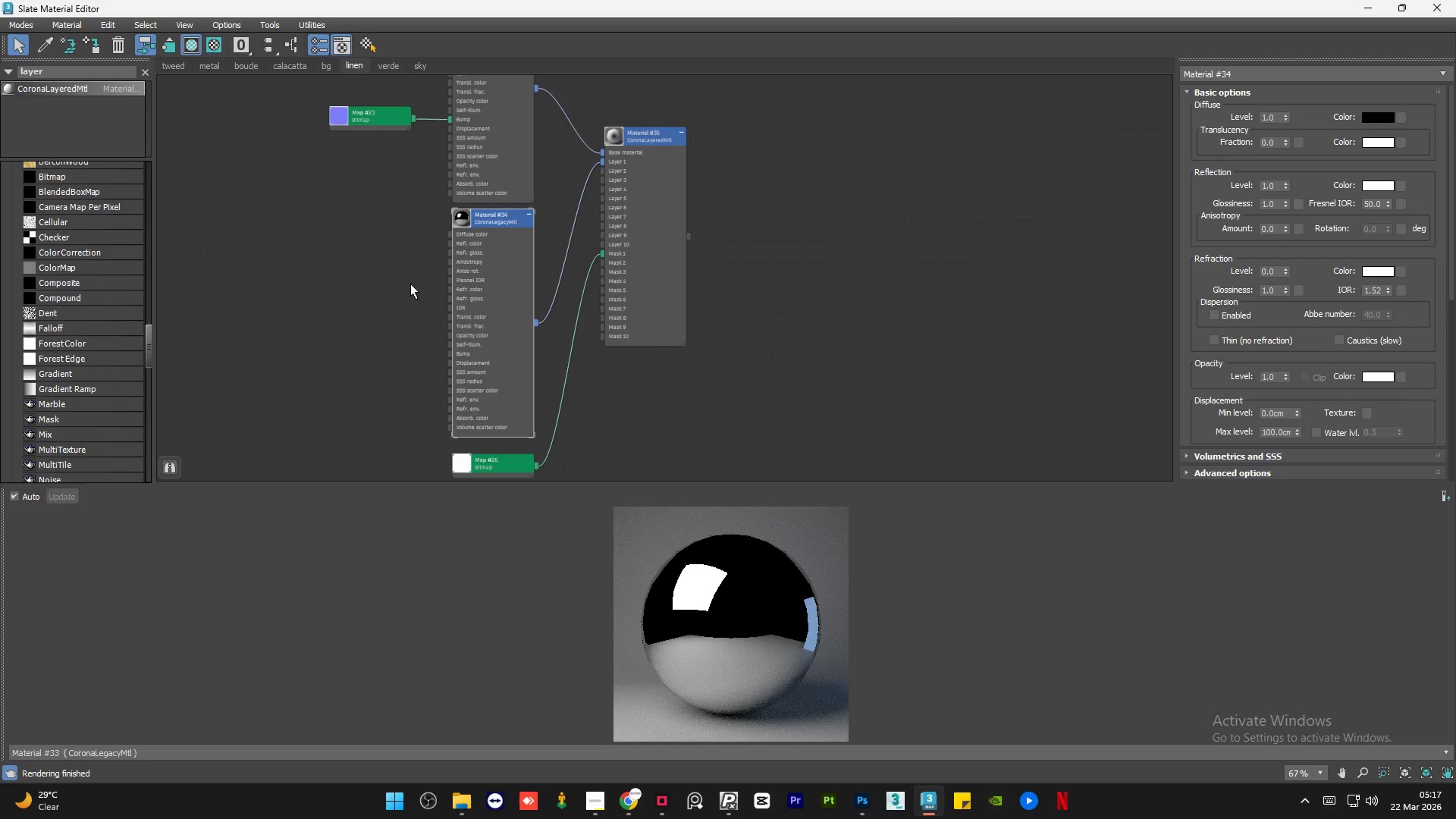 
left_click([410, 283])
 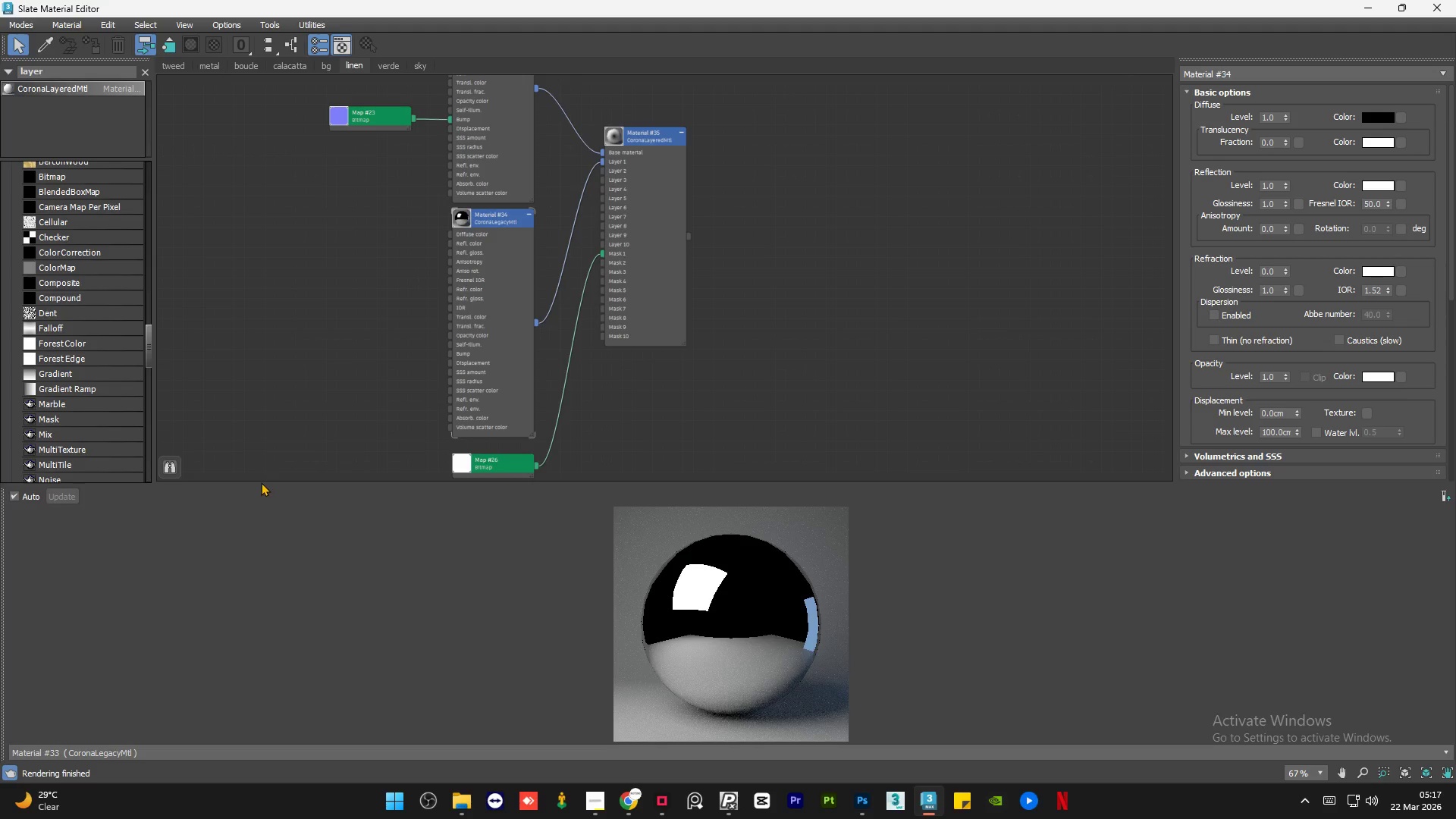 
left_click_drag(start_coordinate=[260, 483], to_coordinate=[227, 755])
 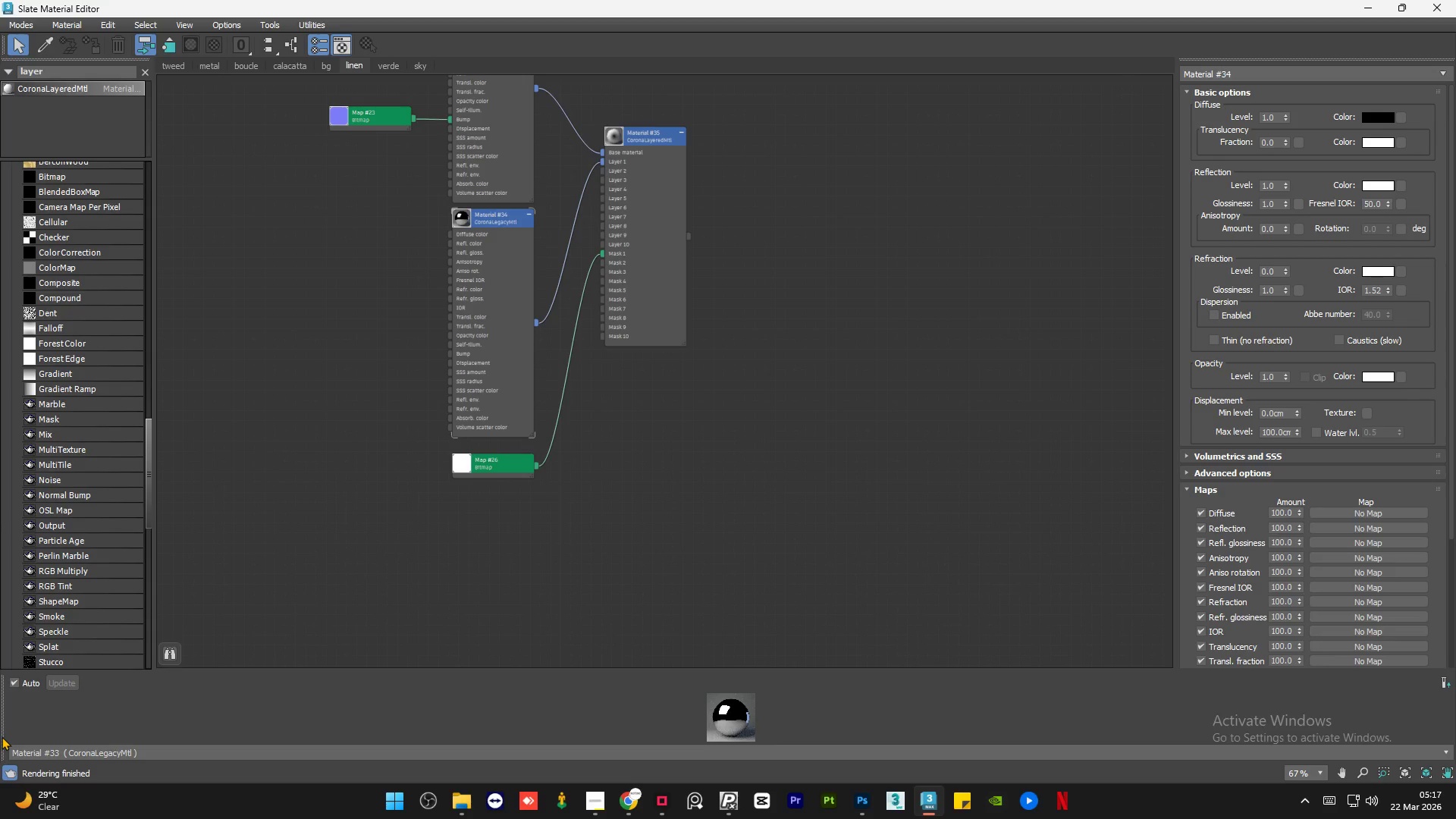 
left_click_drag(start_coordinate=[2, 736], to_coordinate=[212, 692])
 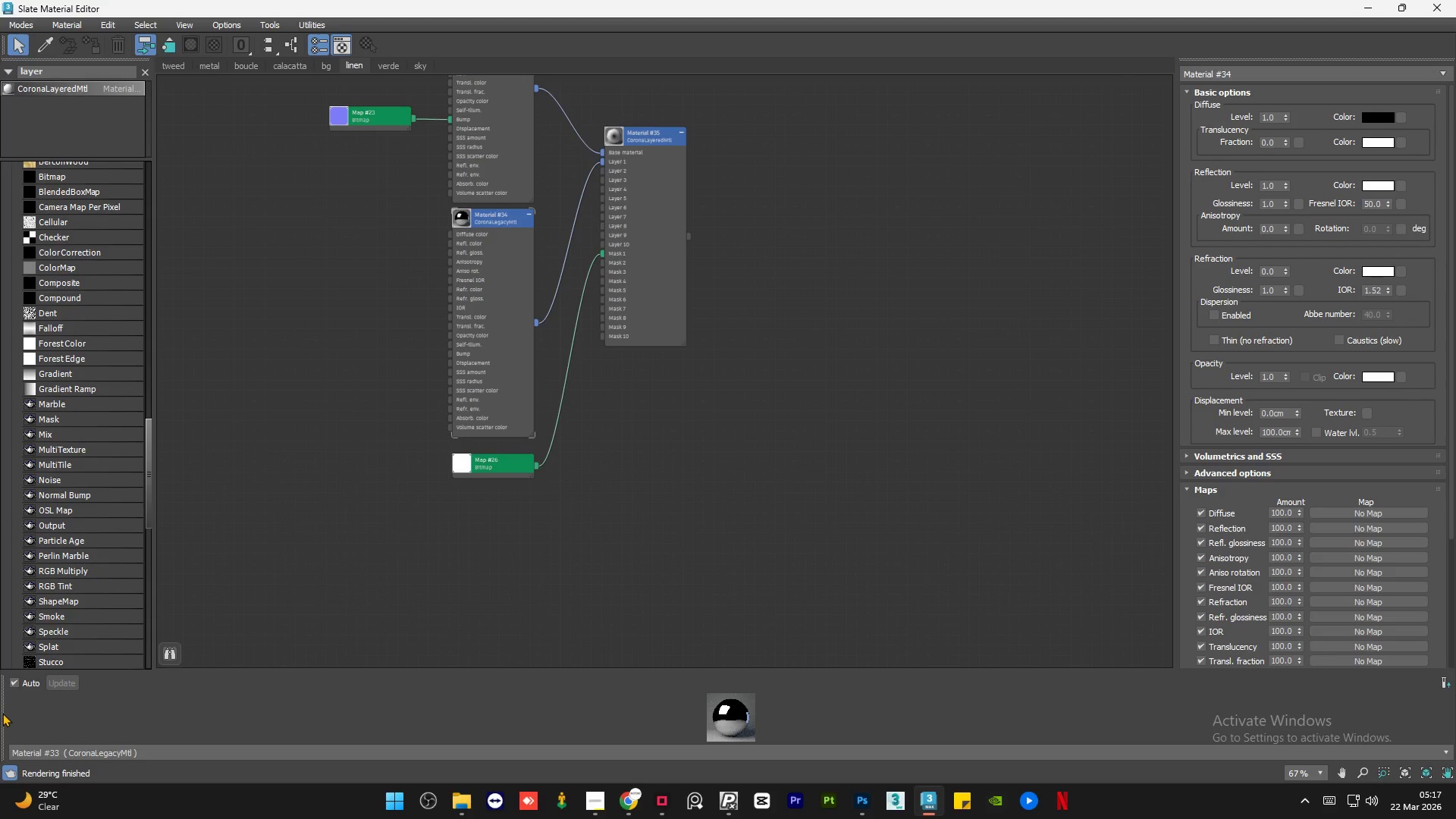 
left_click_drag(start_coordinate=[2, 713], to_coordinate=[17, 563])
 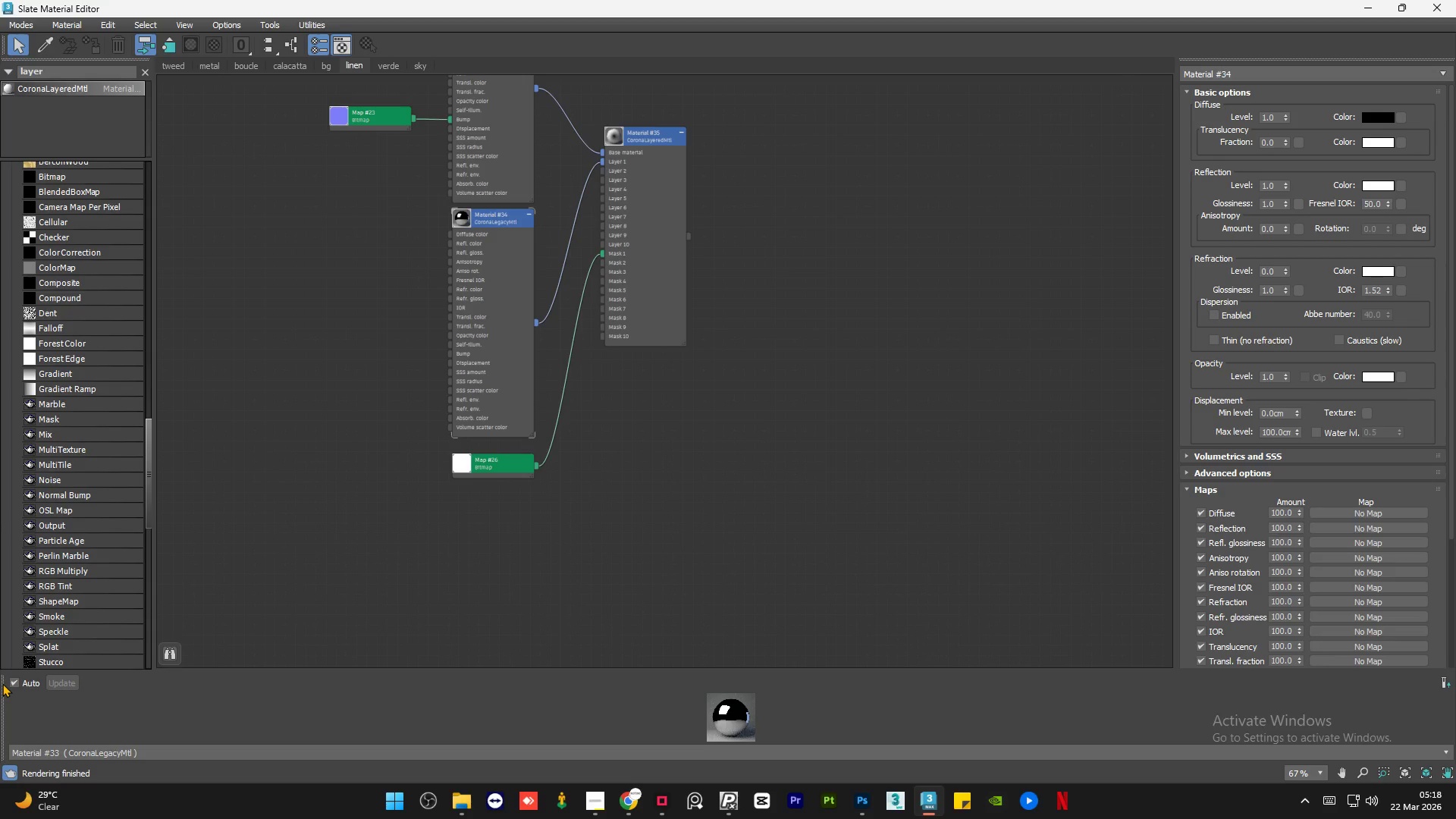 
left_click_drag(start_coordinate=[2, 683], to_coordinate=[21, 563])
 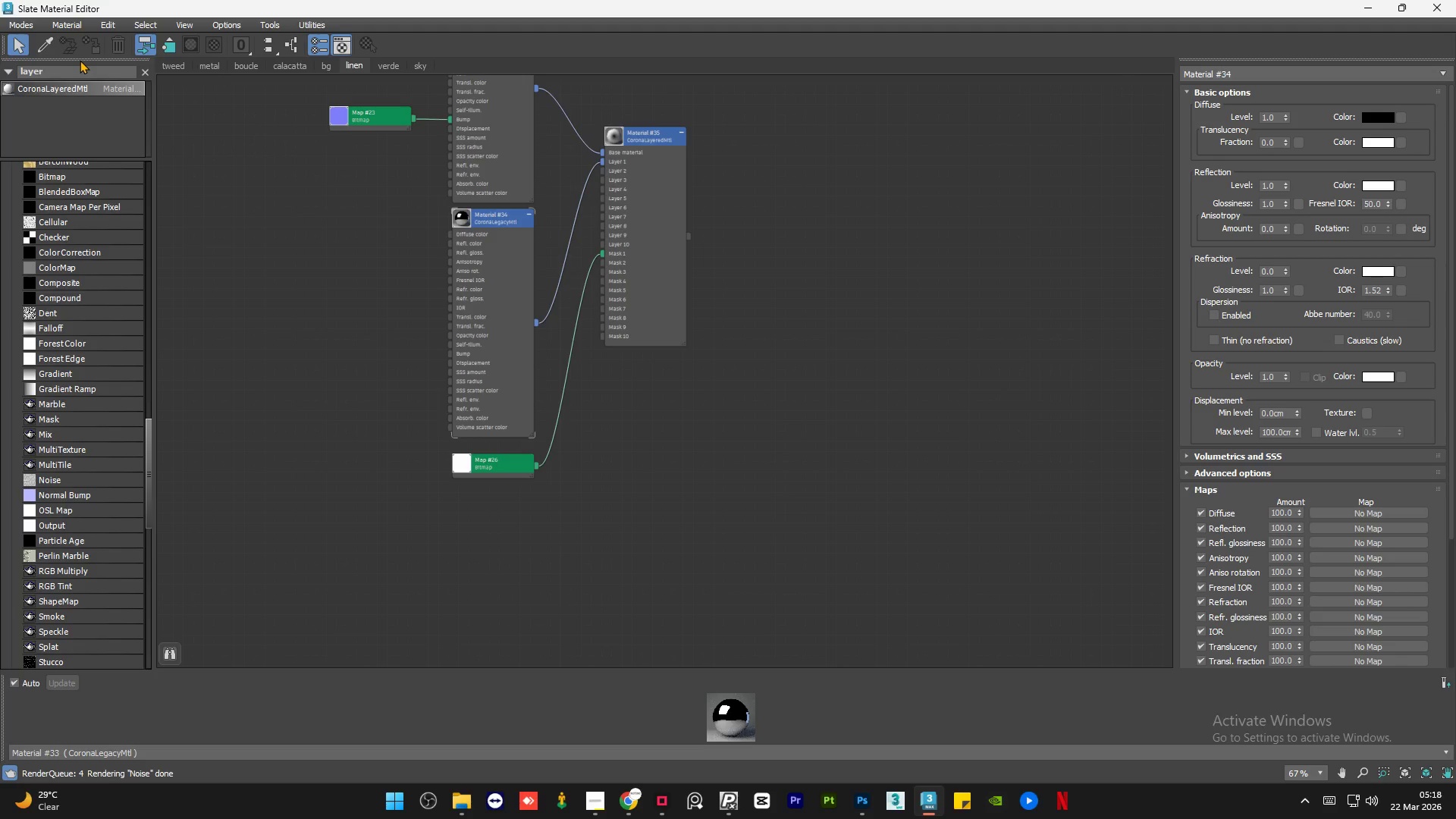 
left_click_drag(start_coordinate=[82, 58], to_coordinate=[100, 88])
 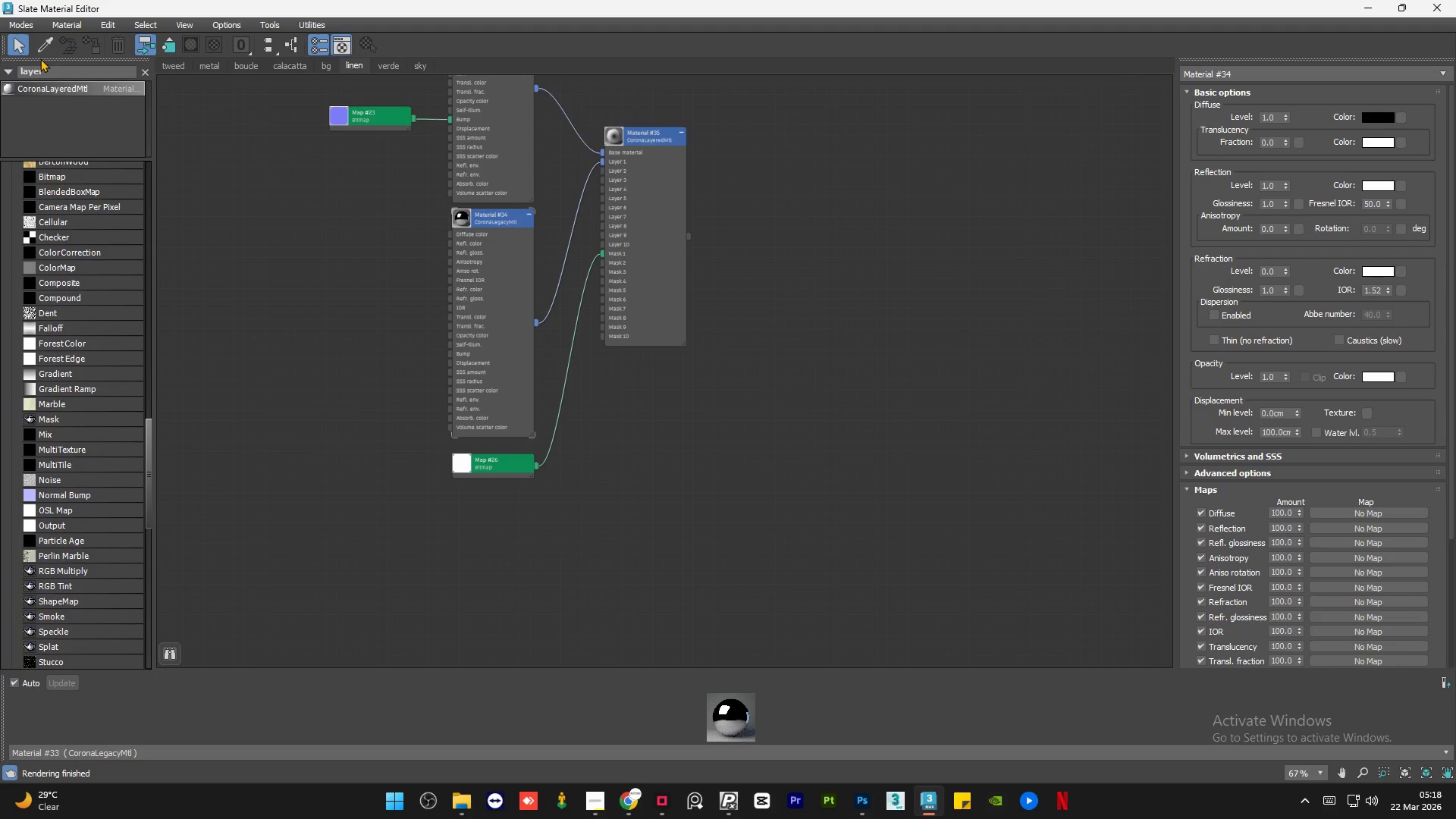 
left_click_drag(start_coordinate=[40, 58], to_coordinate=[98, 89])
 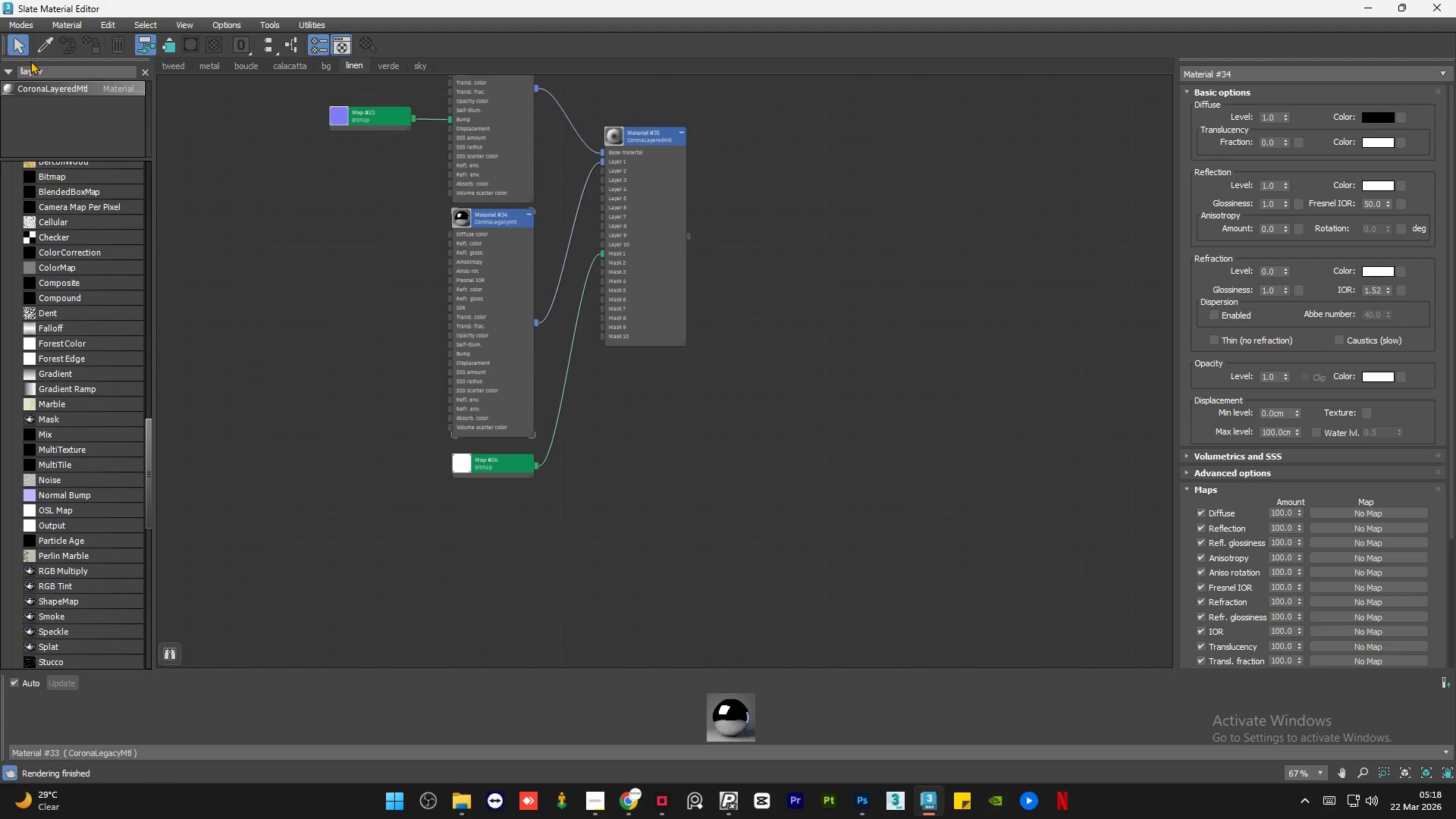 
right_click([30, 61])
 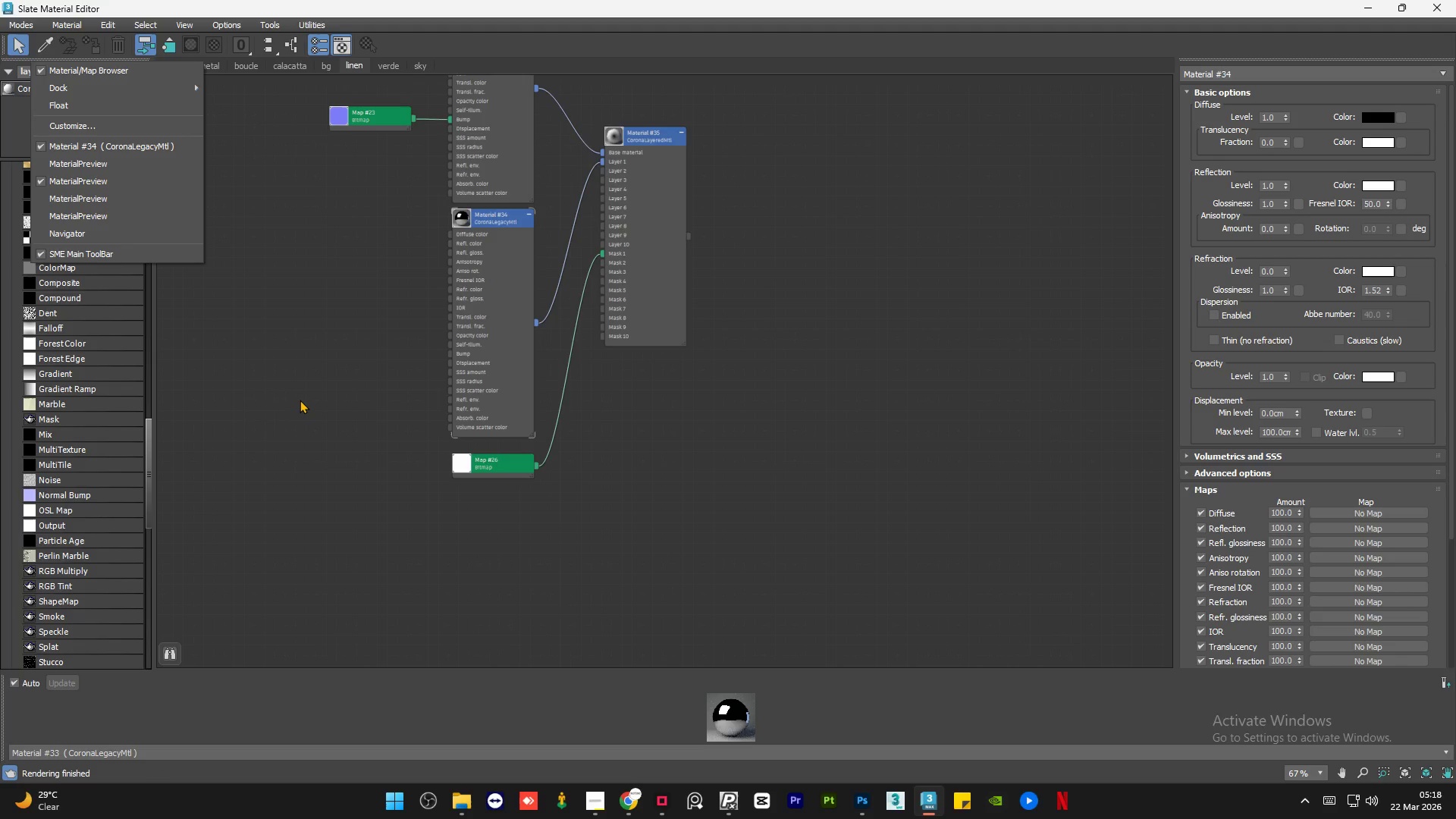 
left_click([300, 400])
 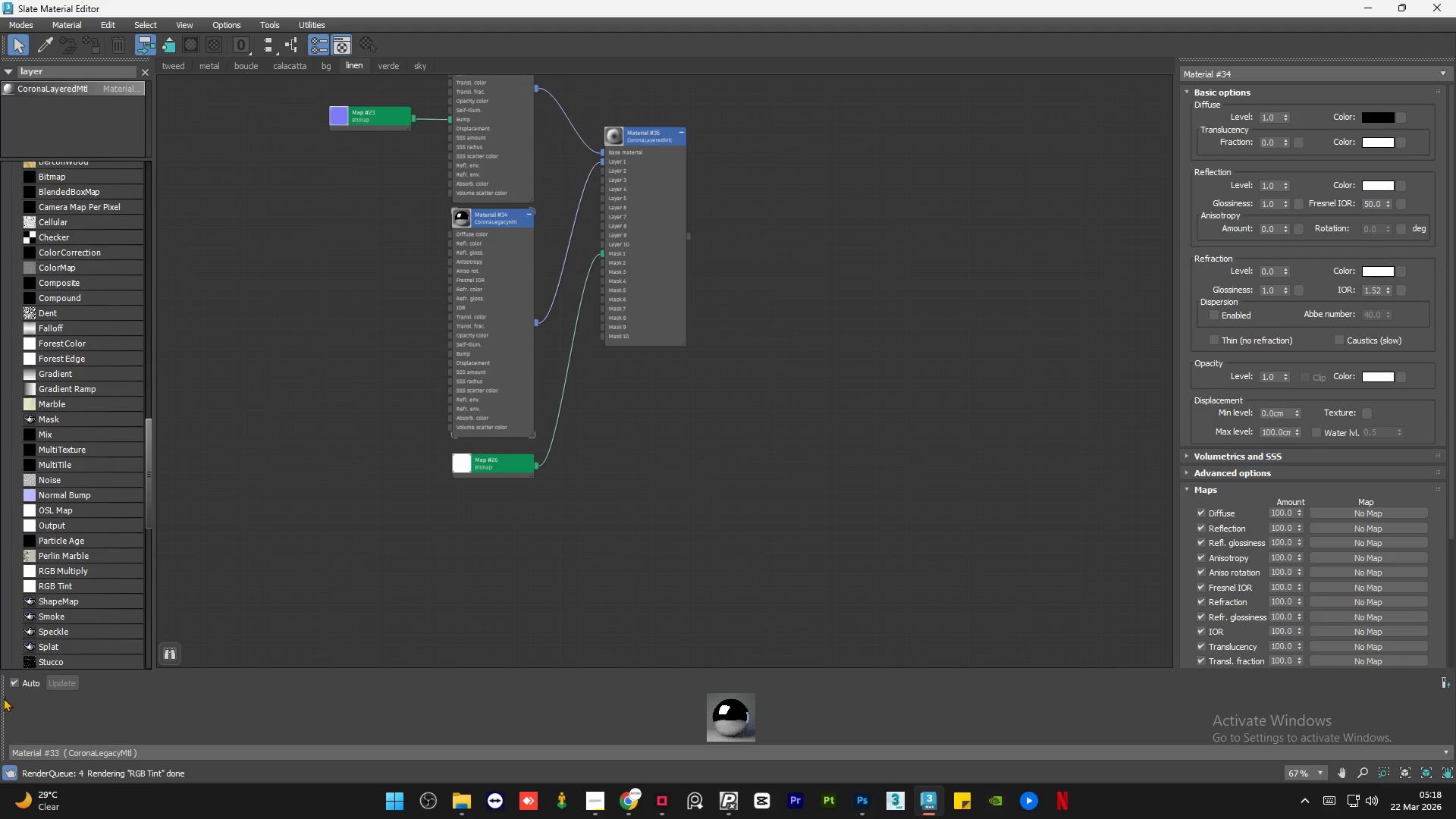 
right_click([1, 706])
 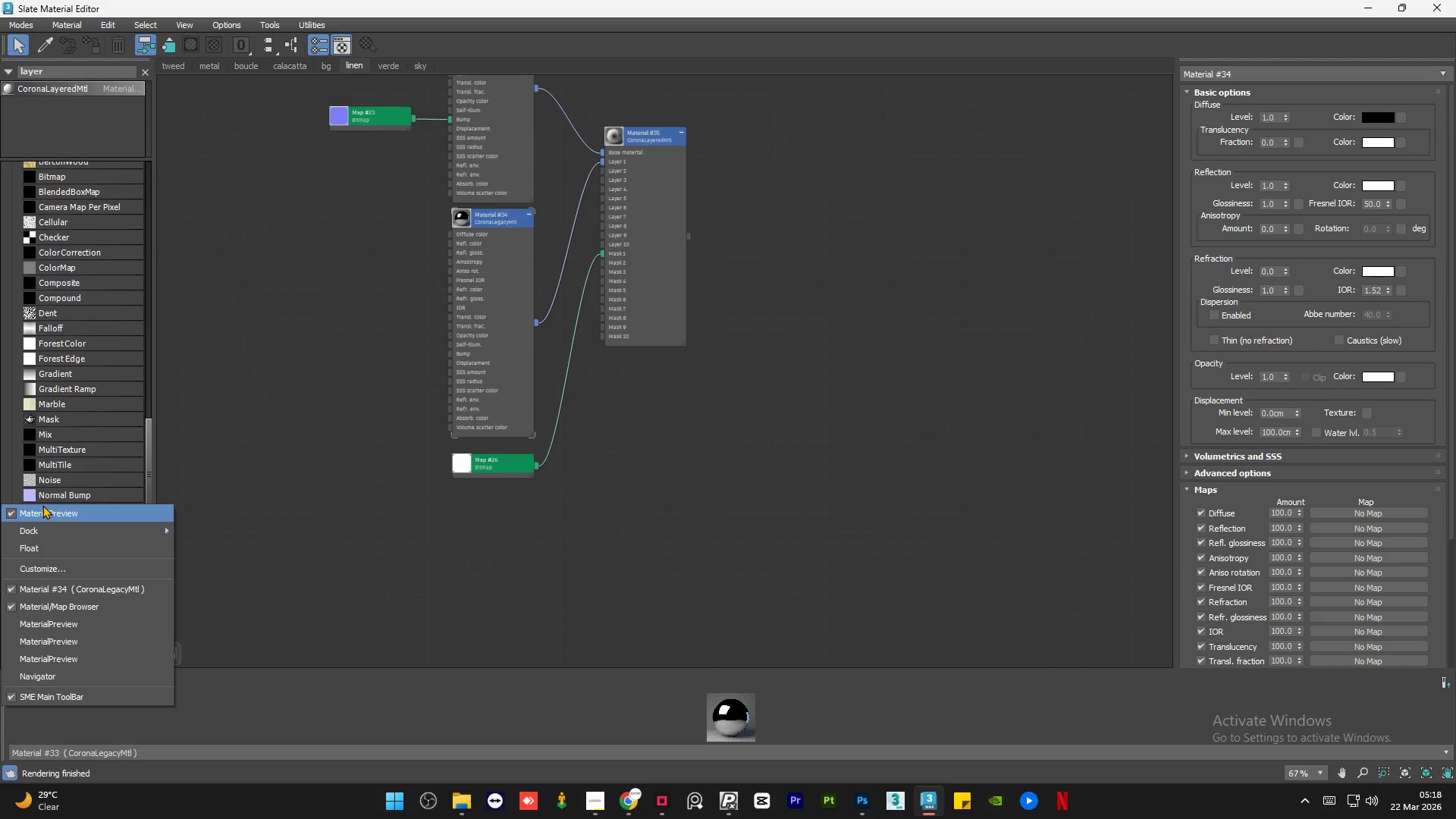 
left_click([40, 509])
 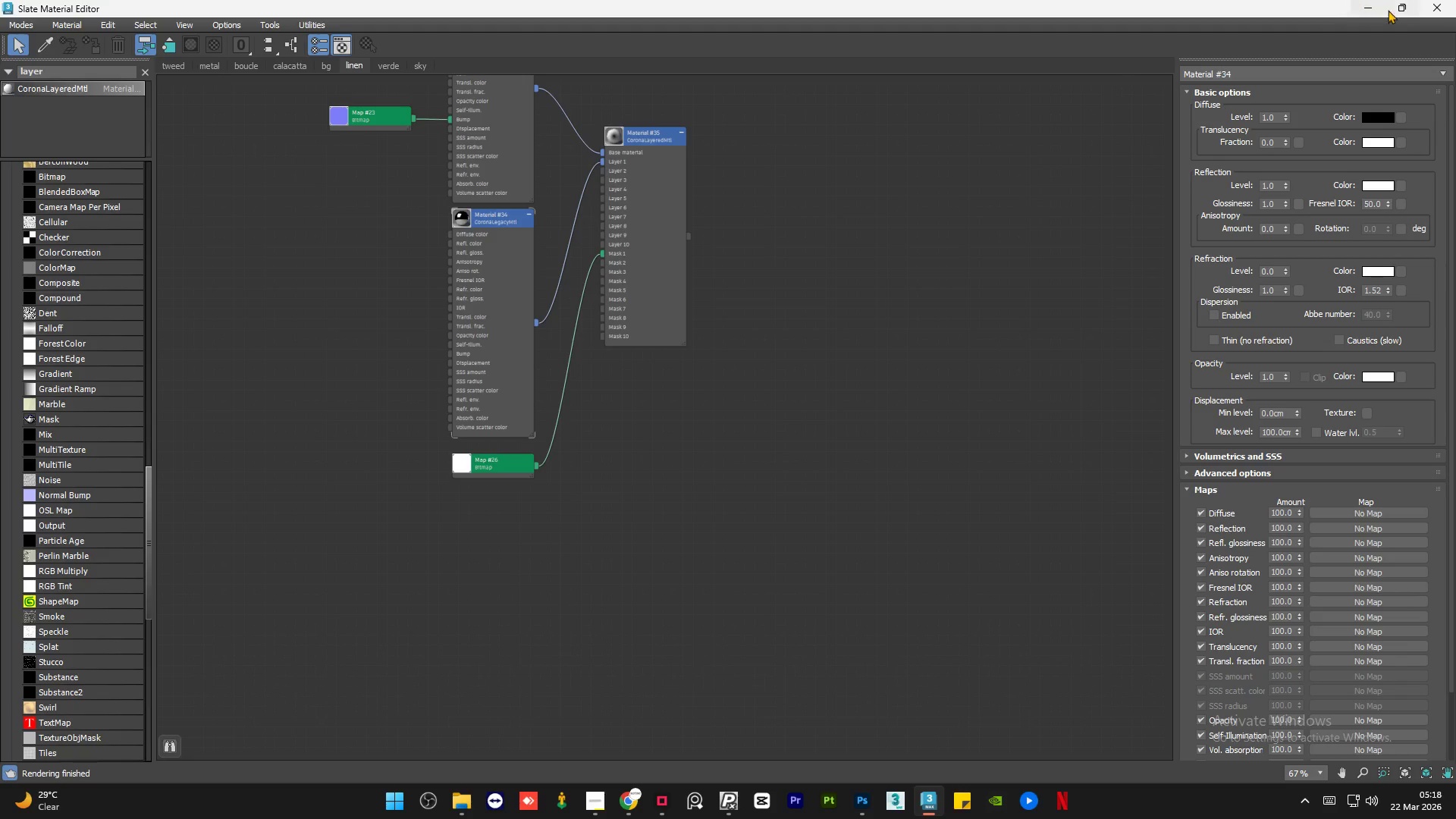 
left_click([1407, 12])
 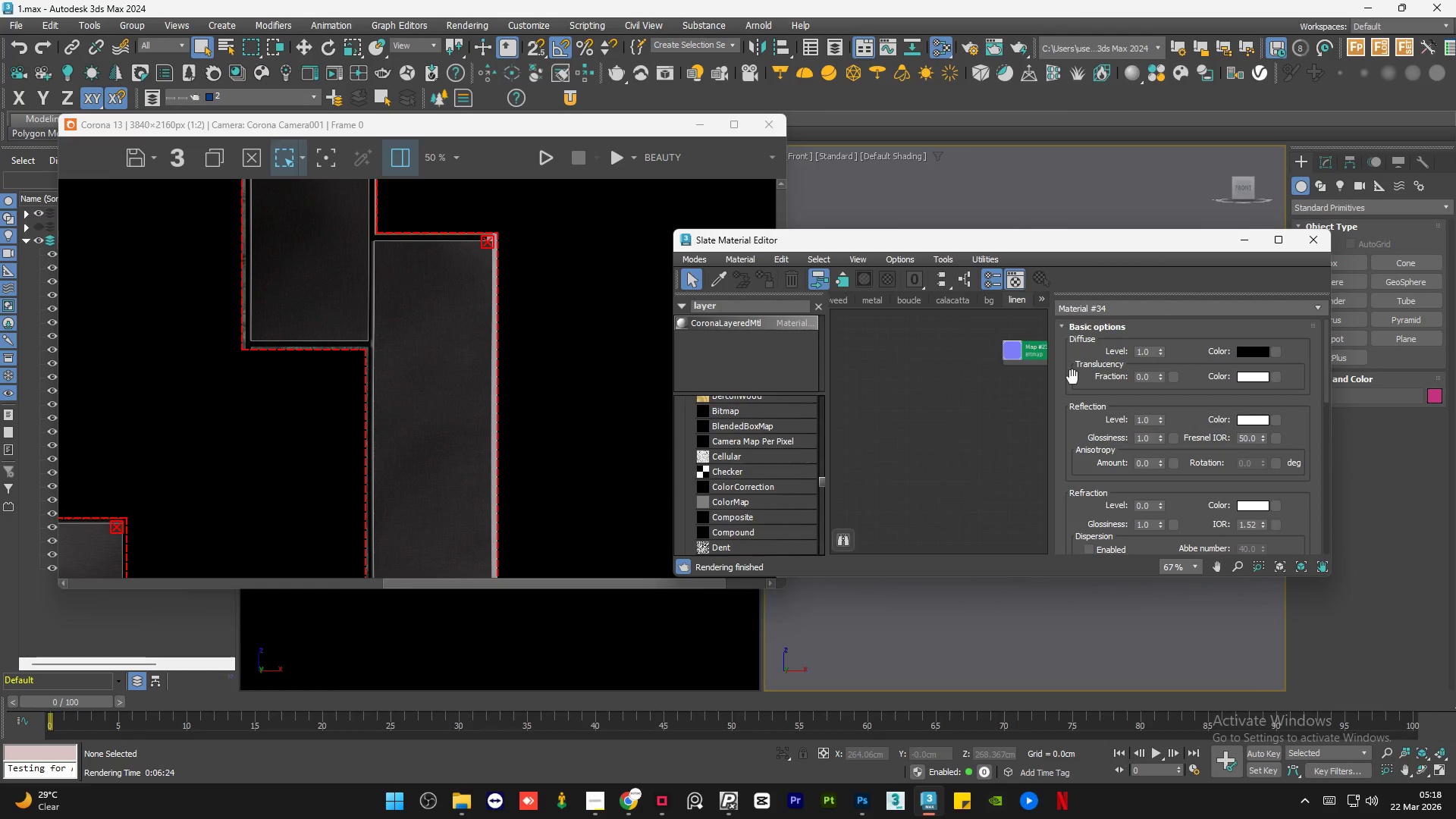 
wait(6.03)
 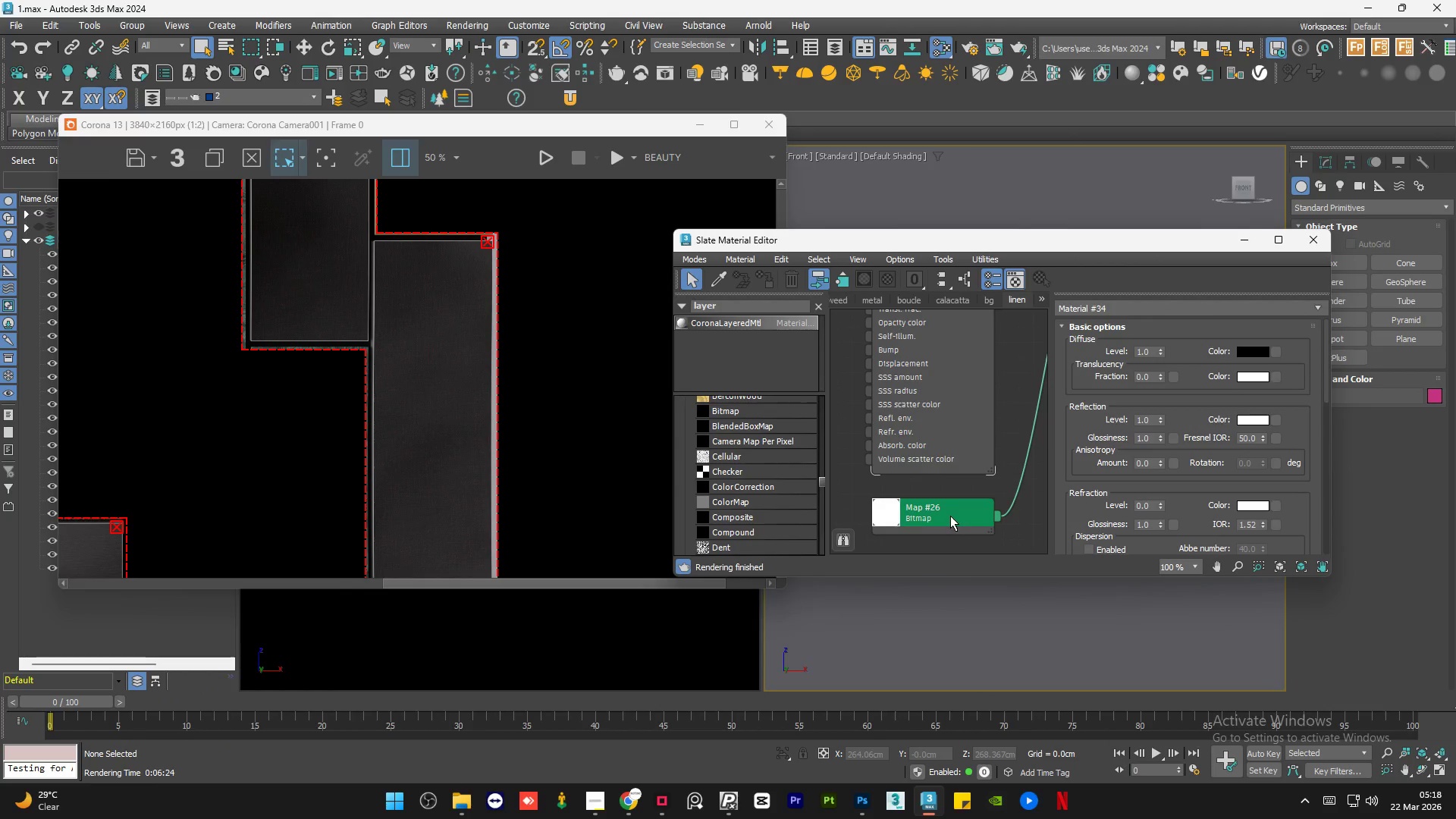 
left_click_drag(start_coordinate=[949, 516], to_coordinate=[949, 508])
 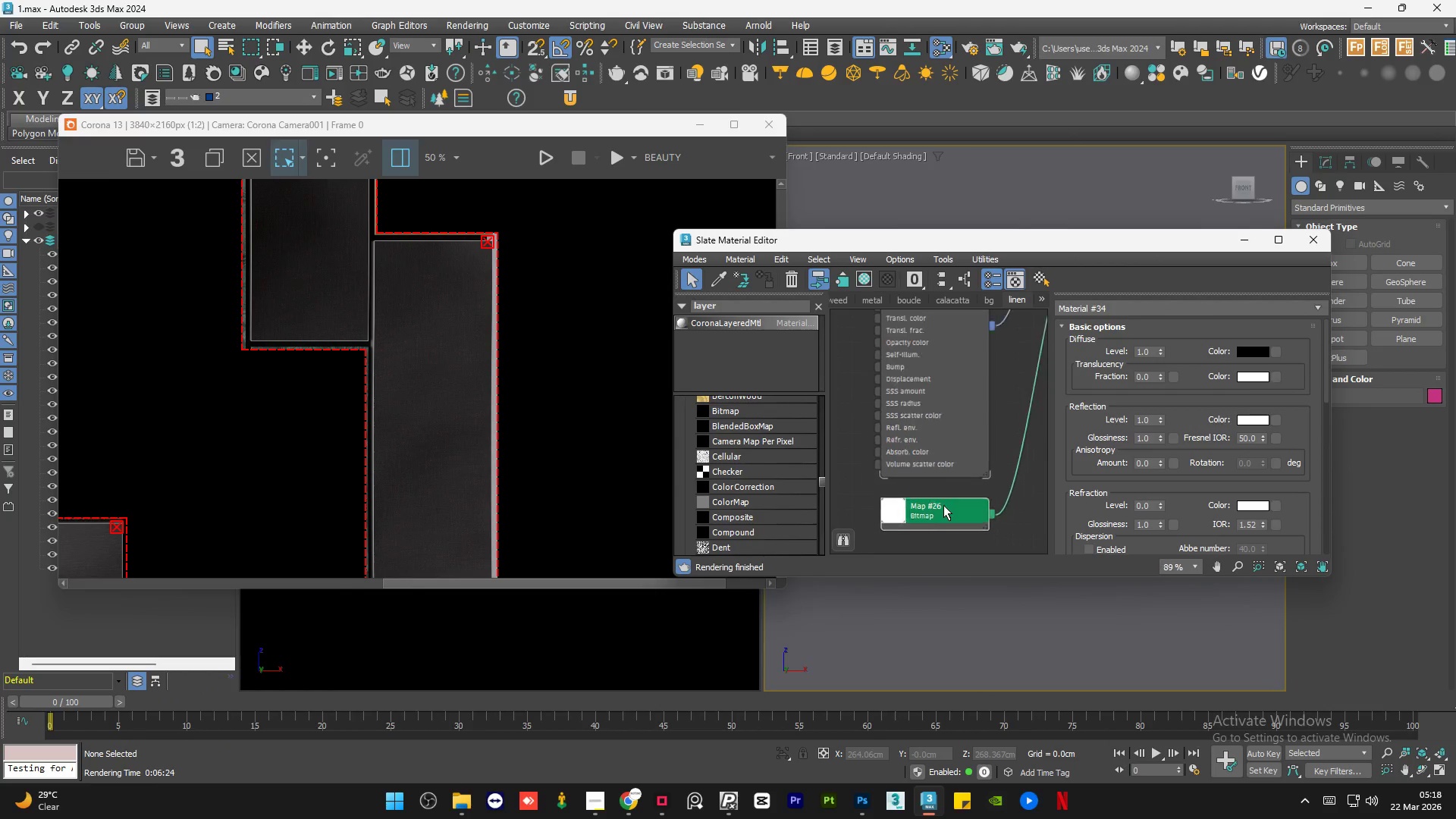 
left_click([868, 509])
 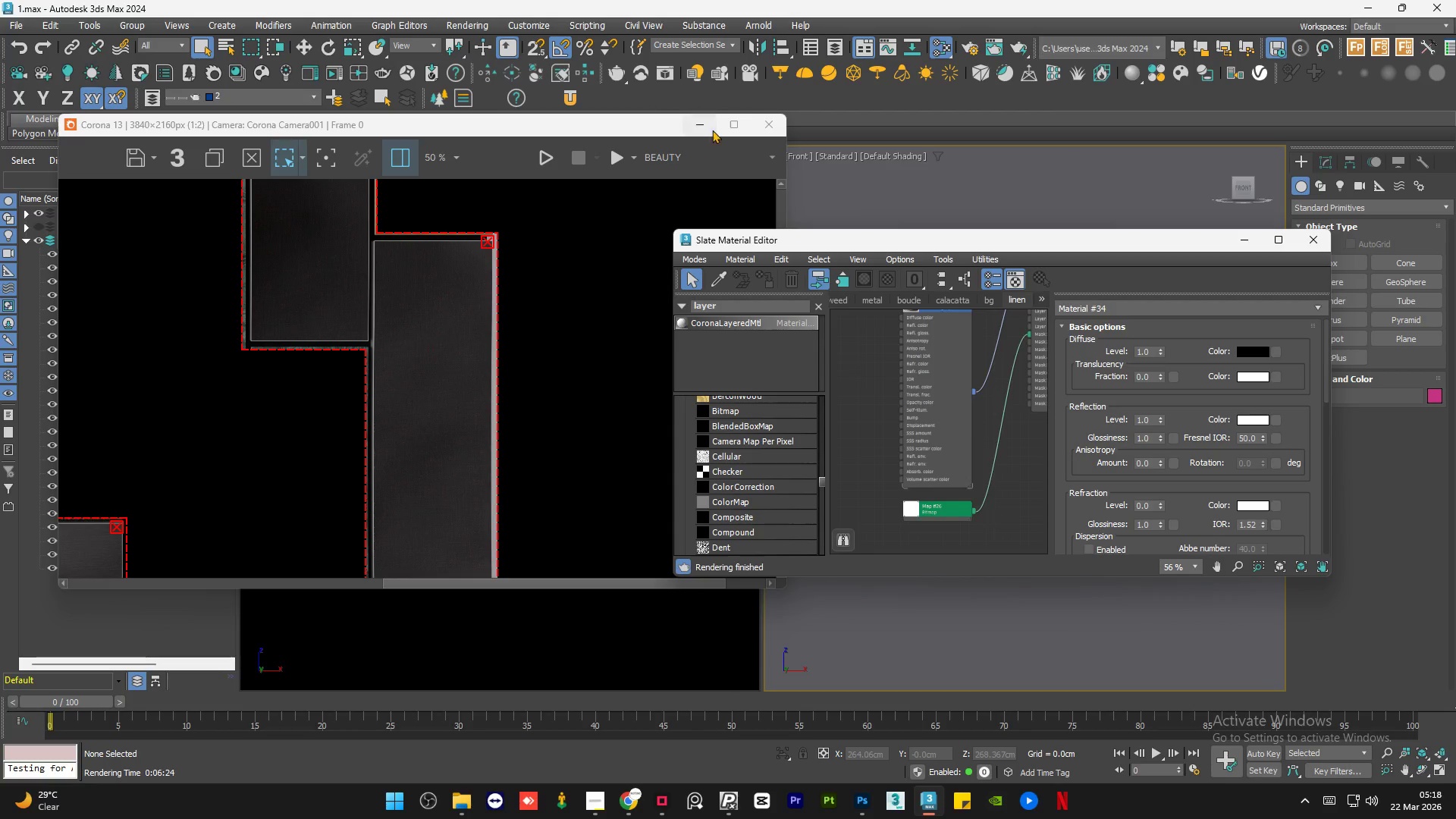 
left_click([738, 124])
 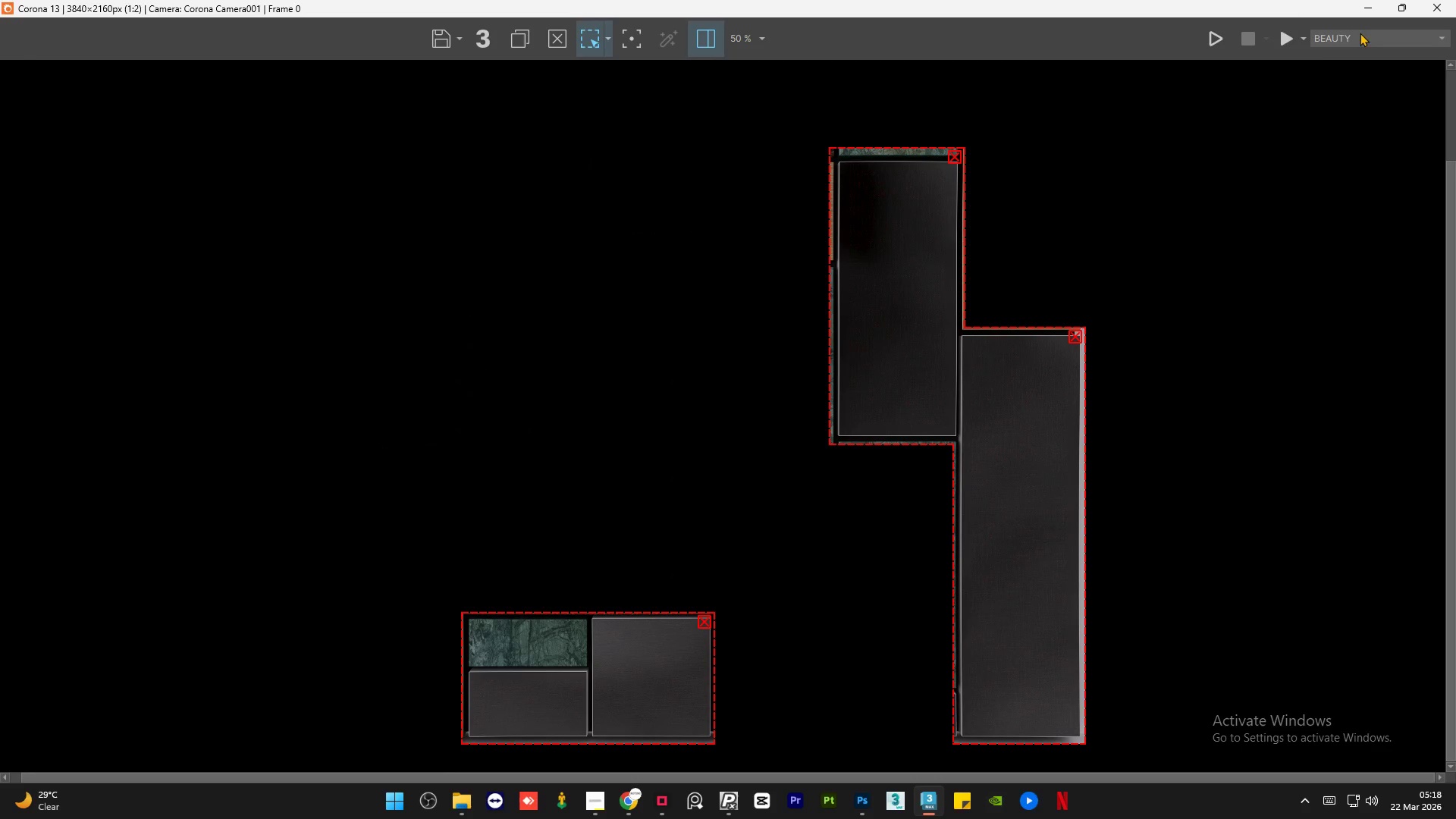 
left_click([1403, 7])
 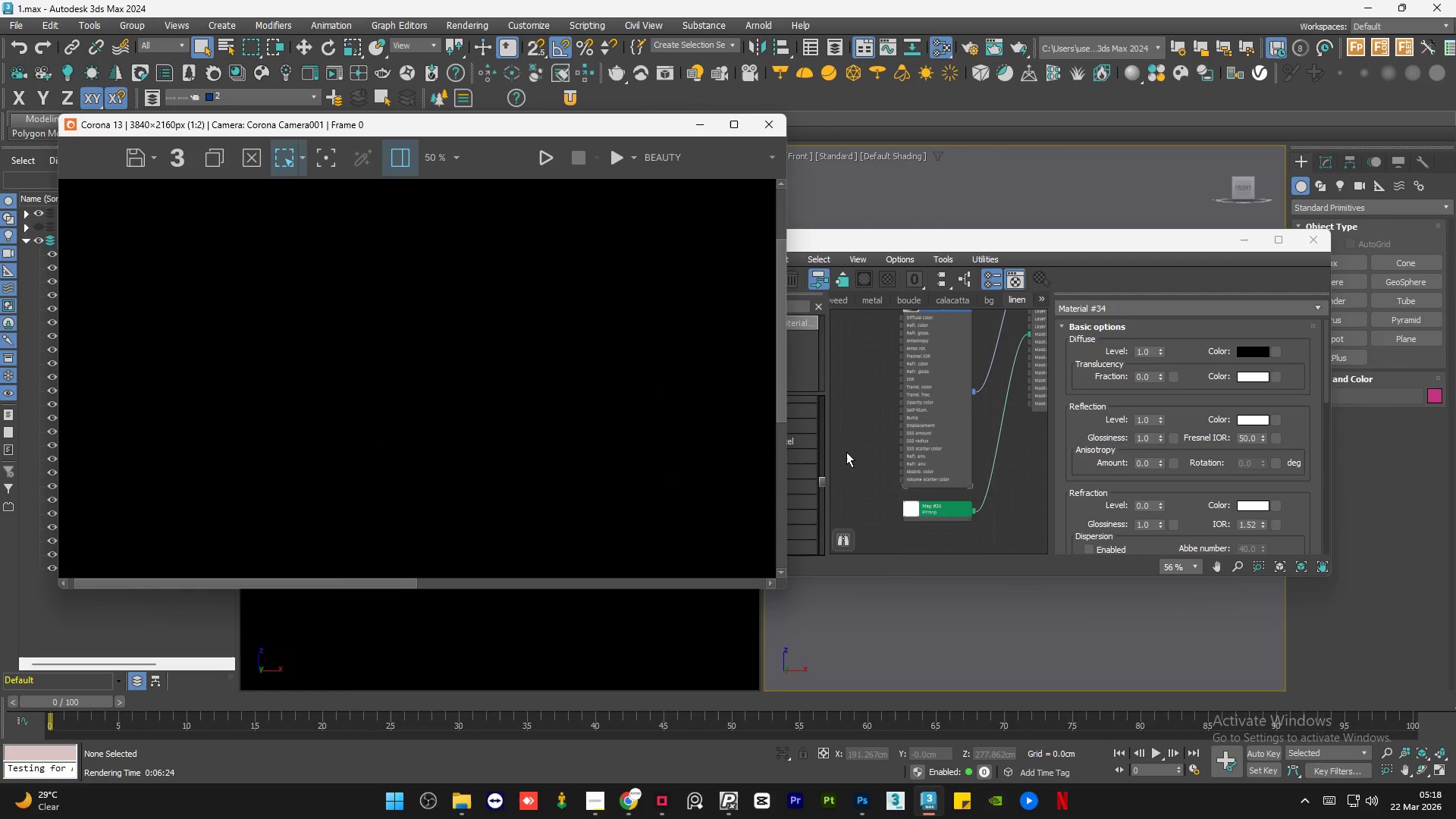 
left_click([918, 493])
 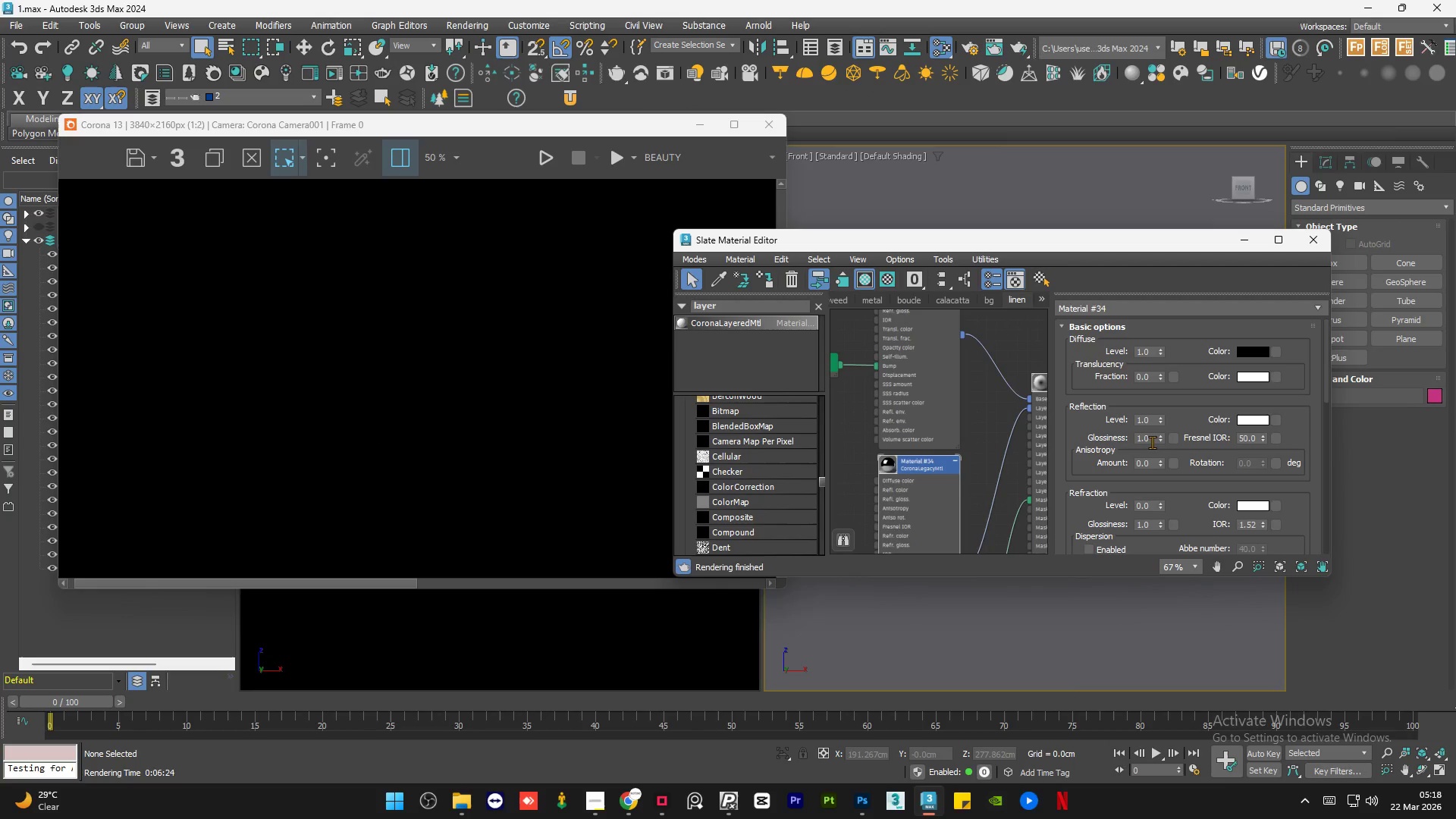 
double_click([1152, 441])
 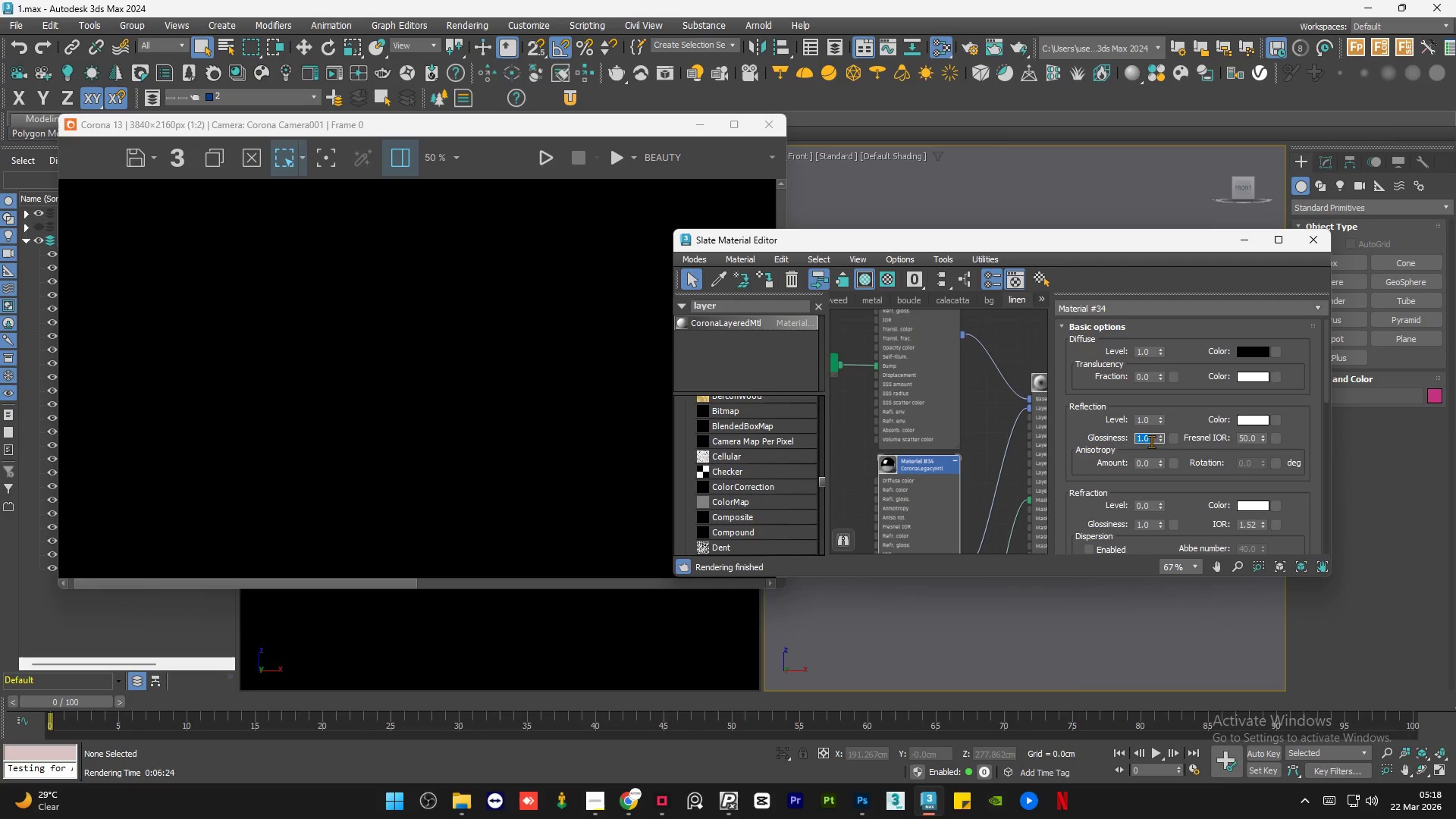 
key(NumpadDecimal)
 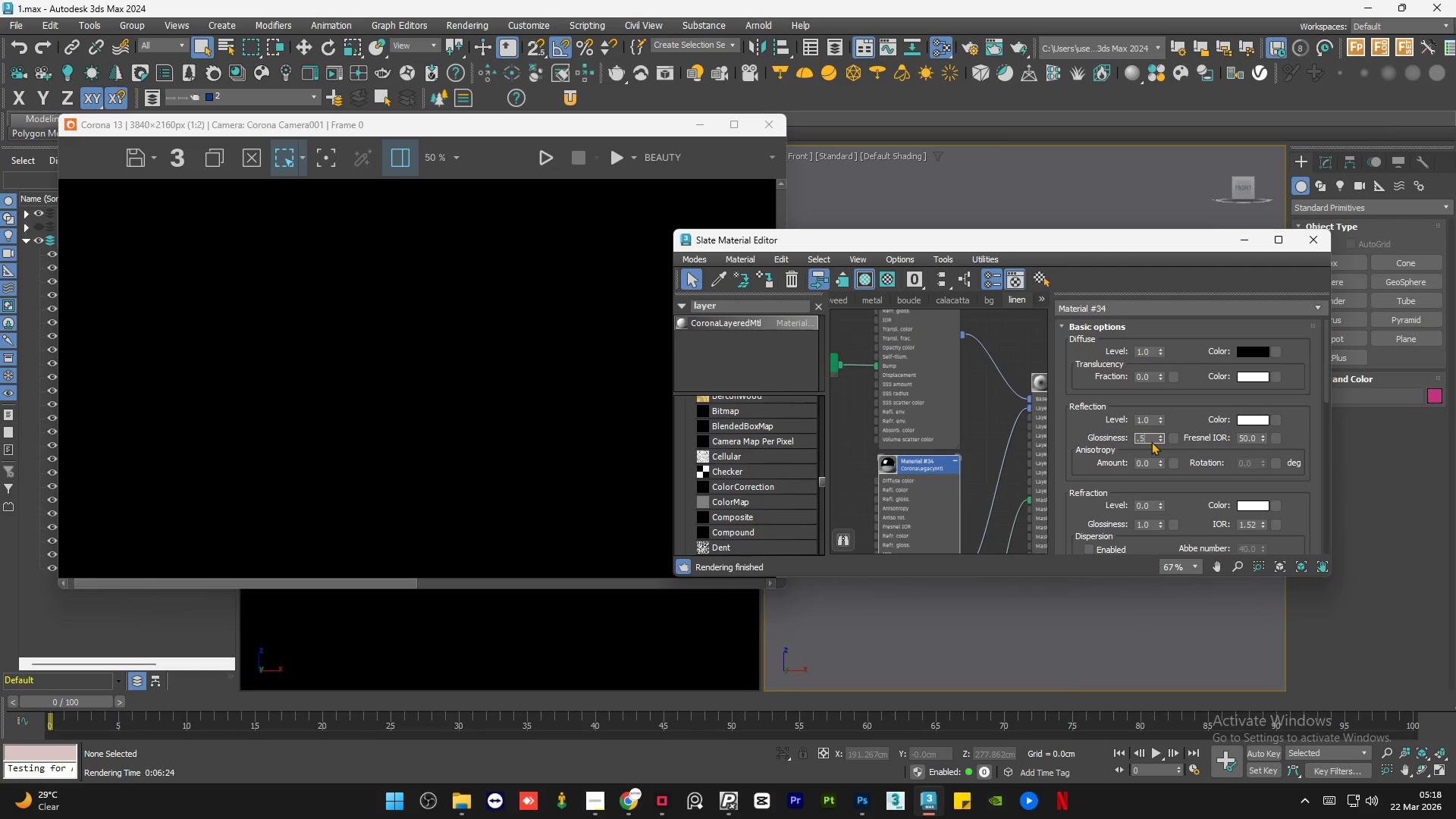 
key(Numpad5)
 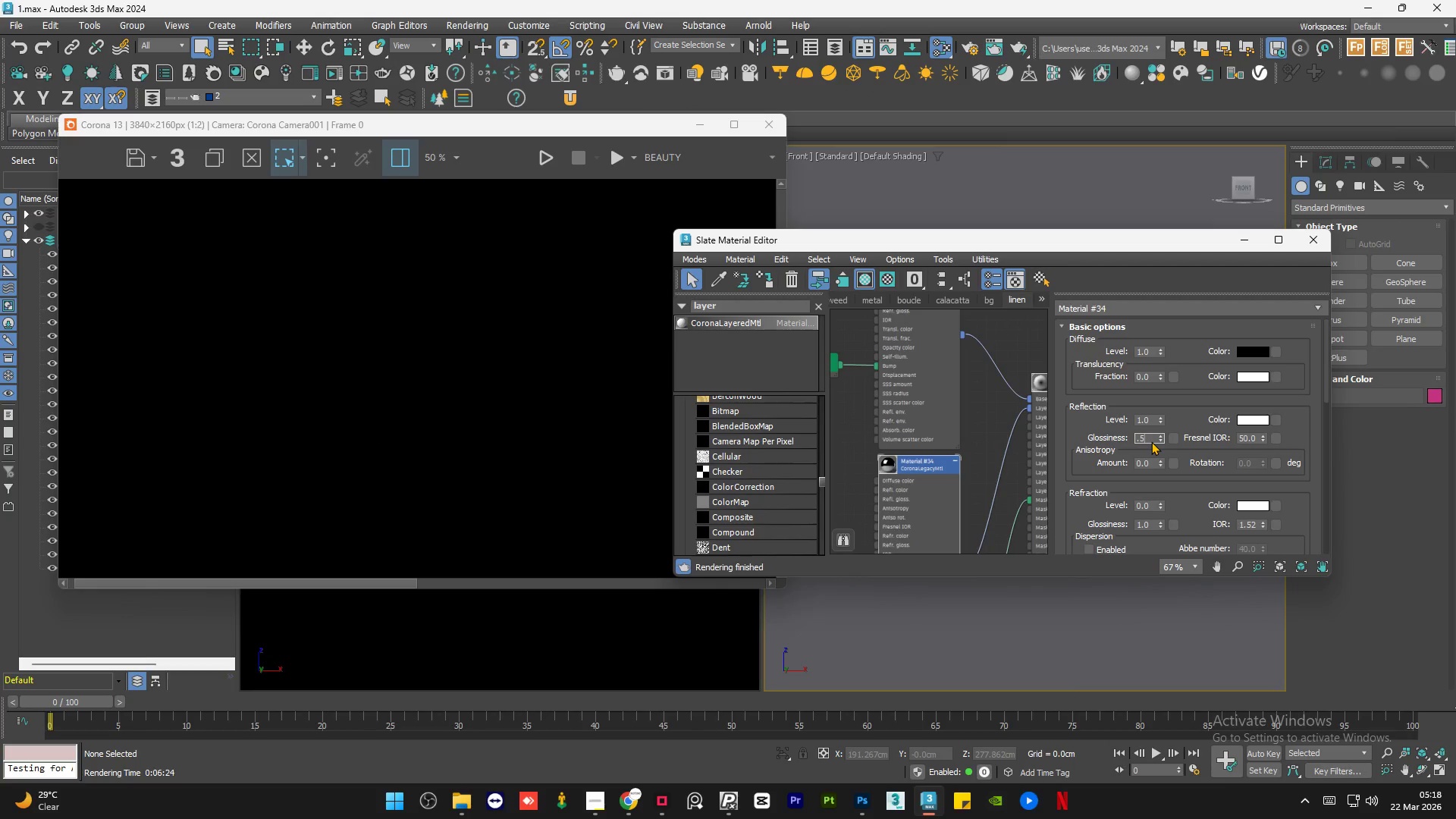 
key(NumpadDecimal)
 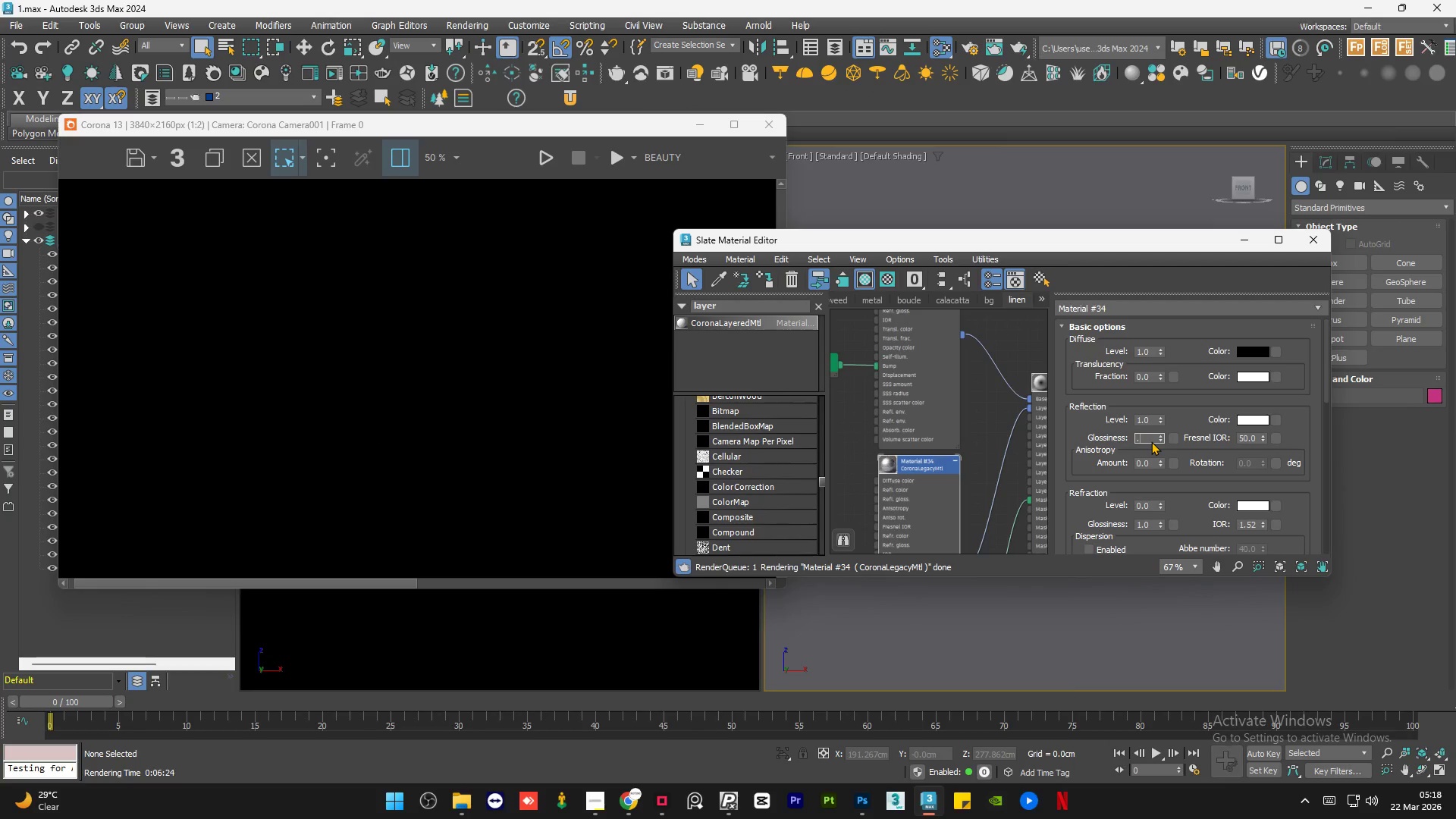 
key(NumpadEnter)
 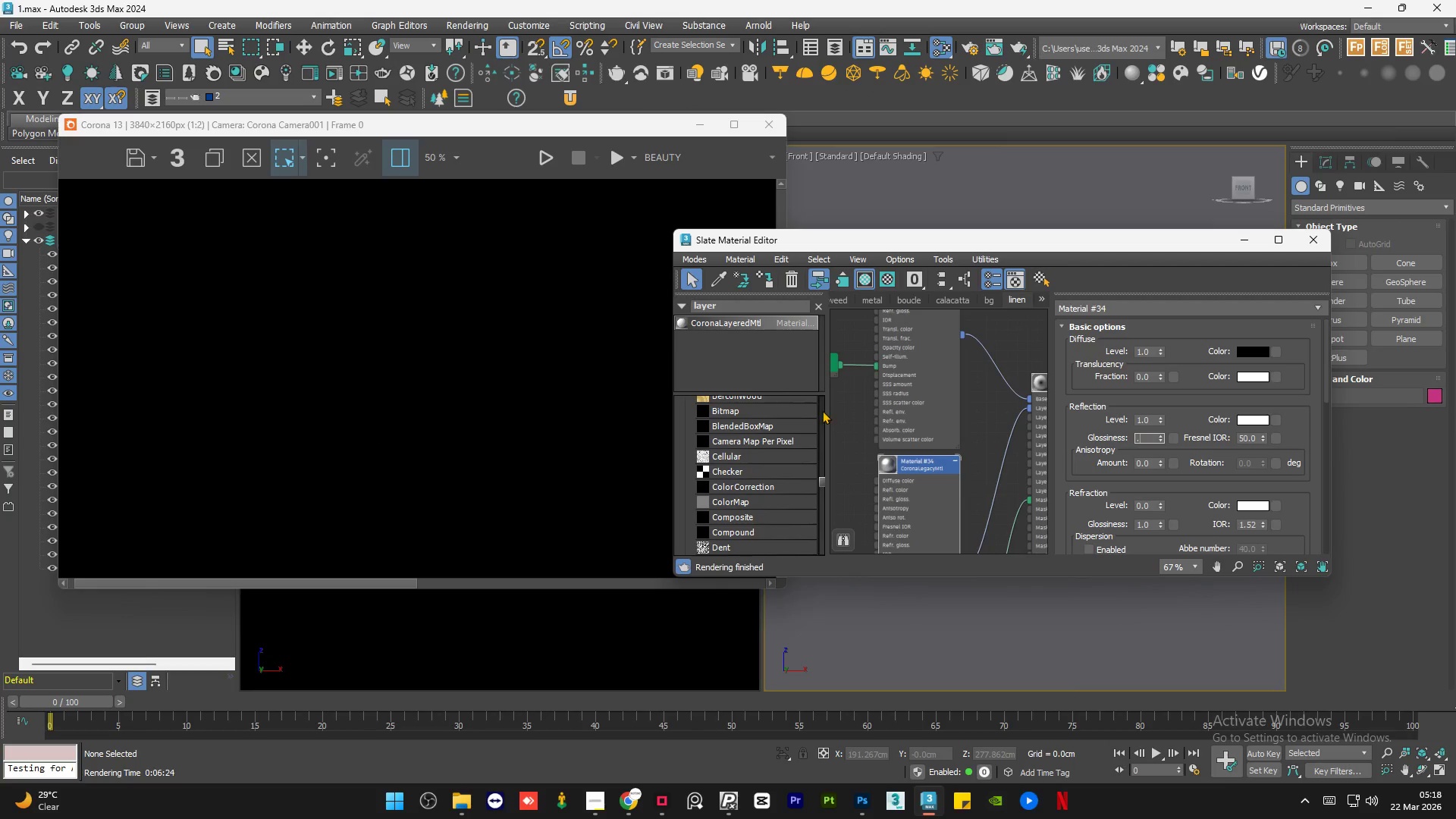 
left_click([849, 433])
 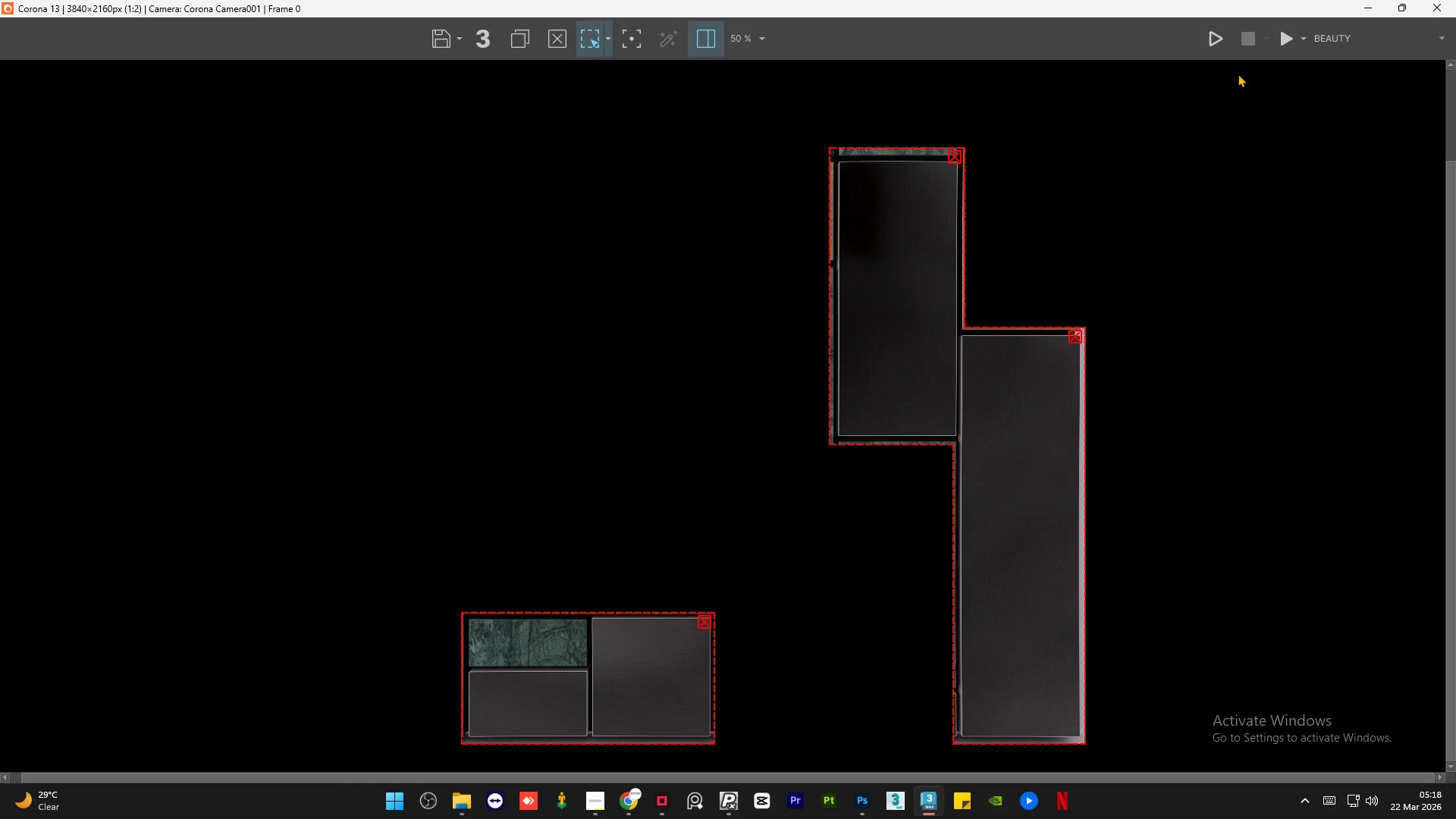 
left_click([1286, 38])
 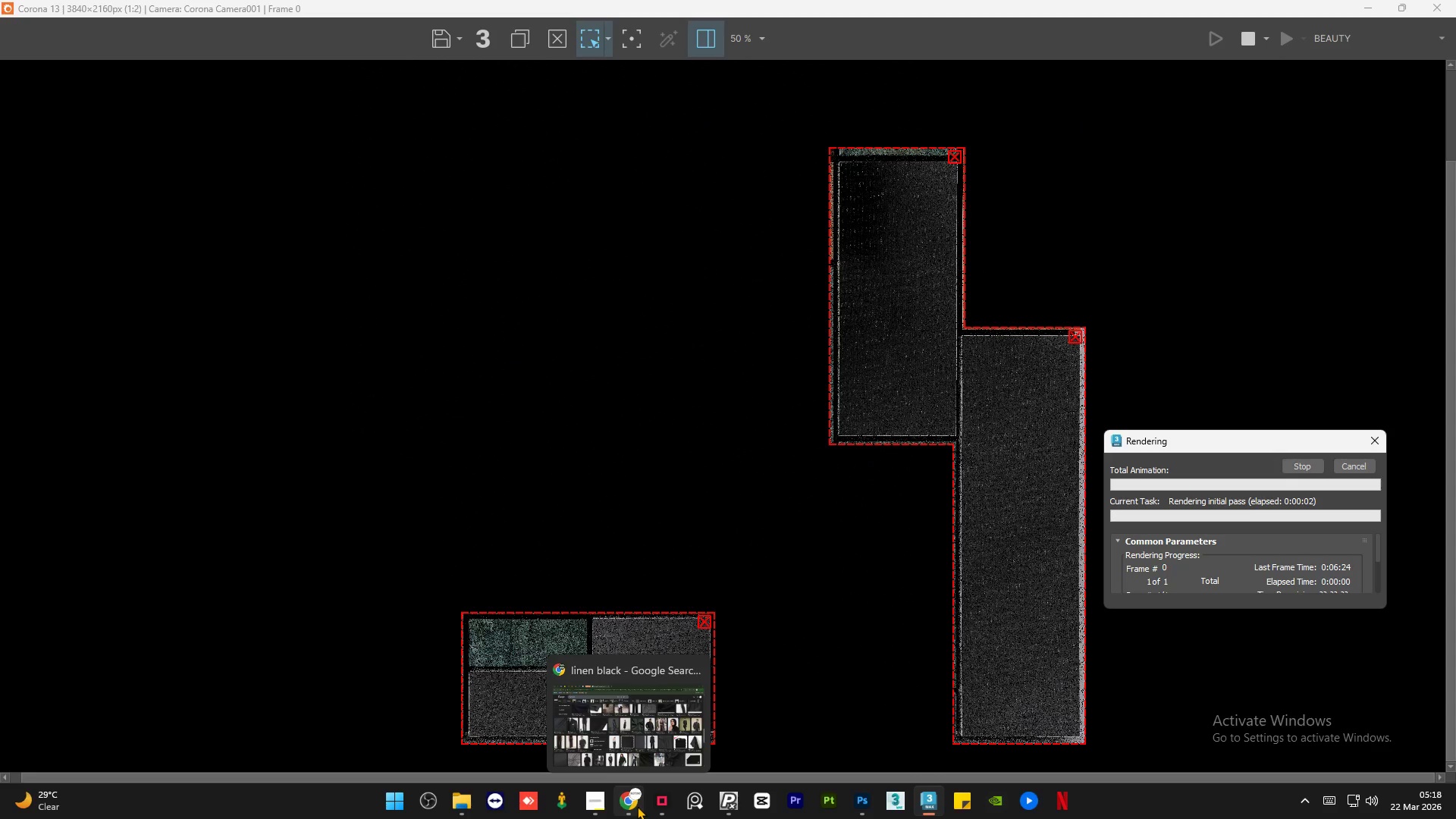 
scroll: coordinate [879, 434], scroll_direction: down, amount: 4.0
 